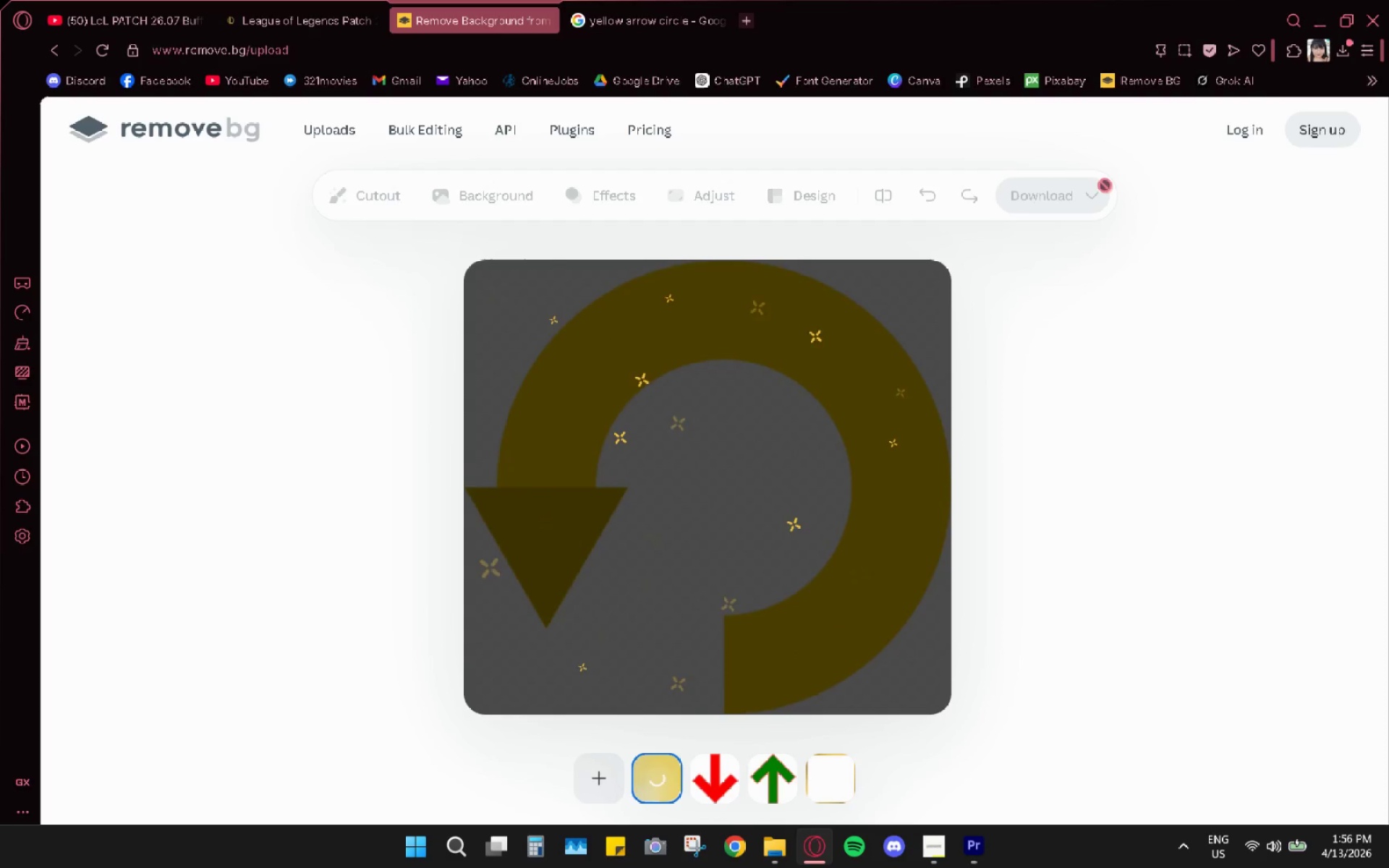 
left_click([1042, 197])
 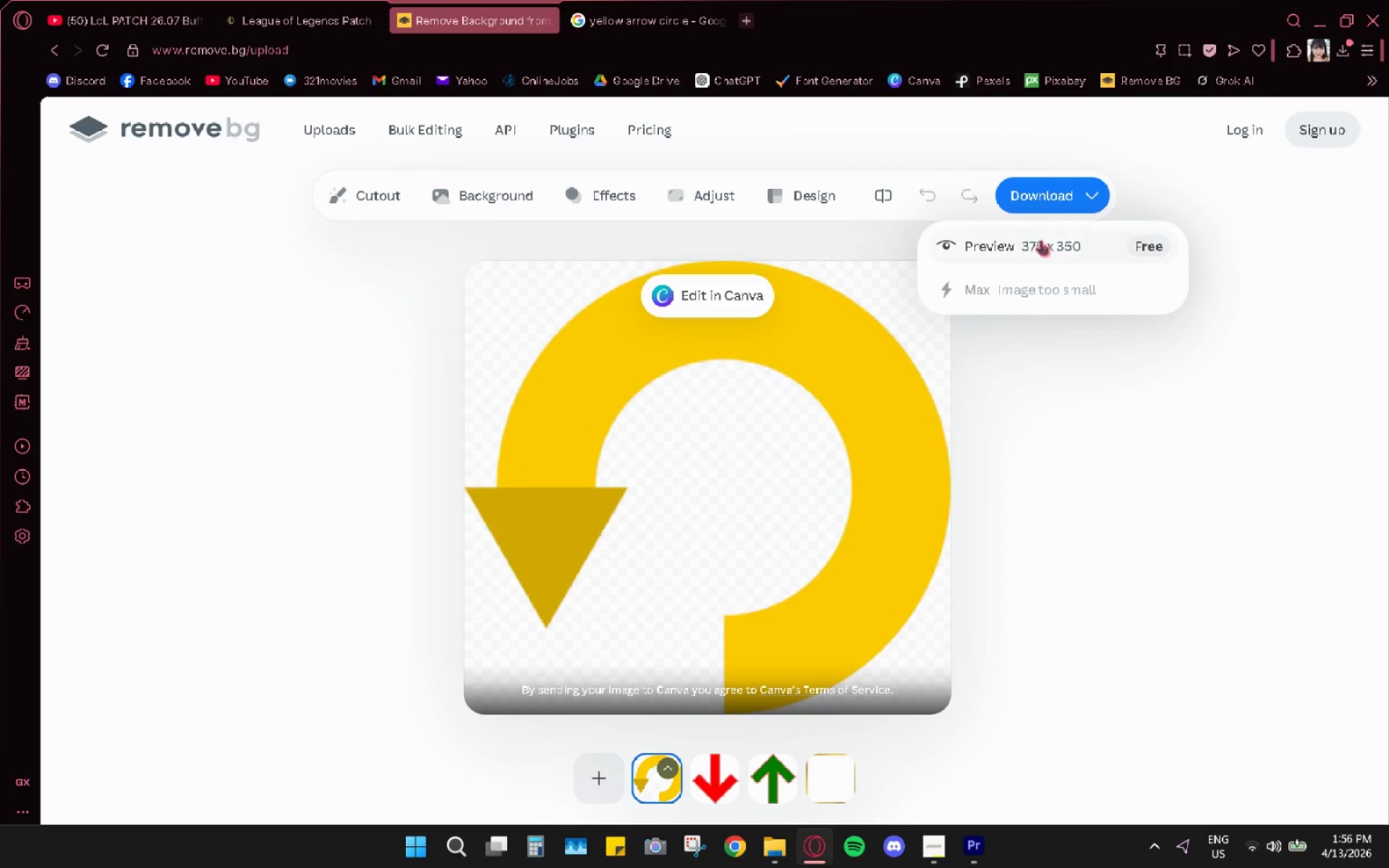 
left_click([1042, 242])
 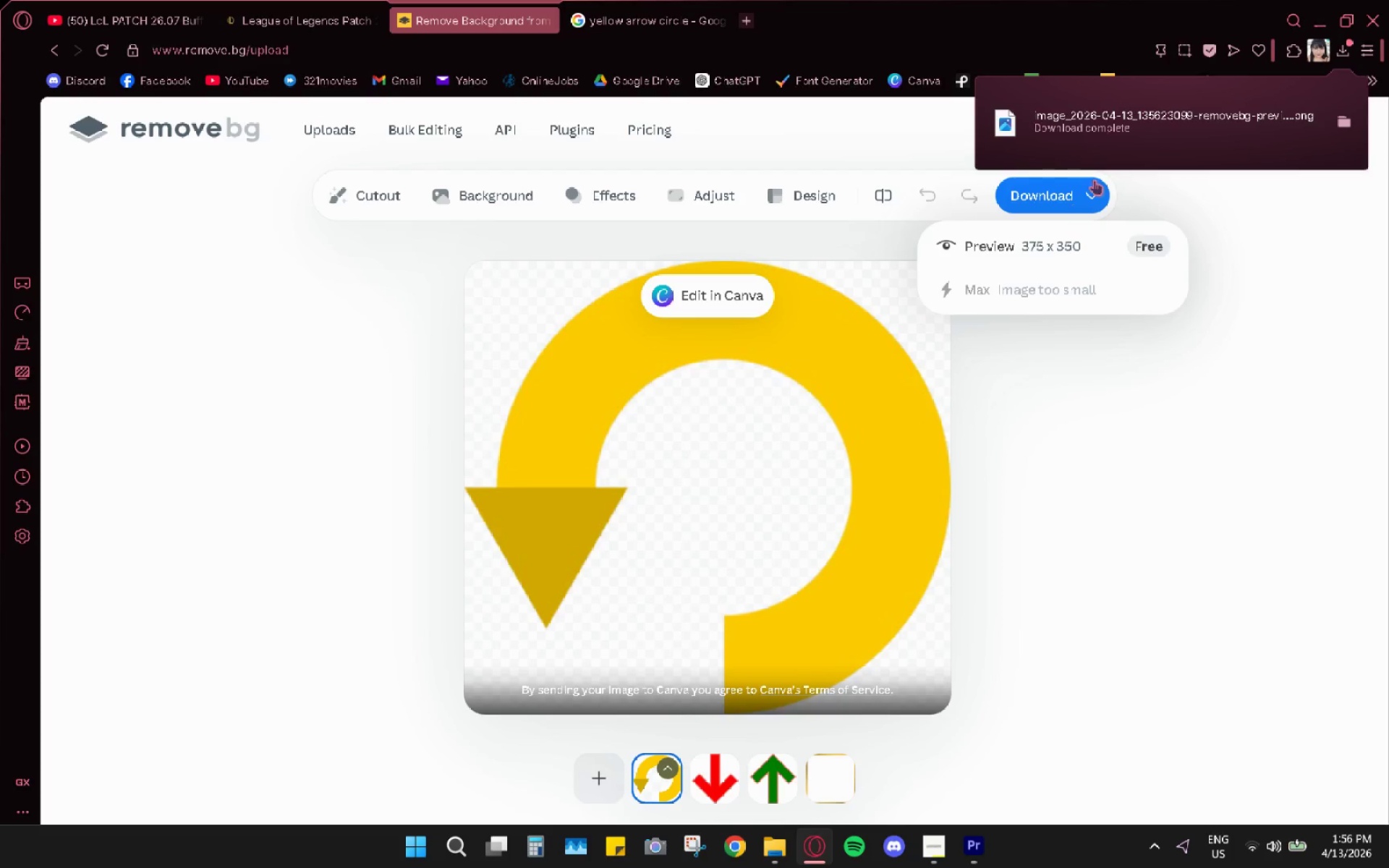 
left_click([1206, 112])
 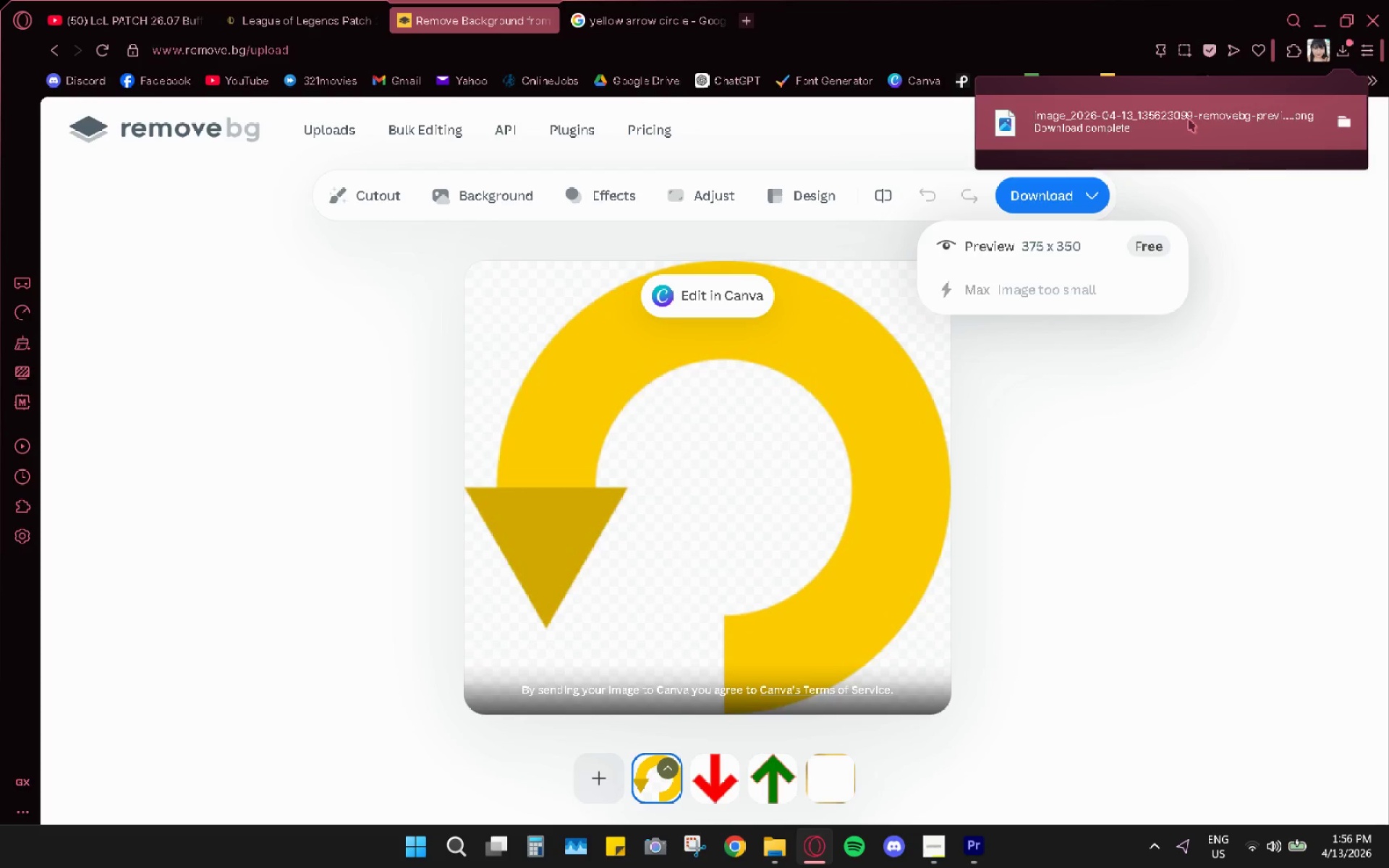 
double_click([1189, 119])
 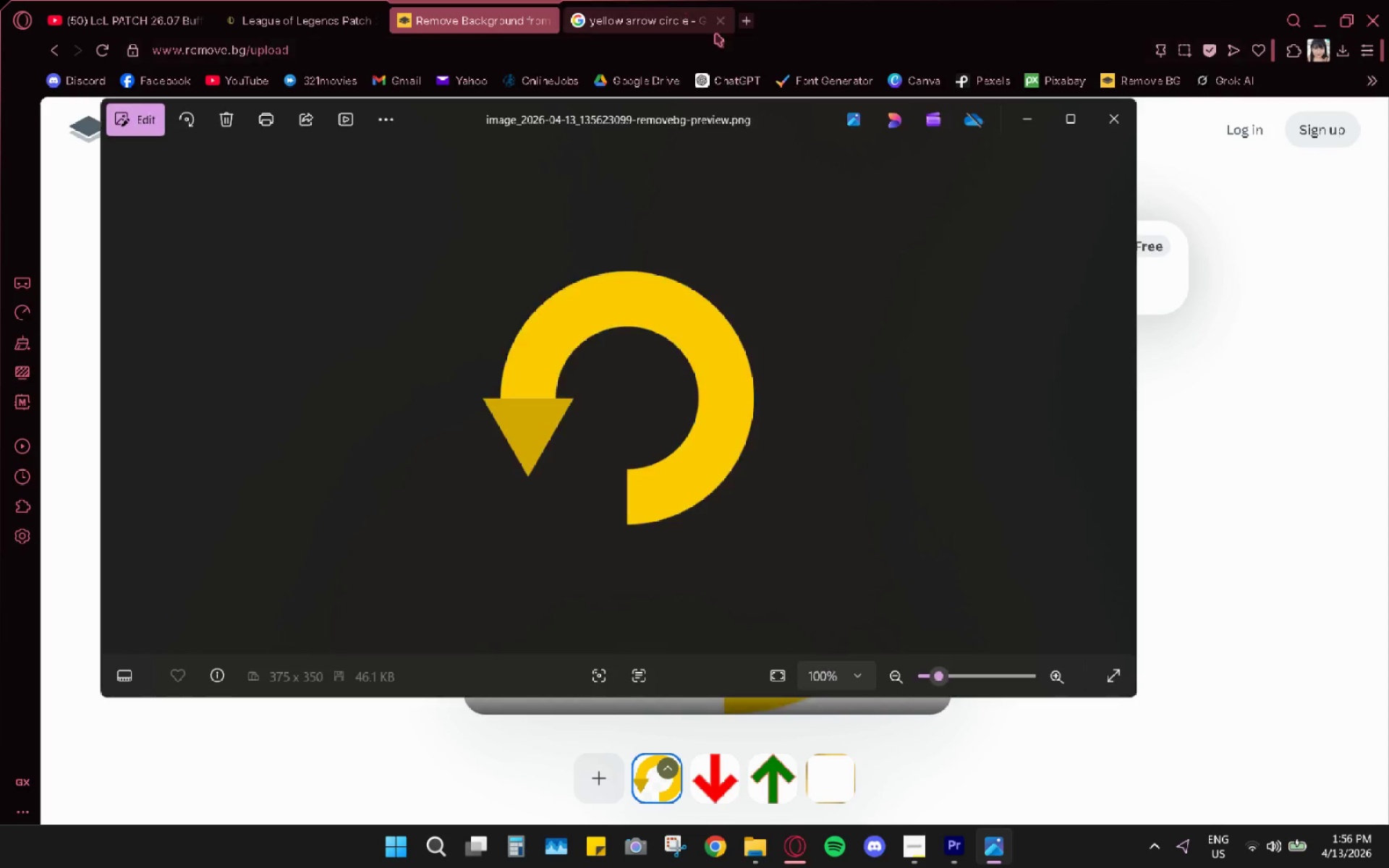 
left_click([726, 26])
 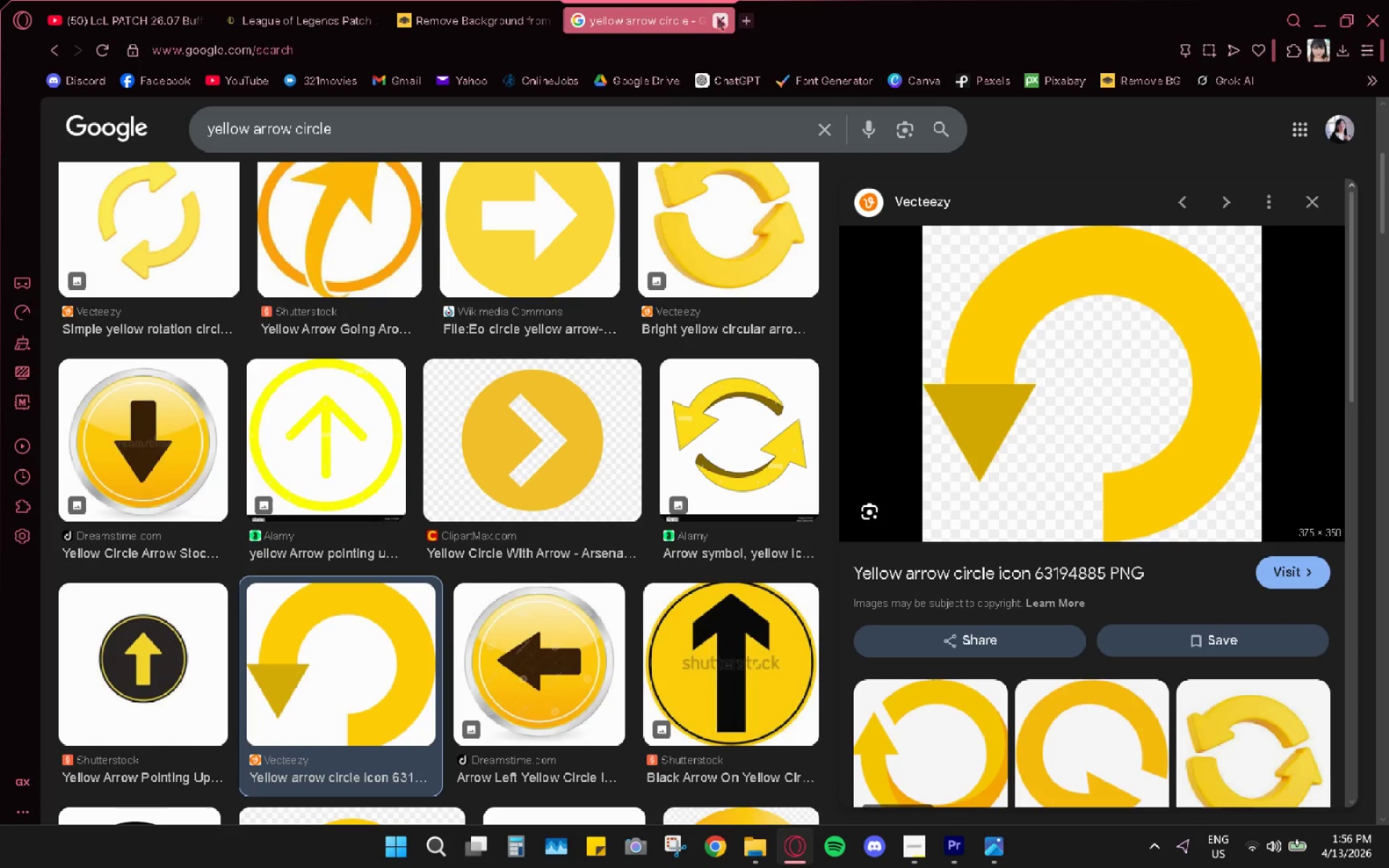 
left_click([715, 14])
 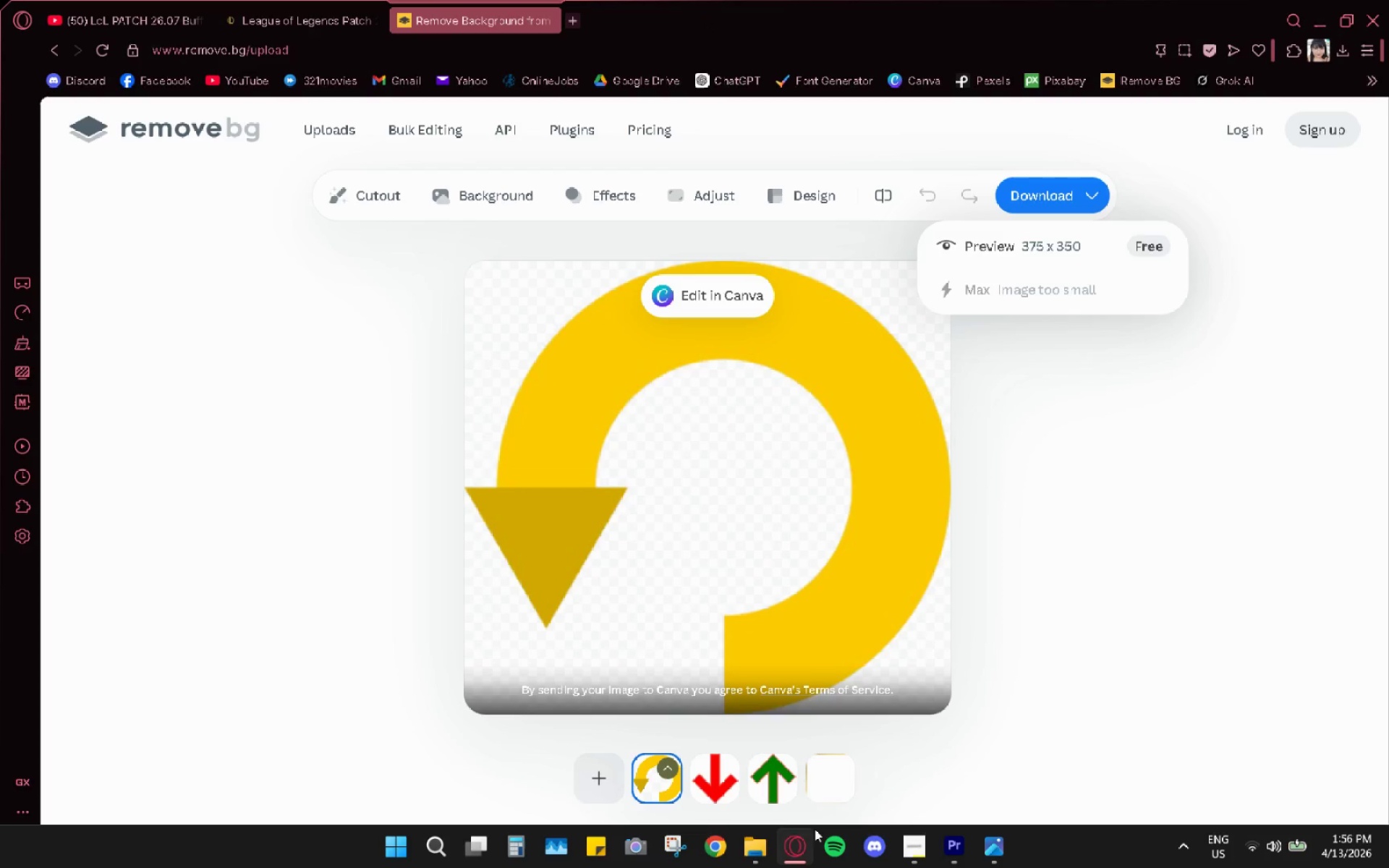 
left_click([990, 855])
 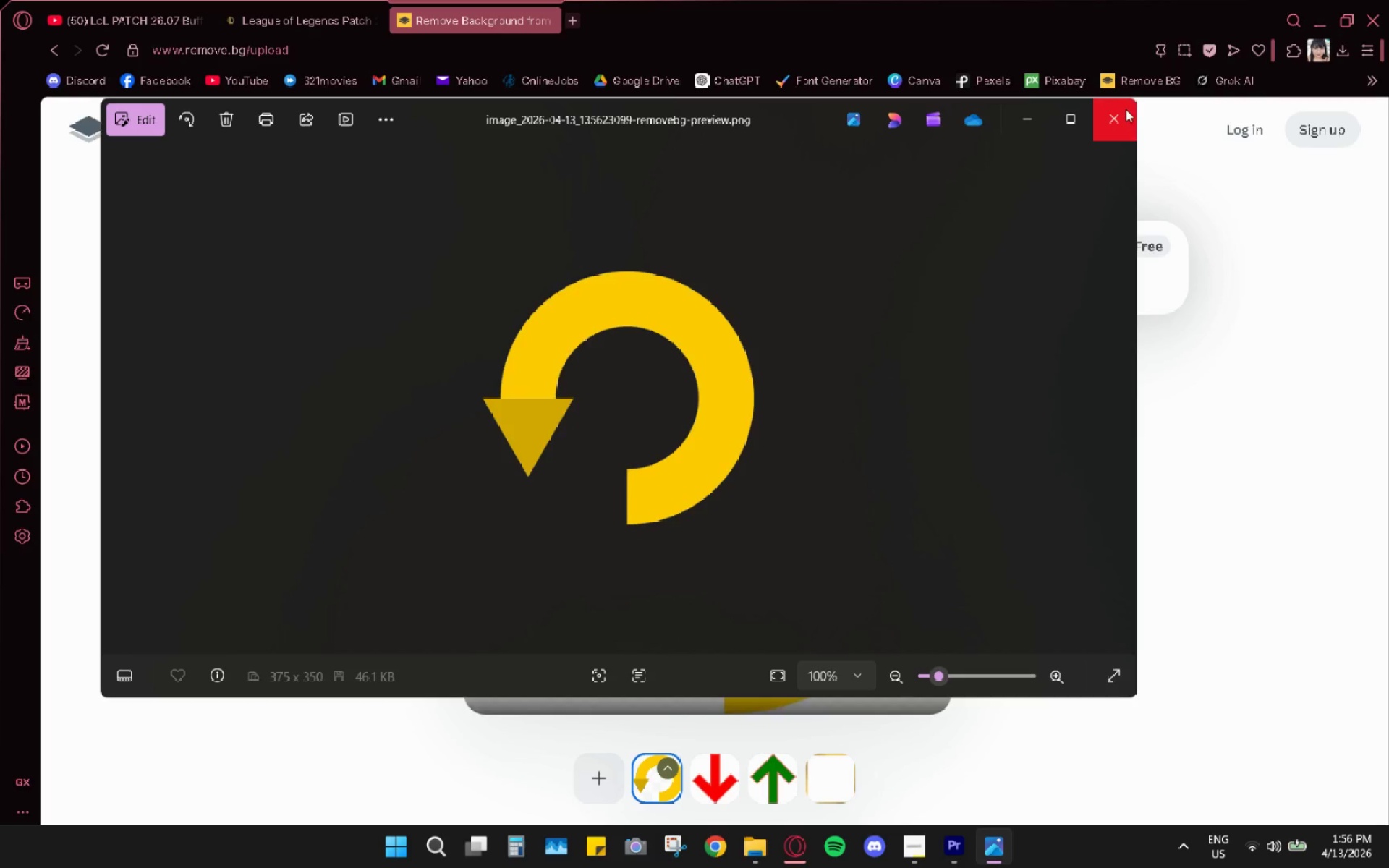 
left_click([1108, 109])
 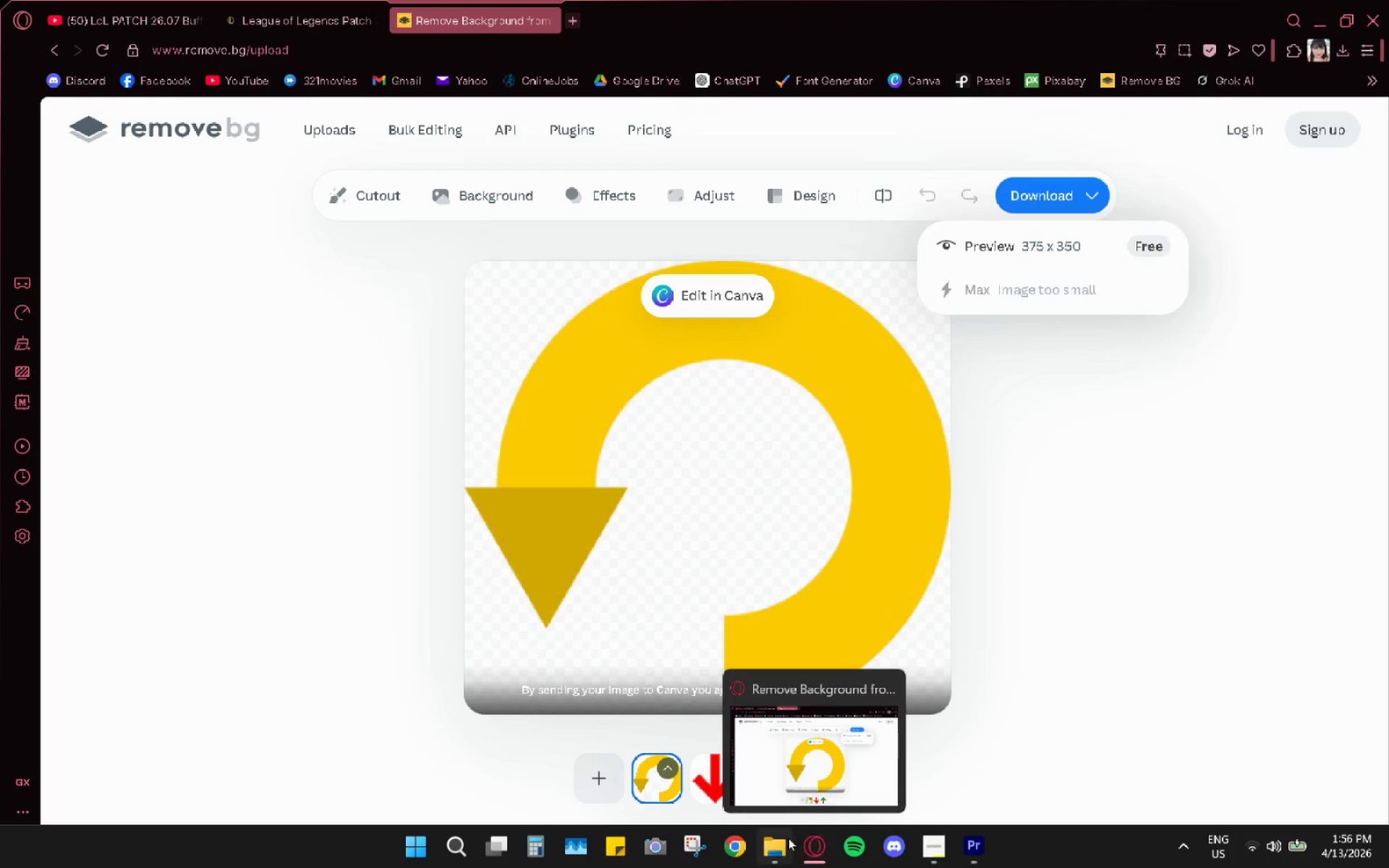 
left_click([784, 831])
 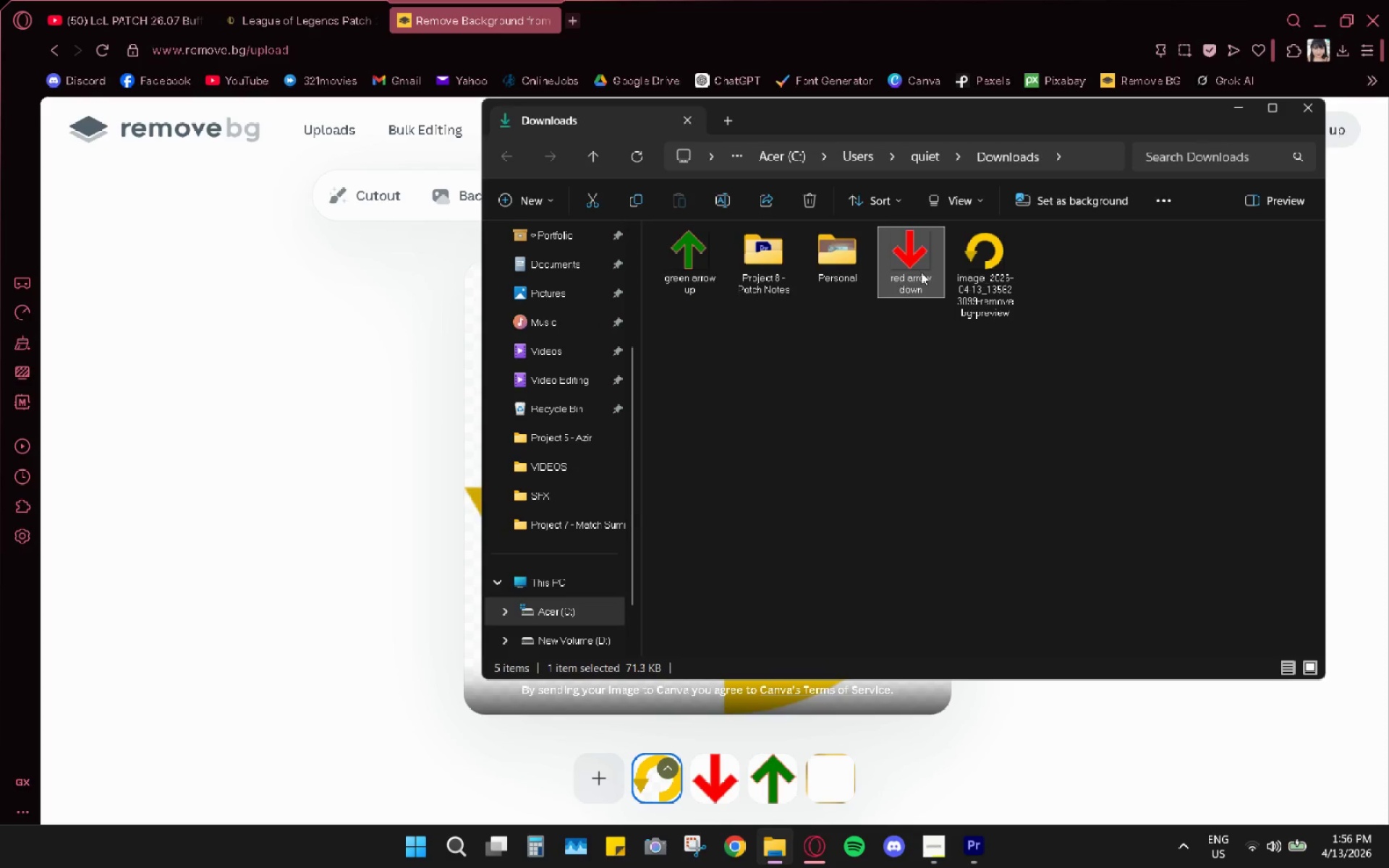 
right_click([978, 250])
 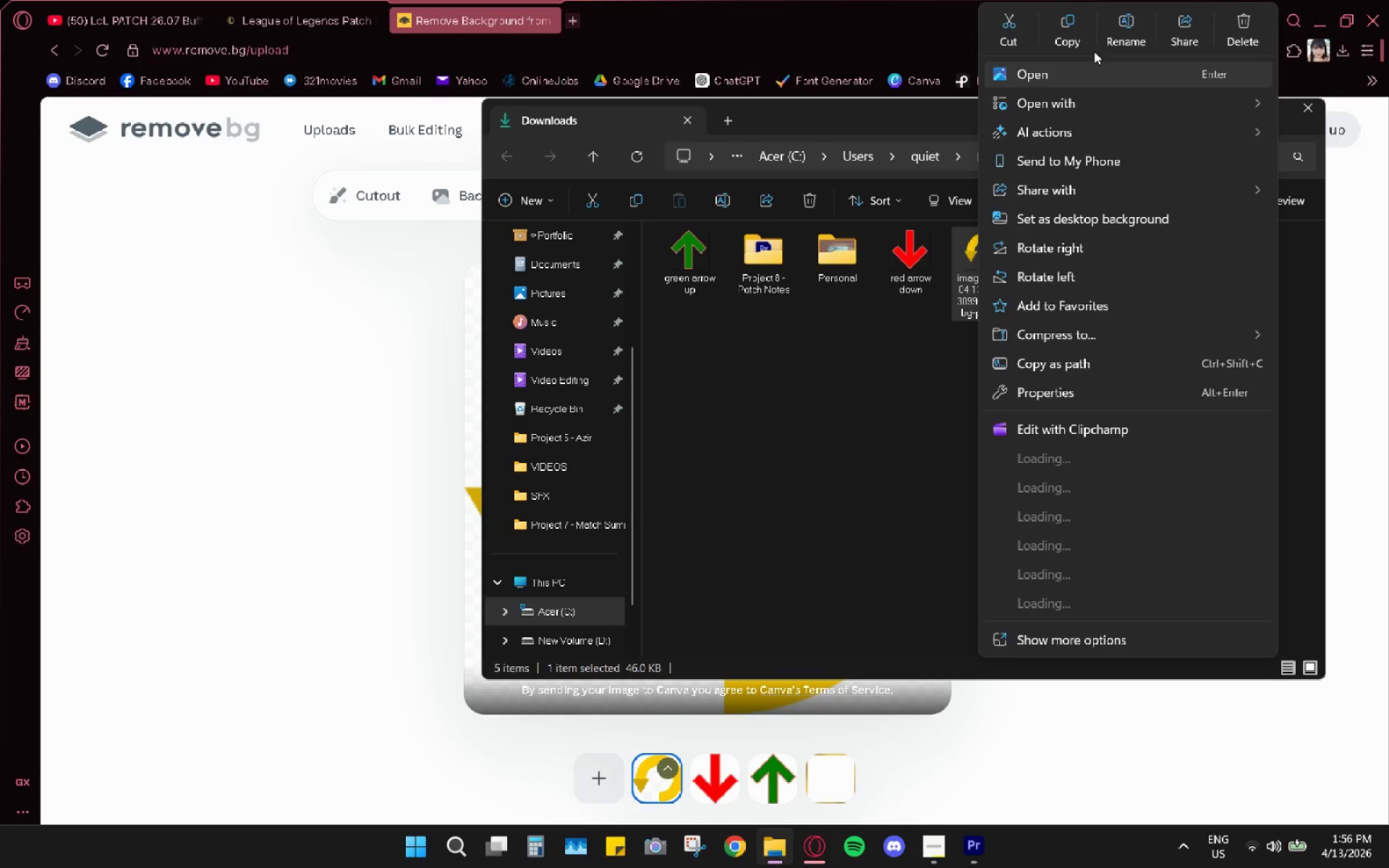 
left_click([1119, 25])
 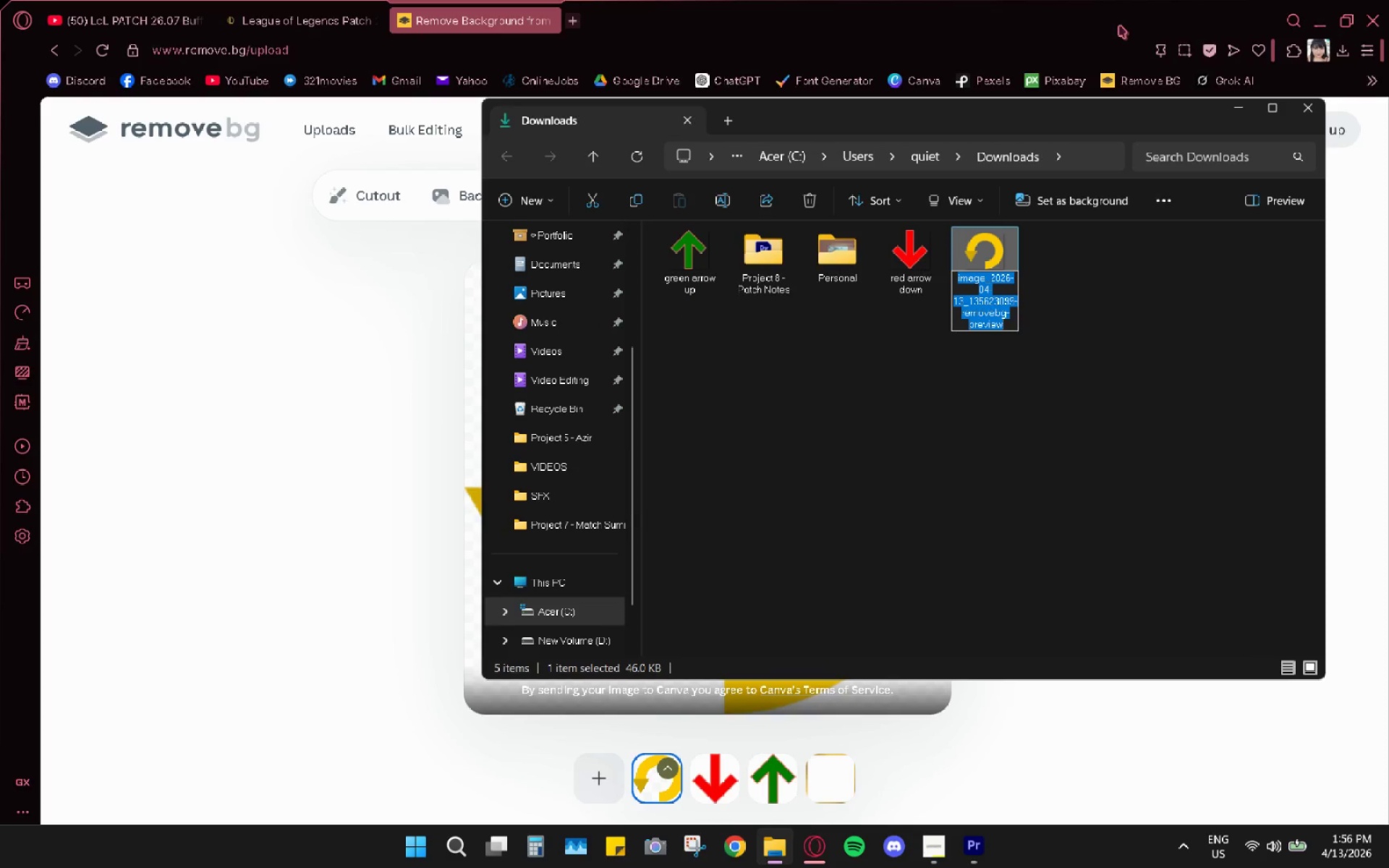 
type(yellow cr)
key(Backspace)
type(urck)
key(Backspace)
key(Backspace)
key(Backspace)
key(Backspace)
key(Backspace)
type(arrow circle)
 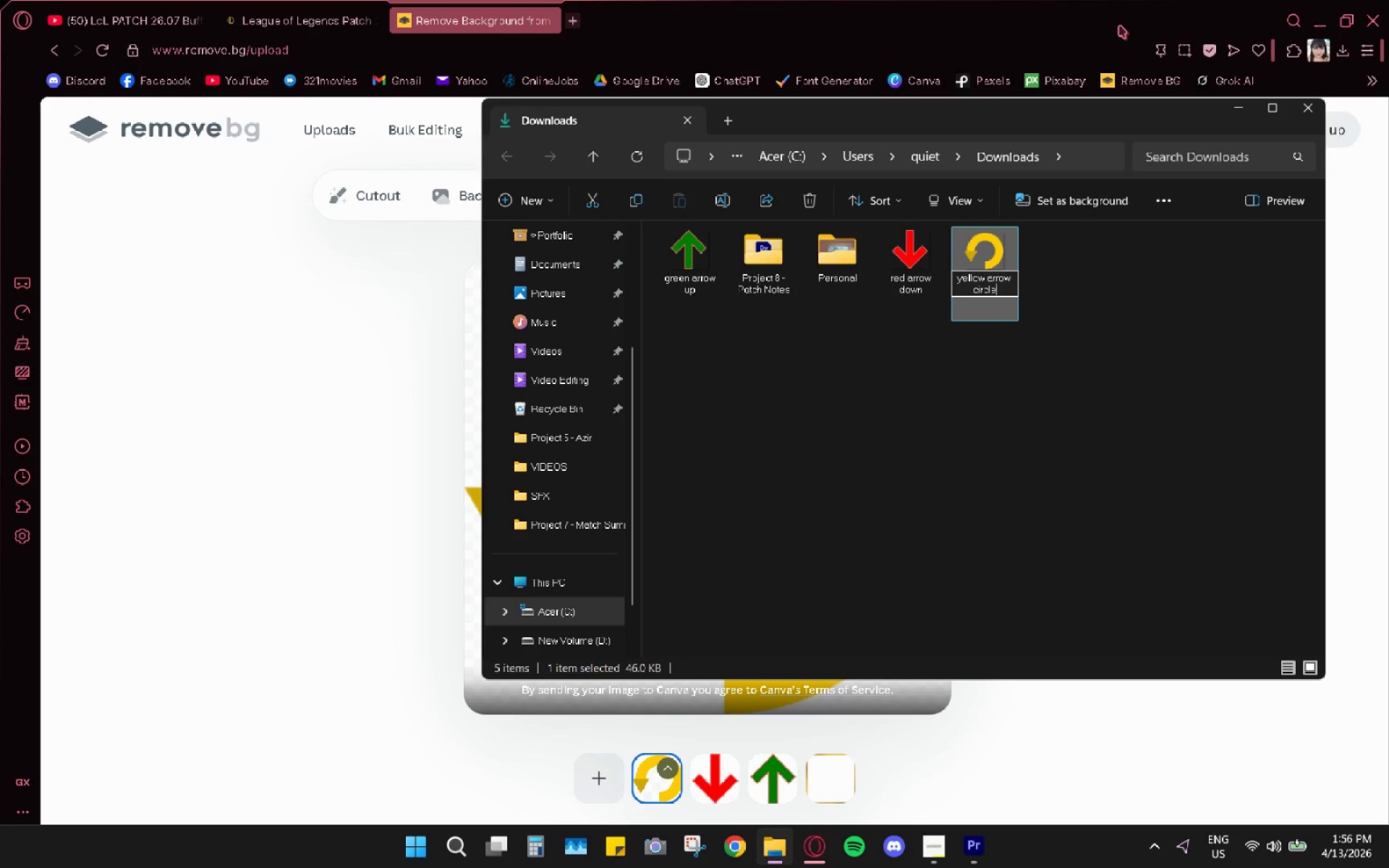 
key(Enter)
 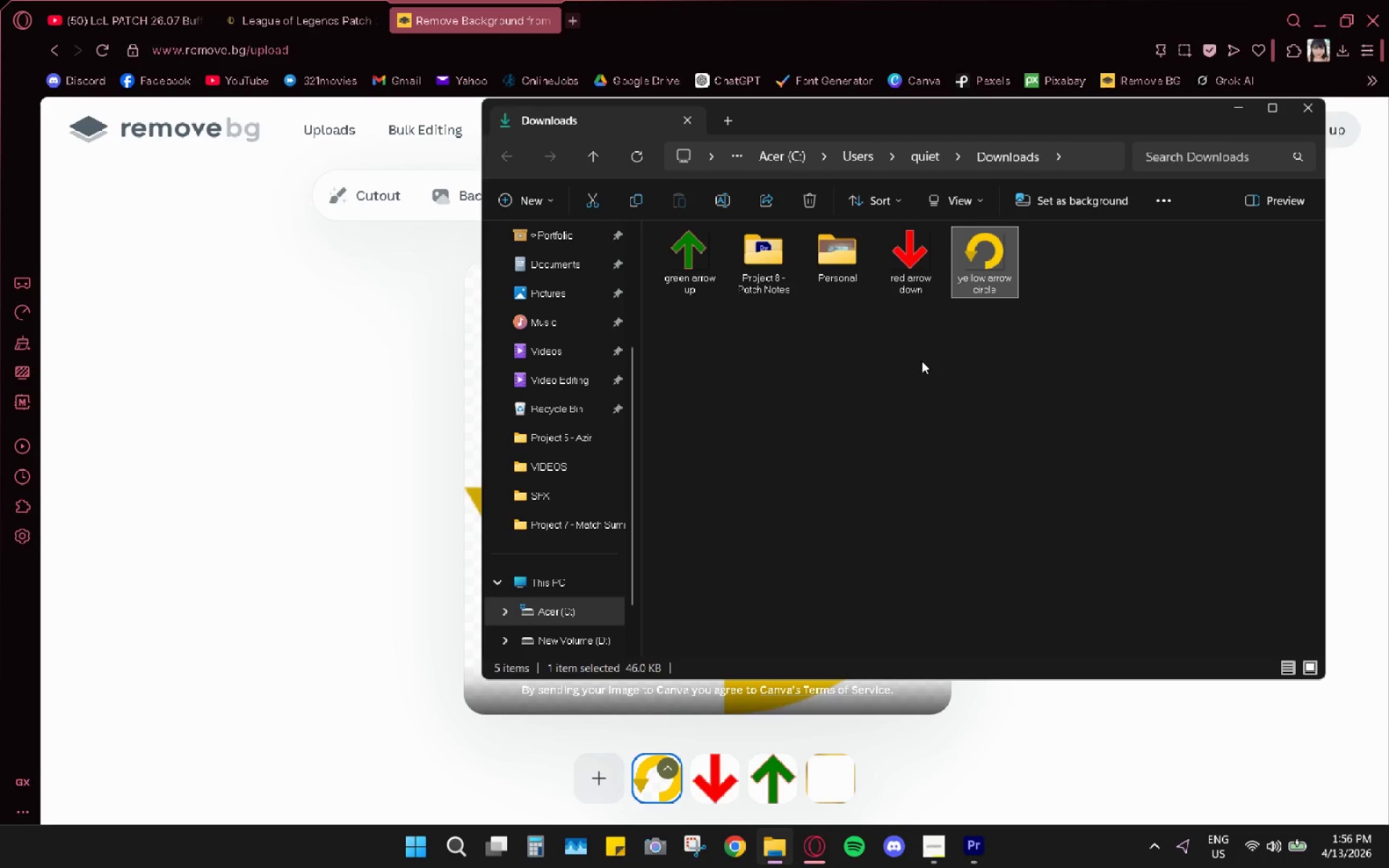 
left_click_drag(start_coordinate=[911, 346], to_coordinate=[1003, 265])
 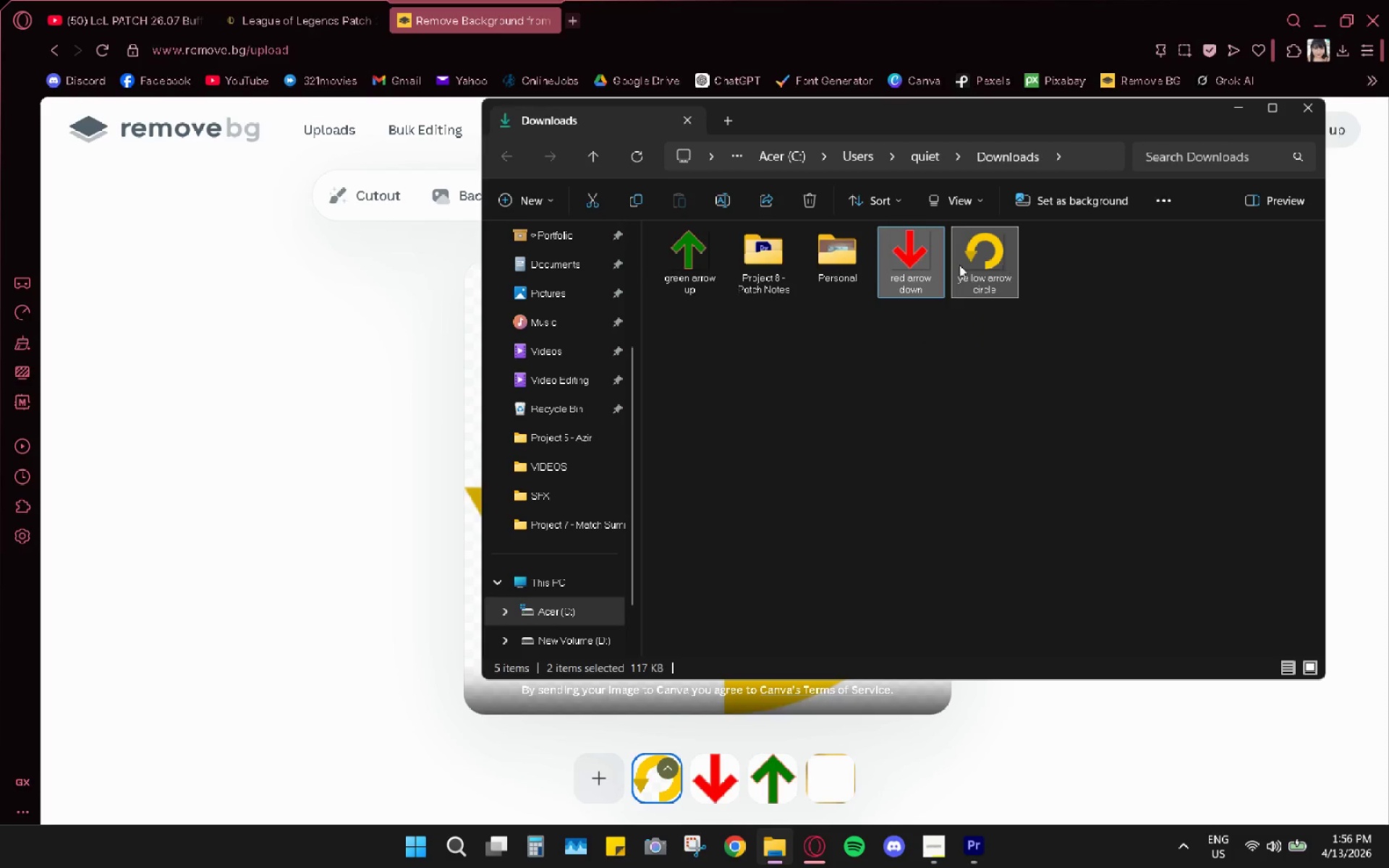 
hold_key(key=ControlLeft, duration=1.08)
left_click([672, 221])
 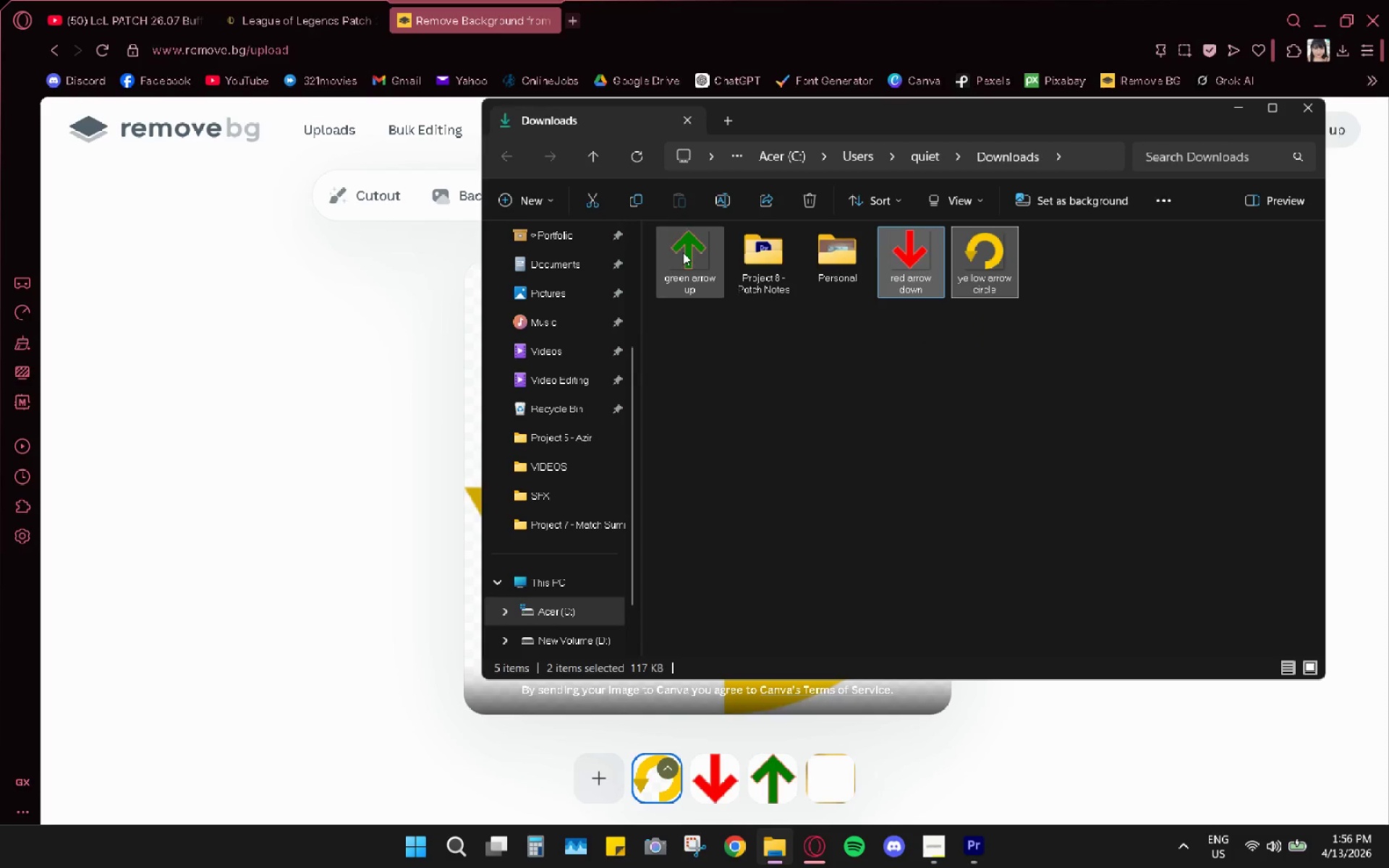 
double_click([684, 252])
 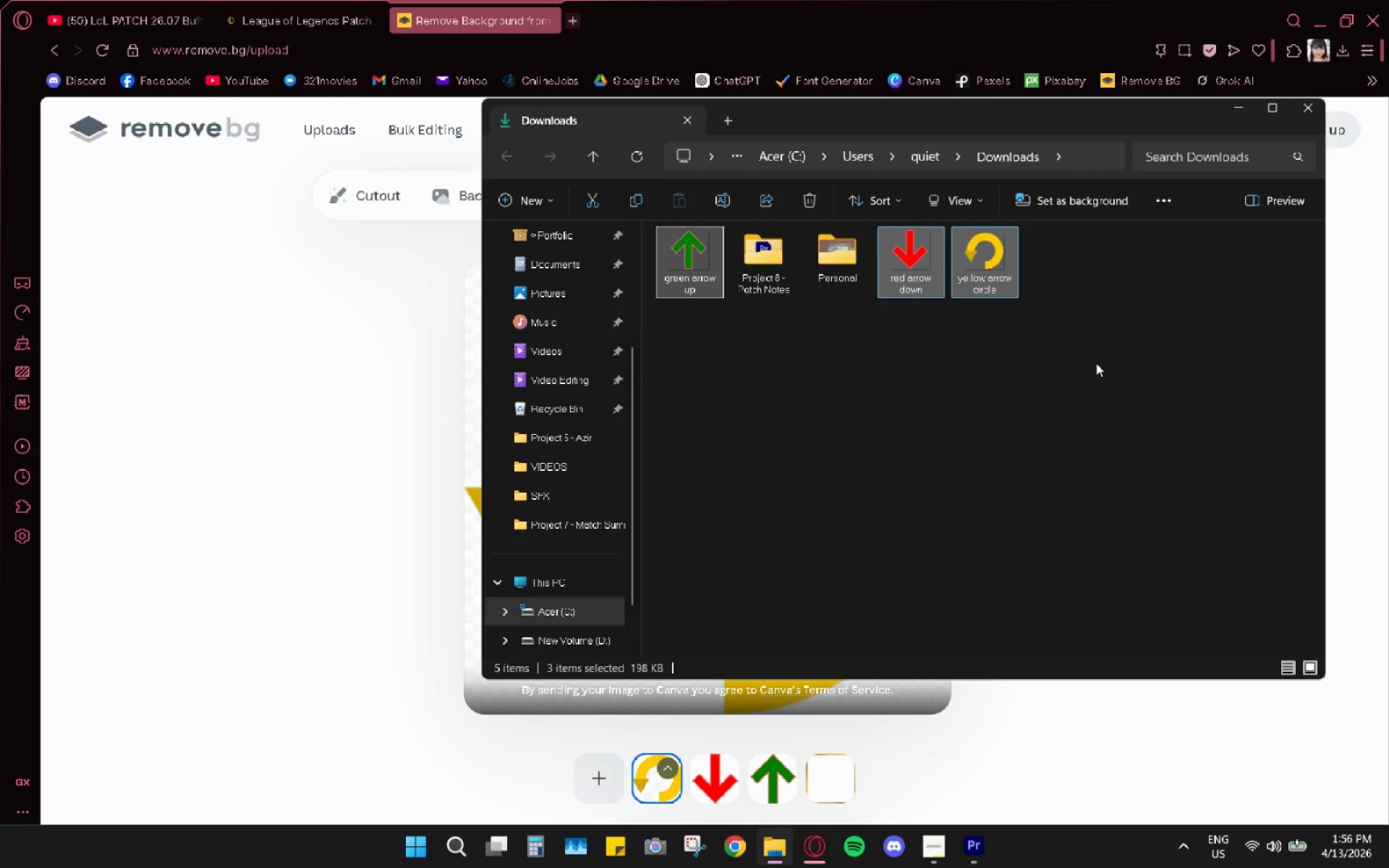 
key(Control+X)
 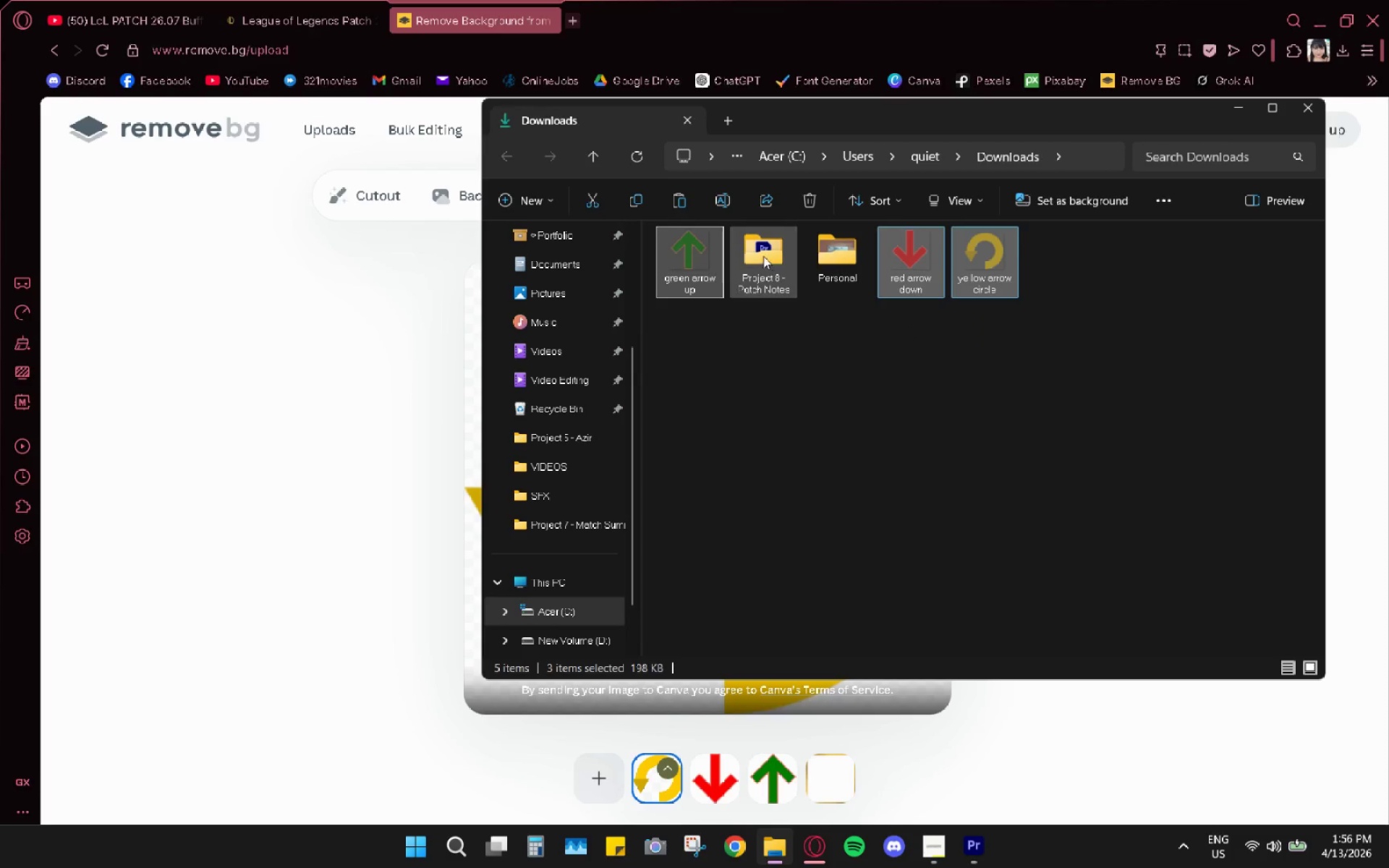 
double_click([763, 255])
 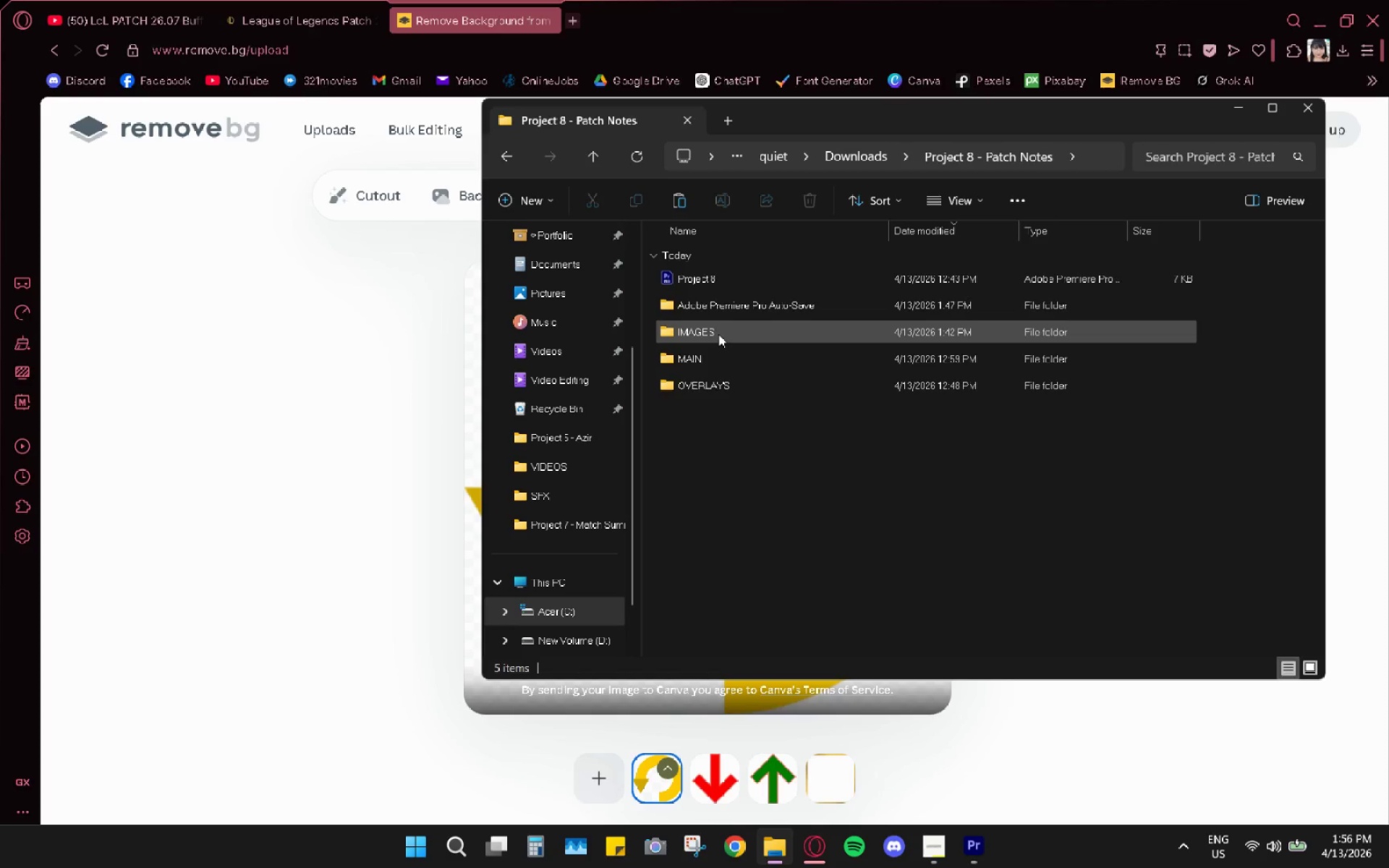 
double_click([718, 336])
 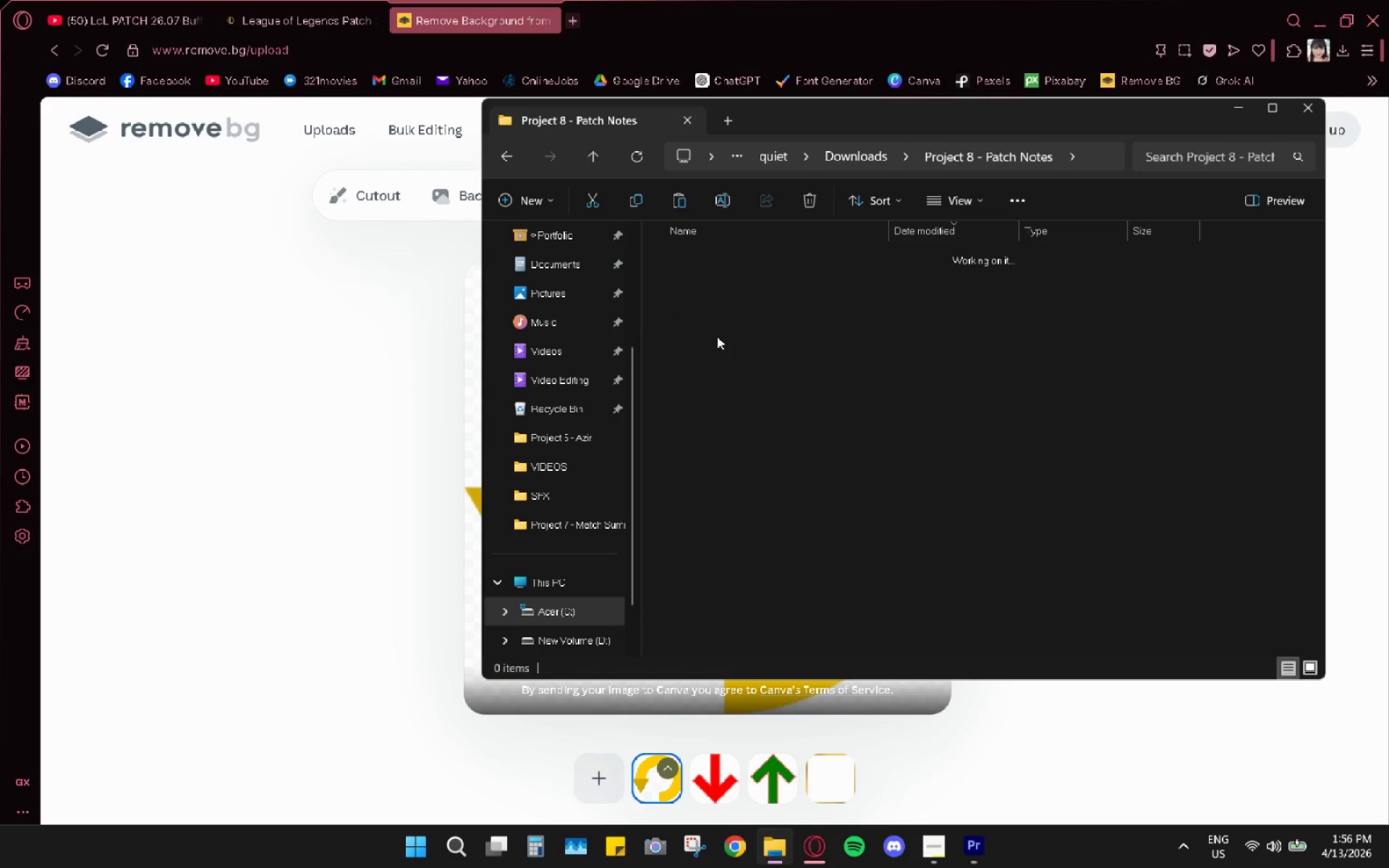 
key(Control+V)
 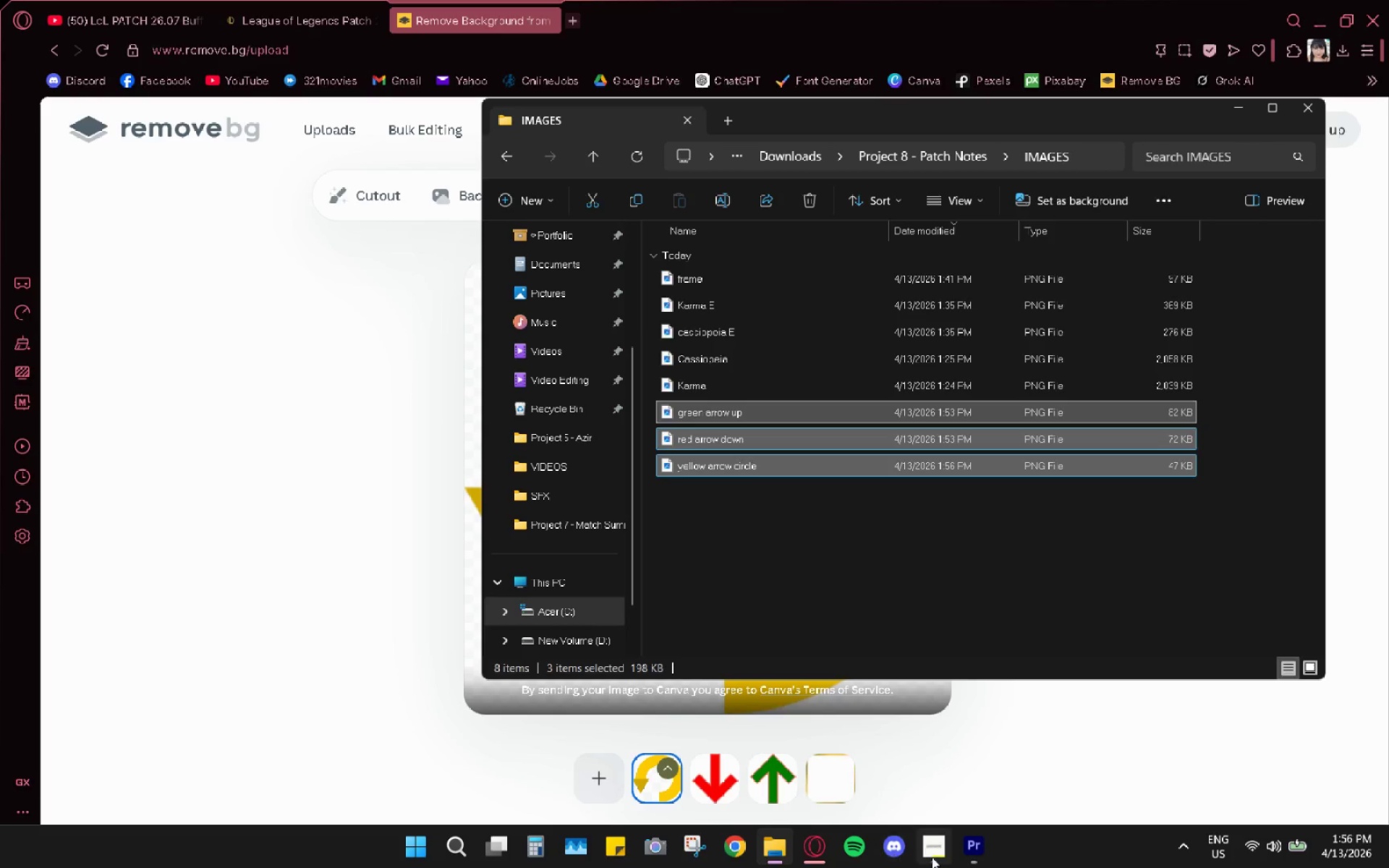 
left_click([968, 843])
 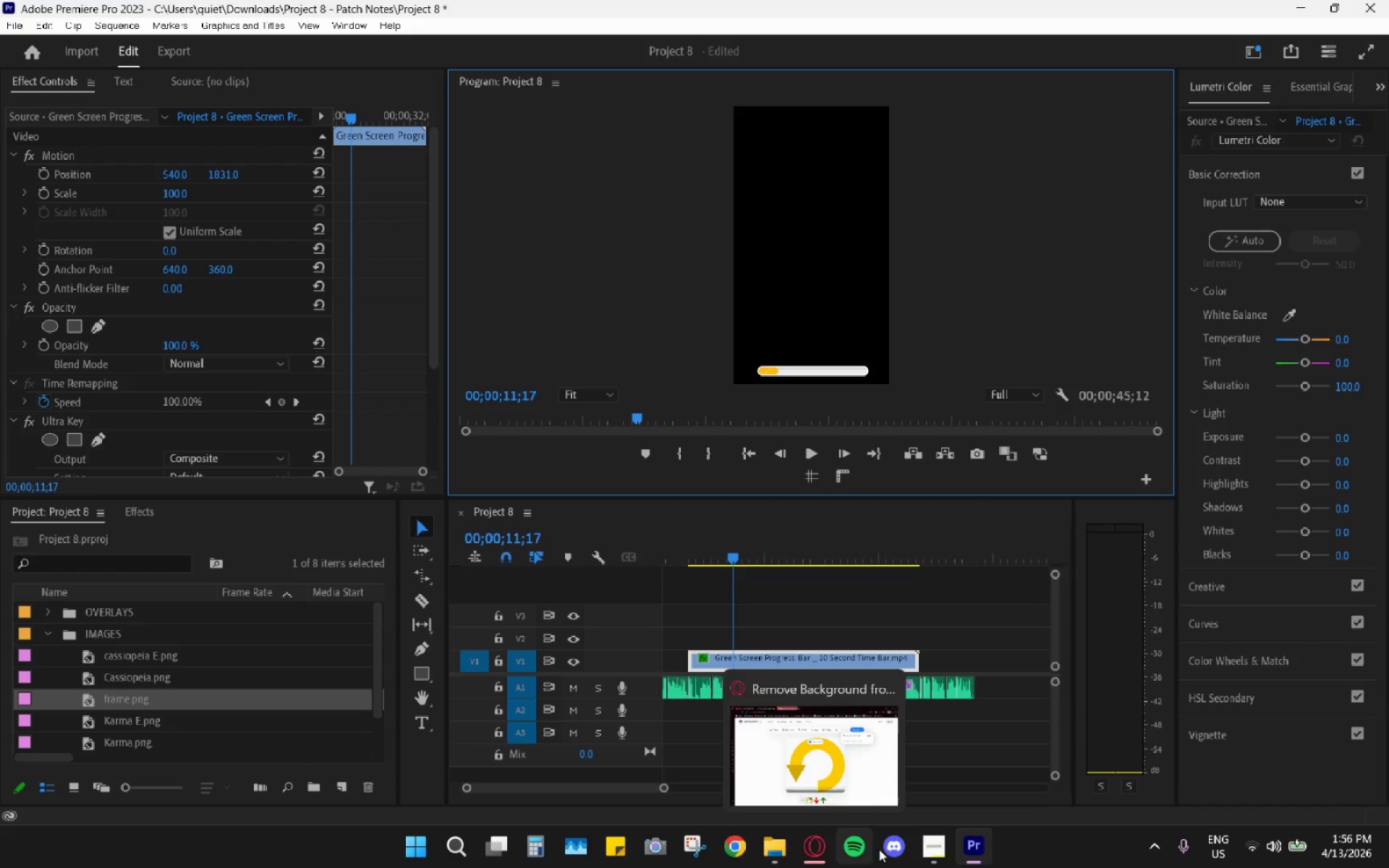 
scroll: coordinate [151, 647], scroll_direction: down, amount: 3.0
 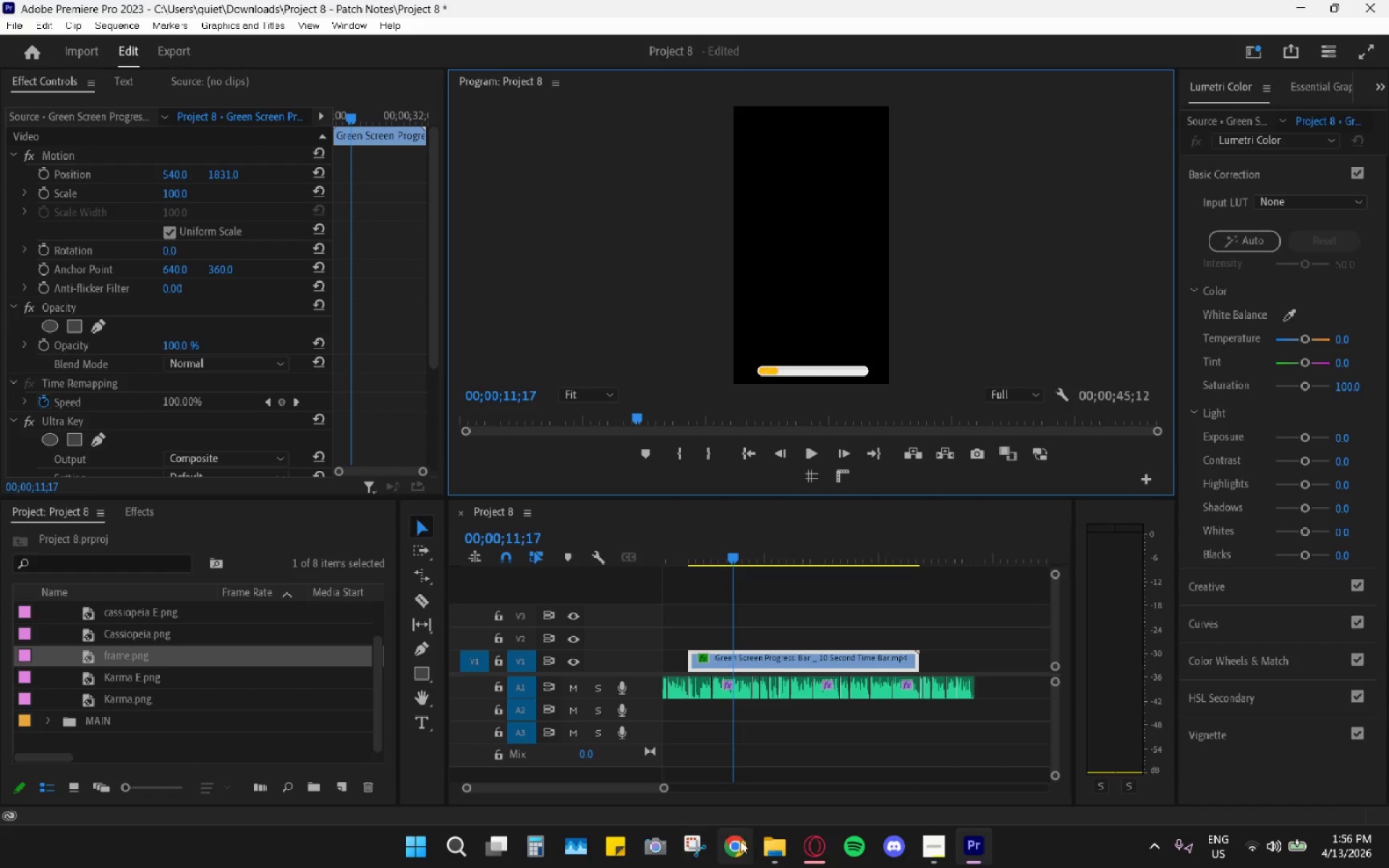 
left_click([771, 844])
 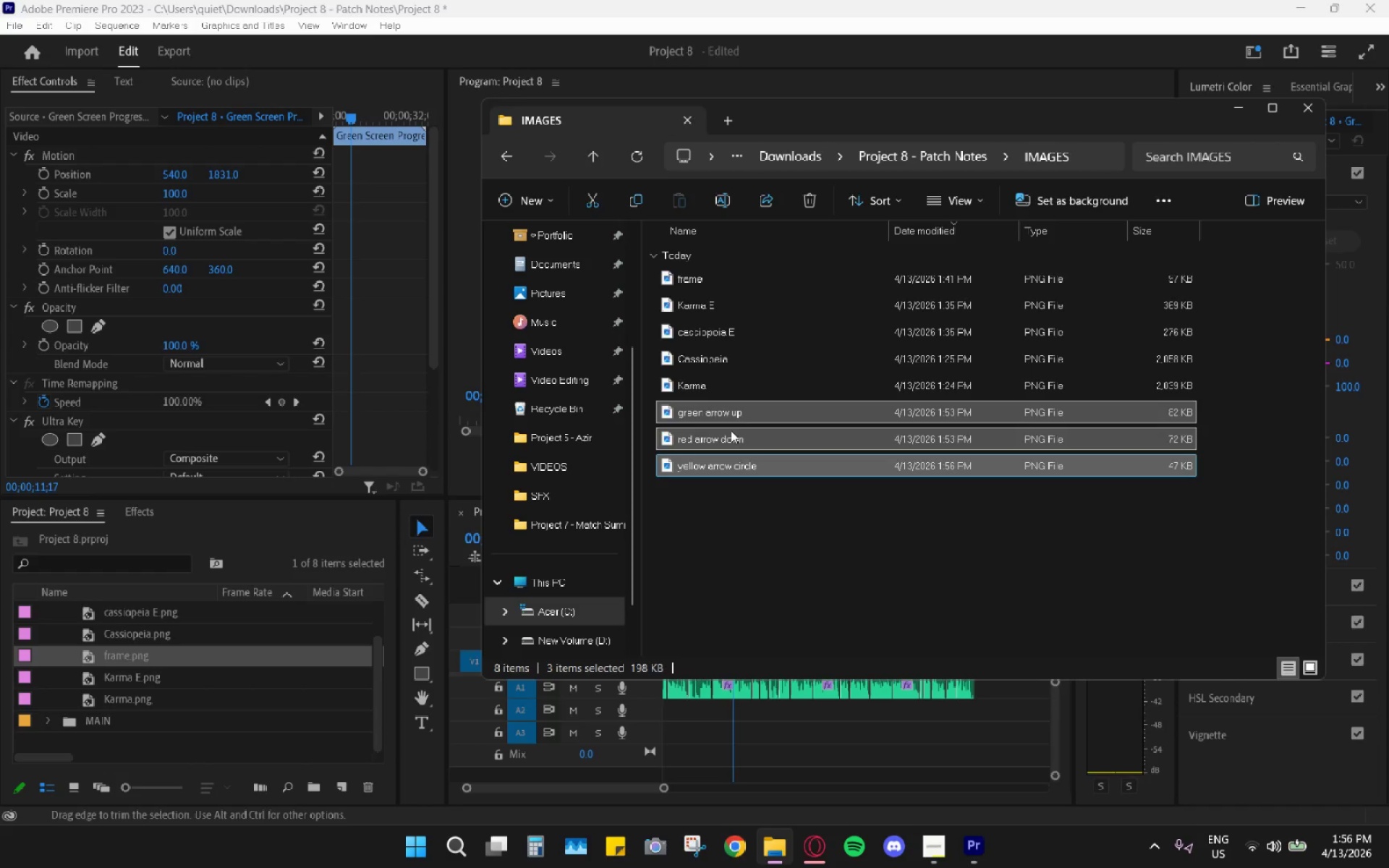 
left_click_drag(start_coordinate=[705, 412], to_coordinate=[113, 637])
 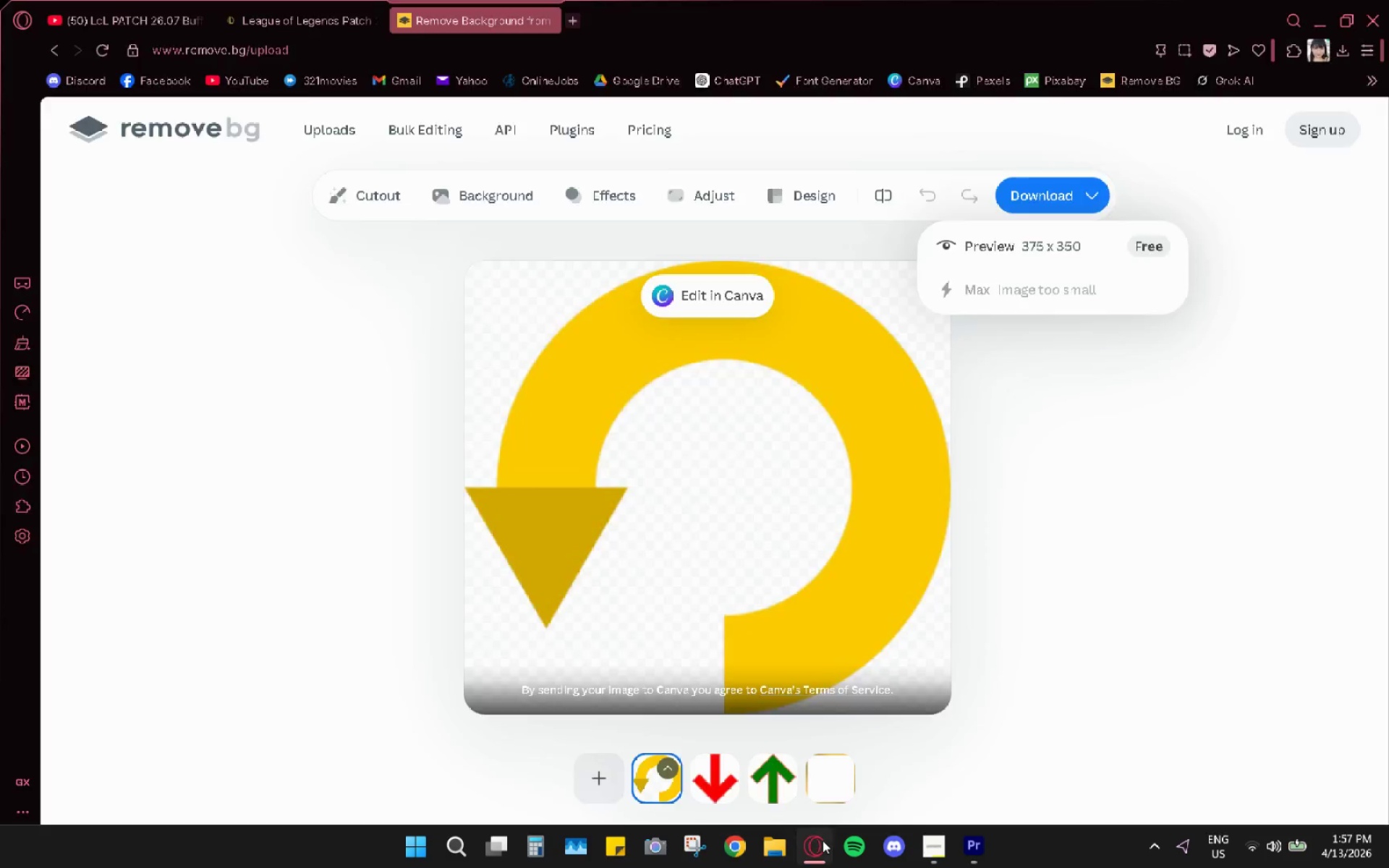 
left_click([294, 0])
 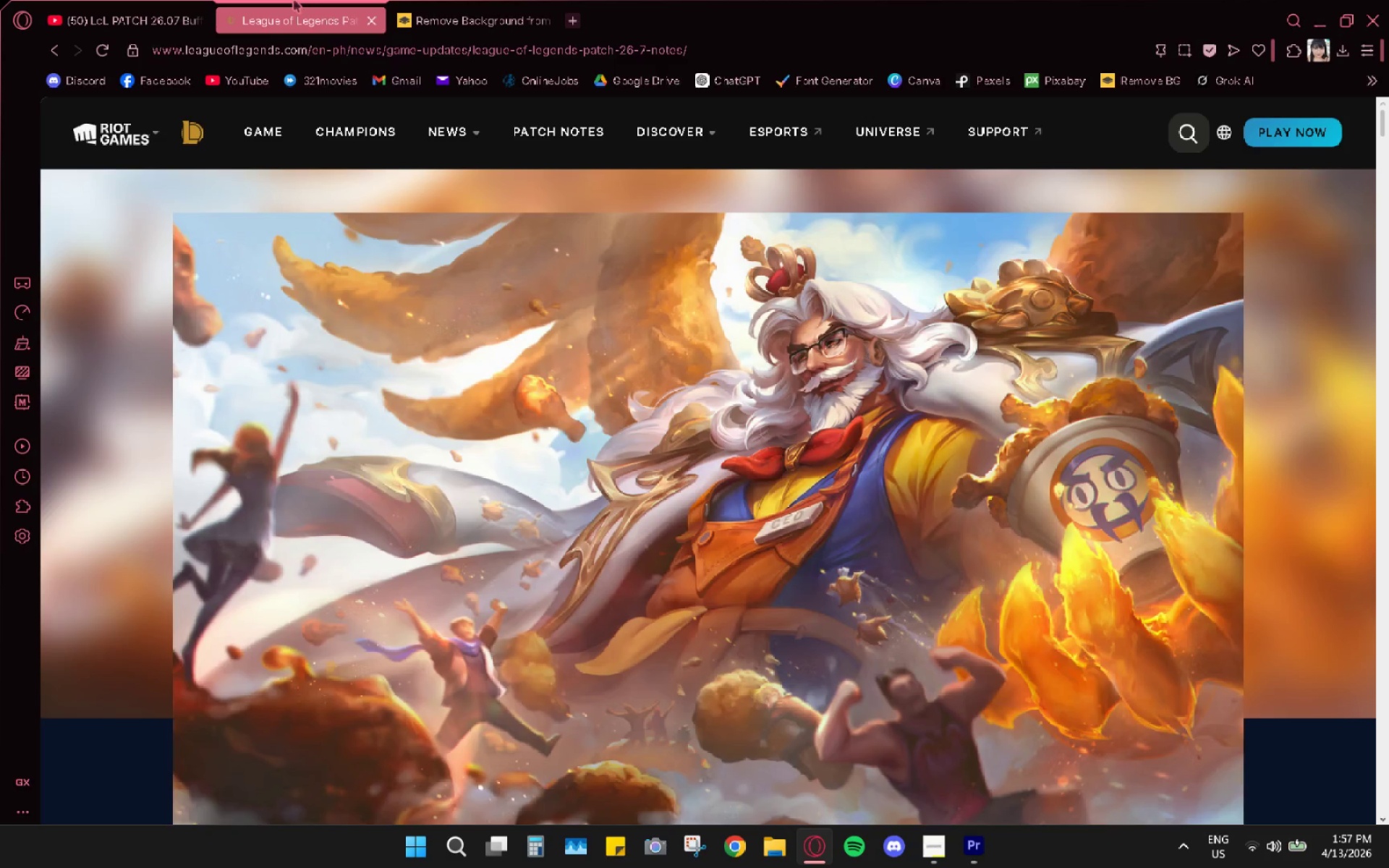 
left_click([158, 0])
 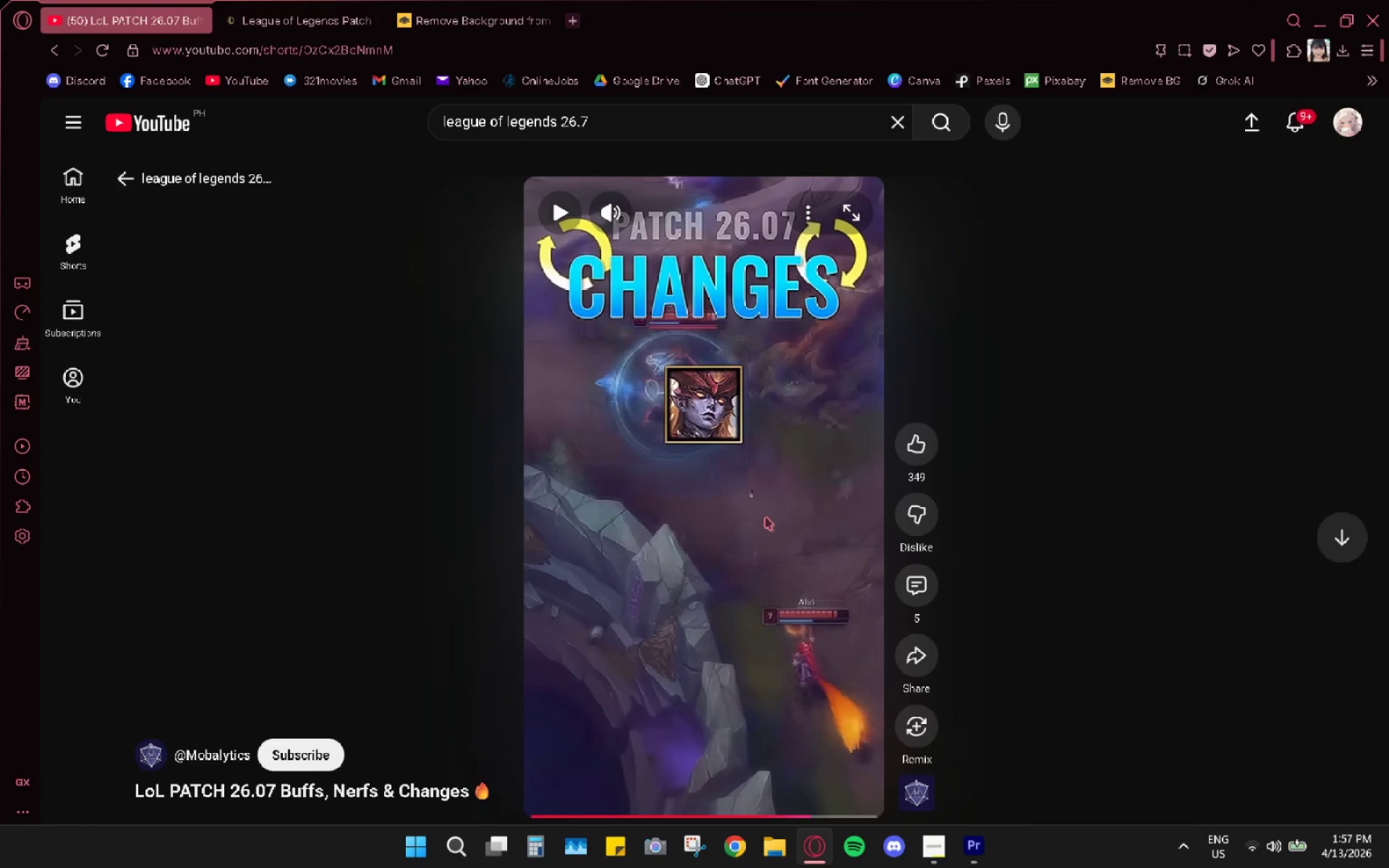 
left_click([765, 516])
 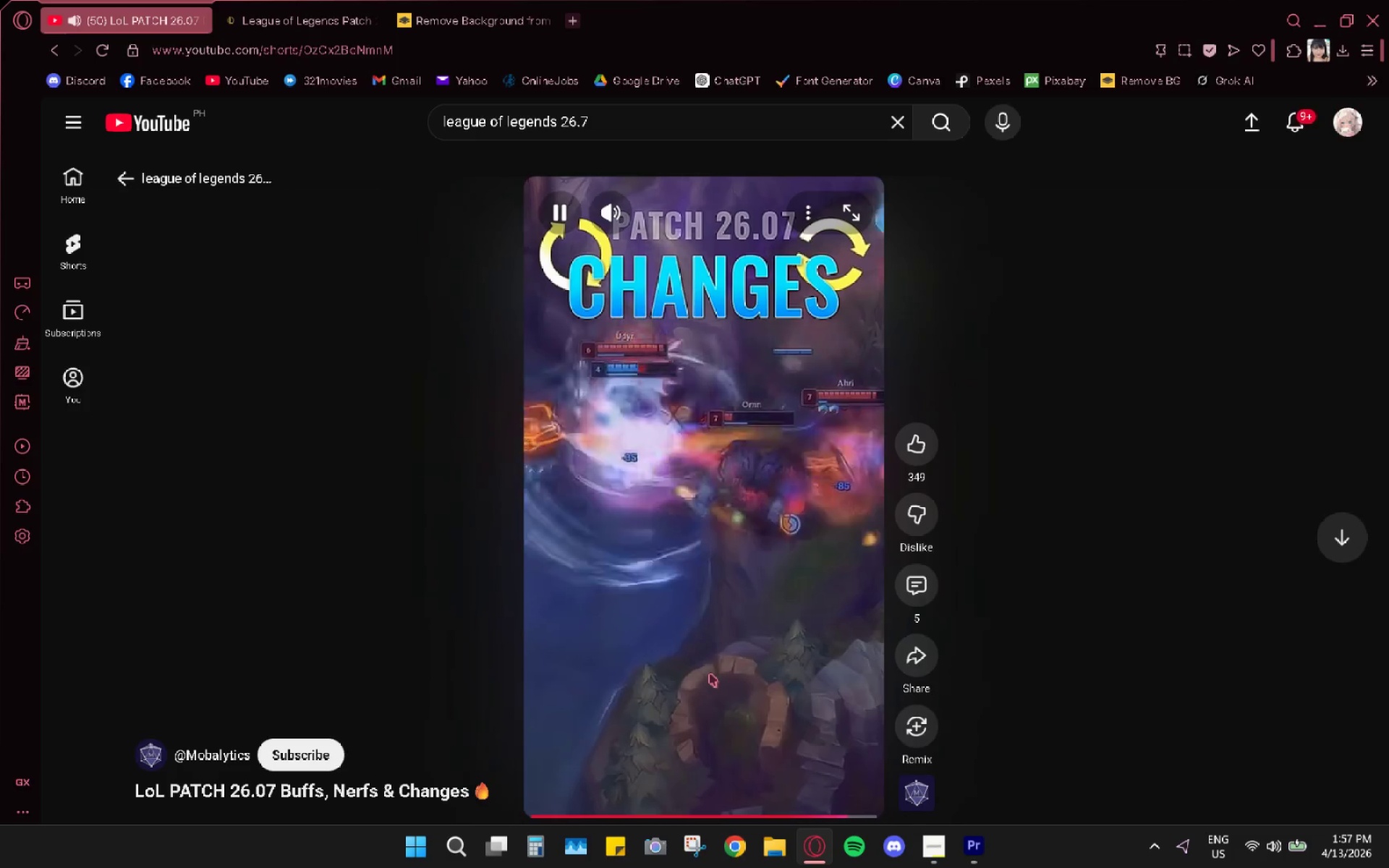 
wait(7.8)
 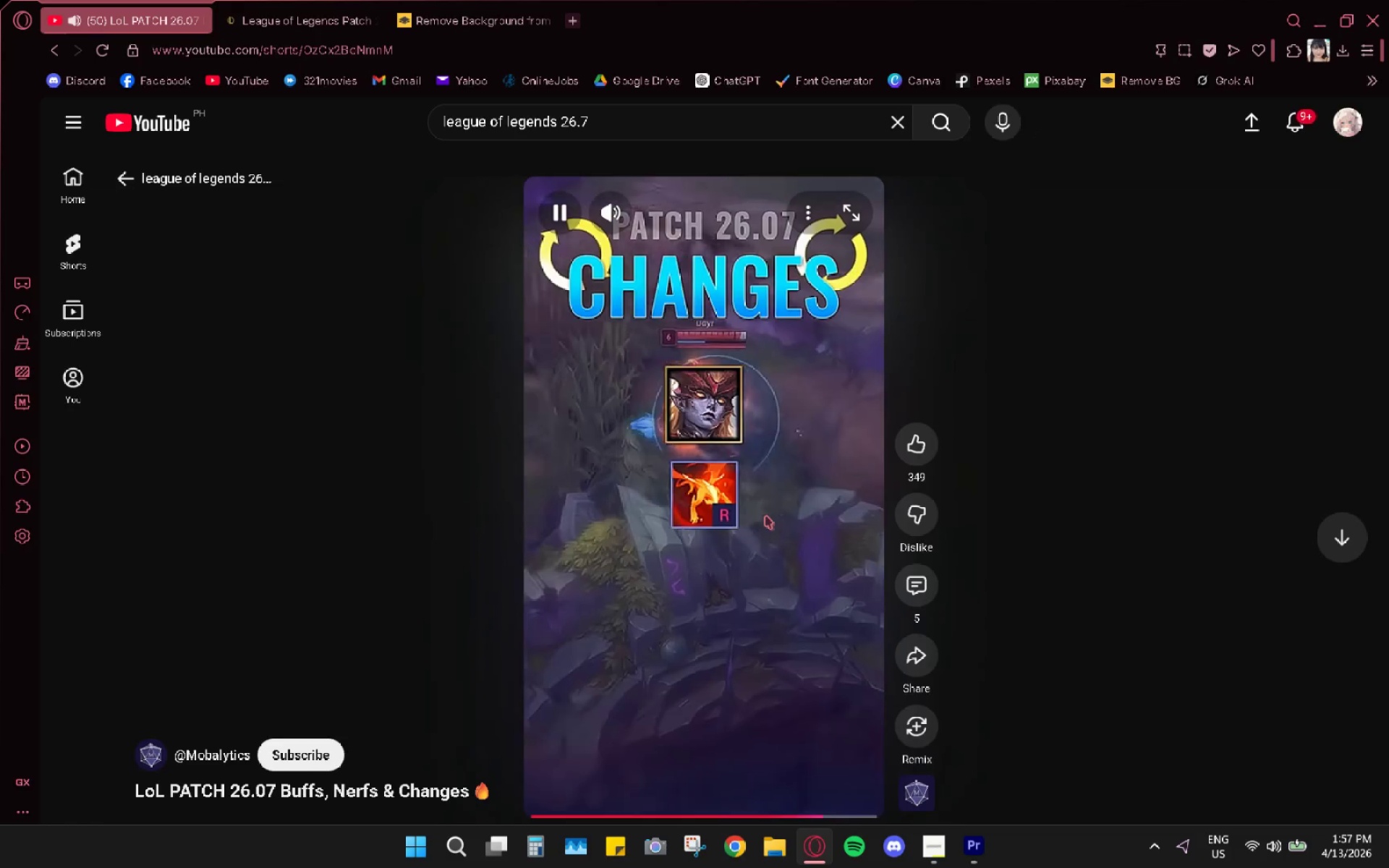 
left_click([768, 590])
 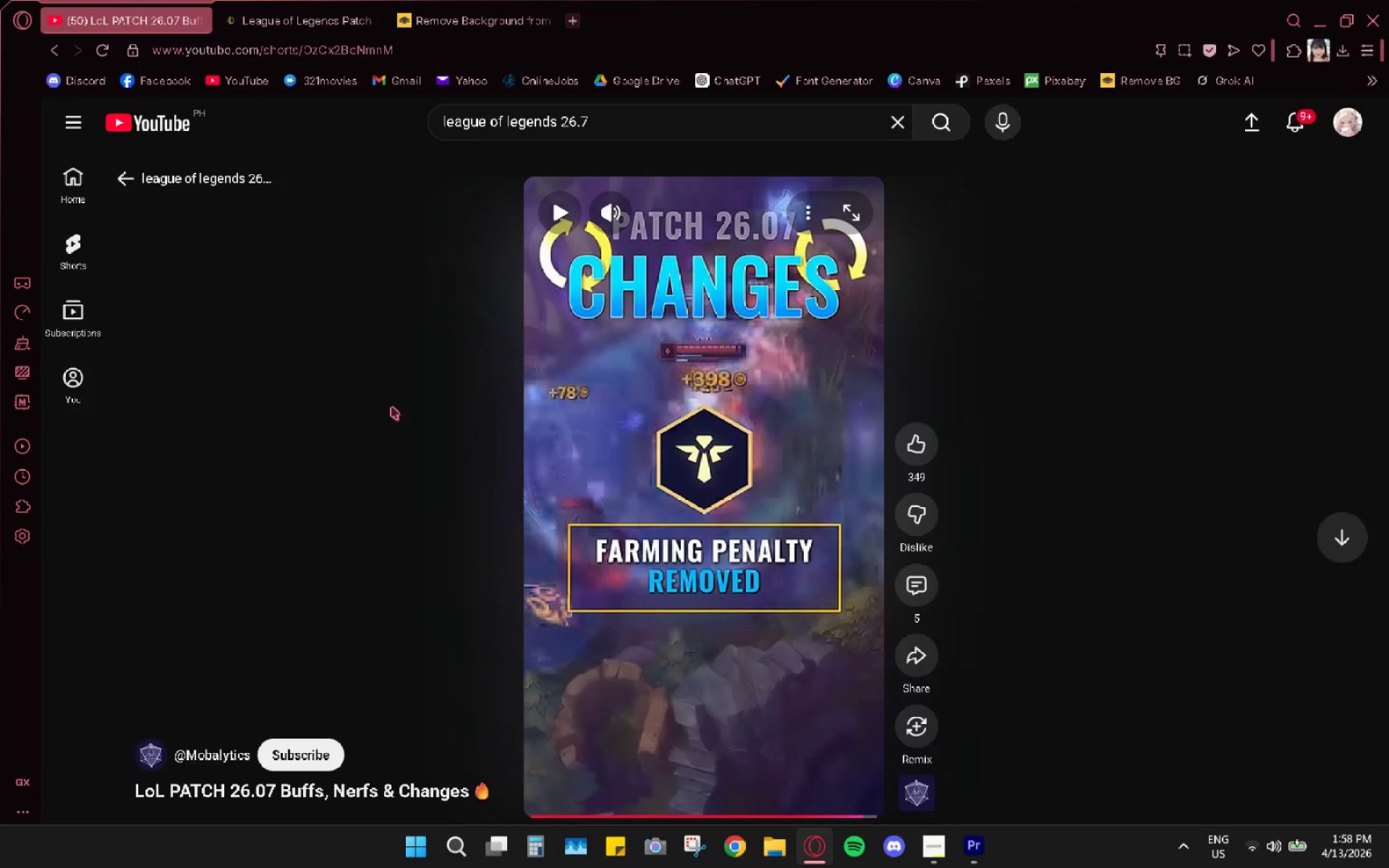 
wait(48.34)
 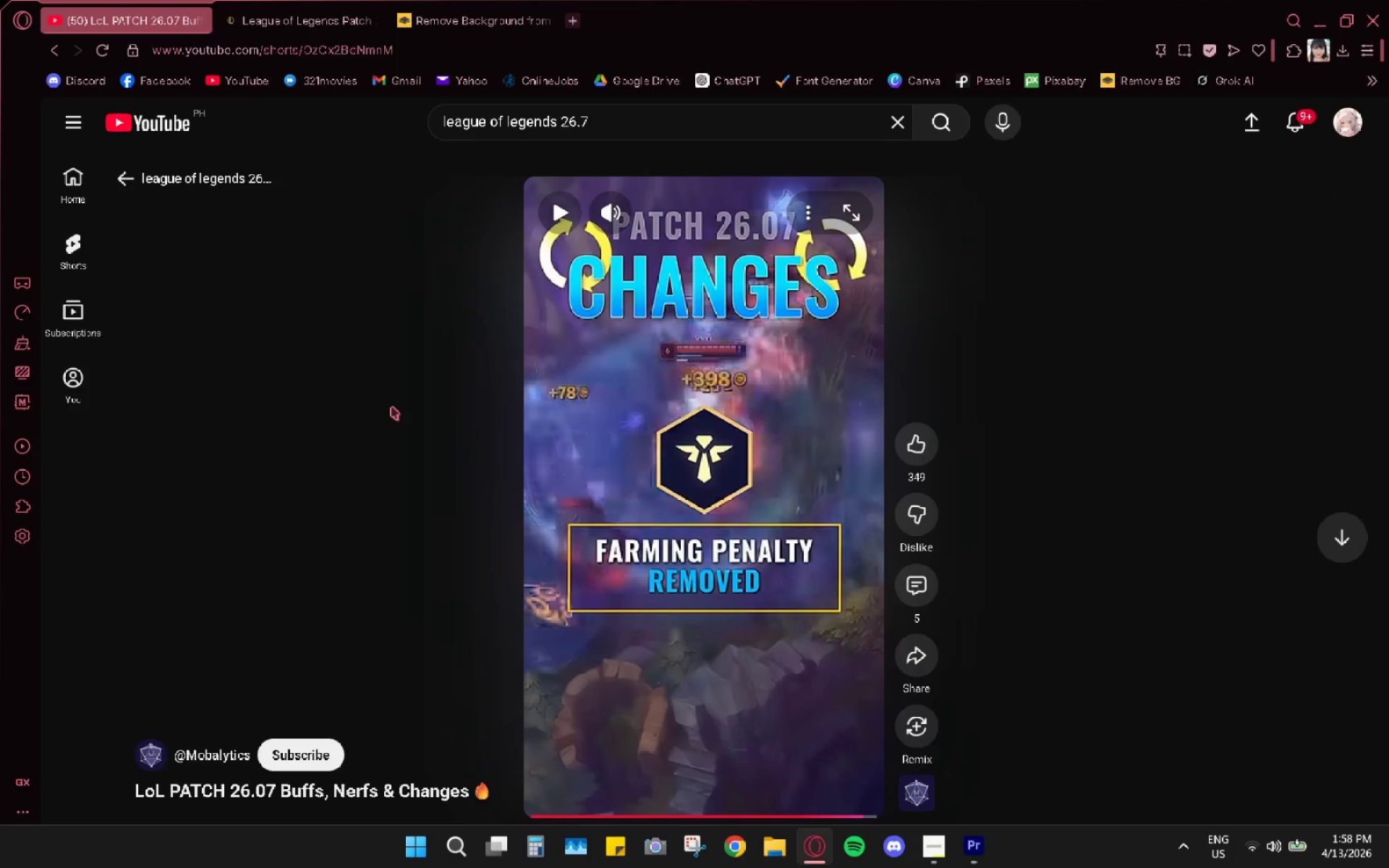 
left_click([418, 10])
 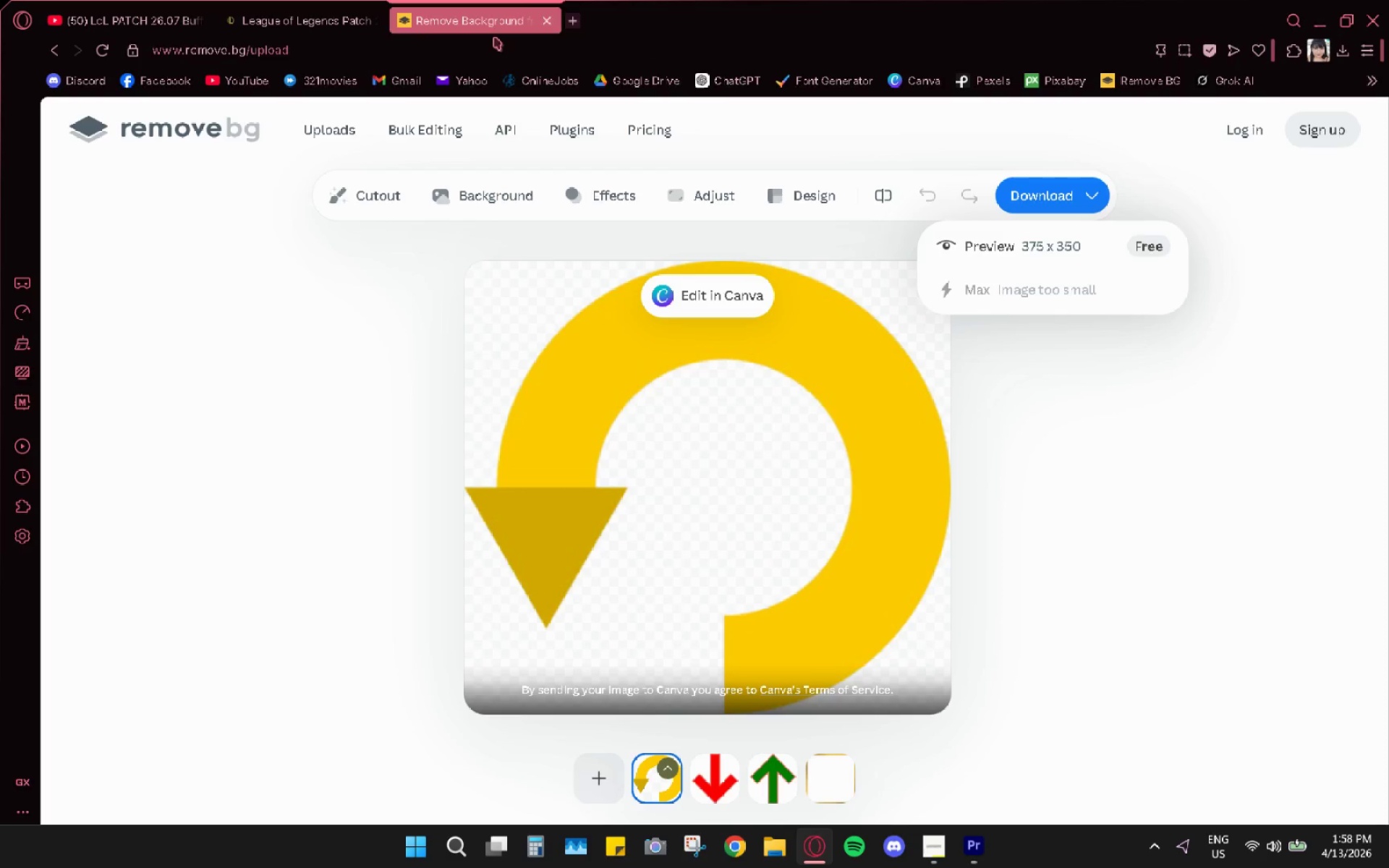 
left_click([464, 52])
 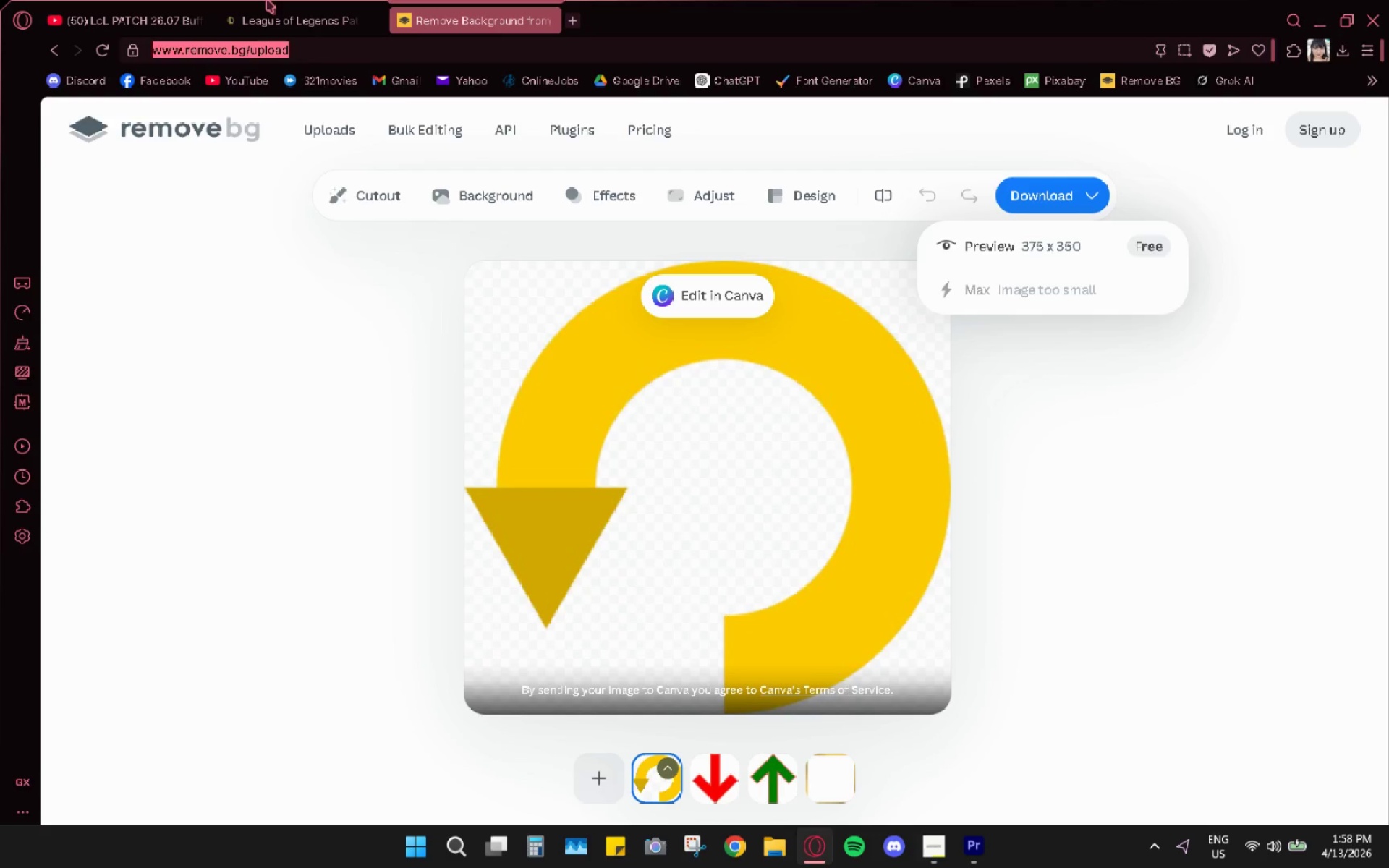 
left_click([263, 0])
 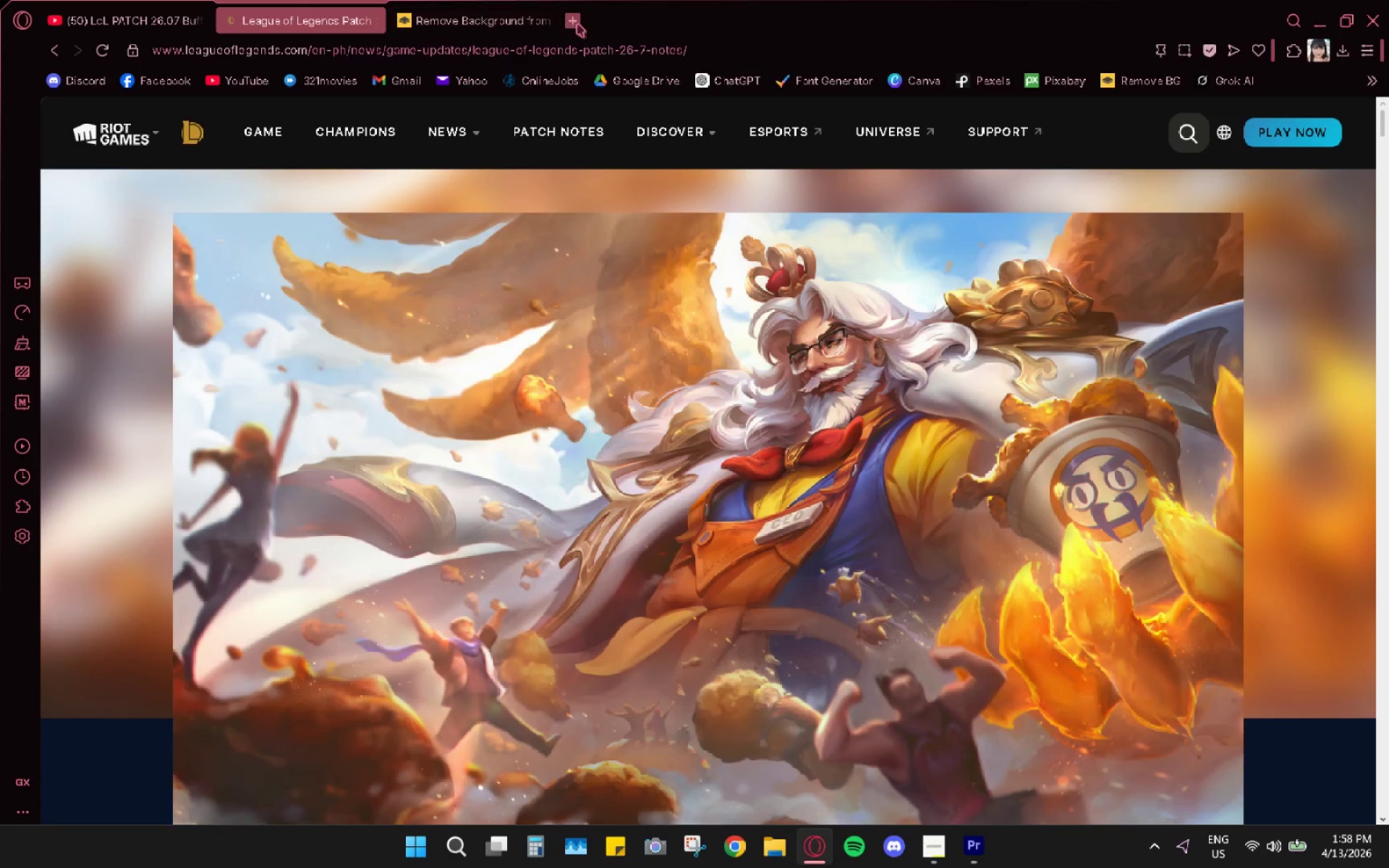 
double_click([564, 63])
 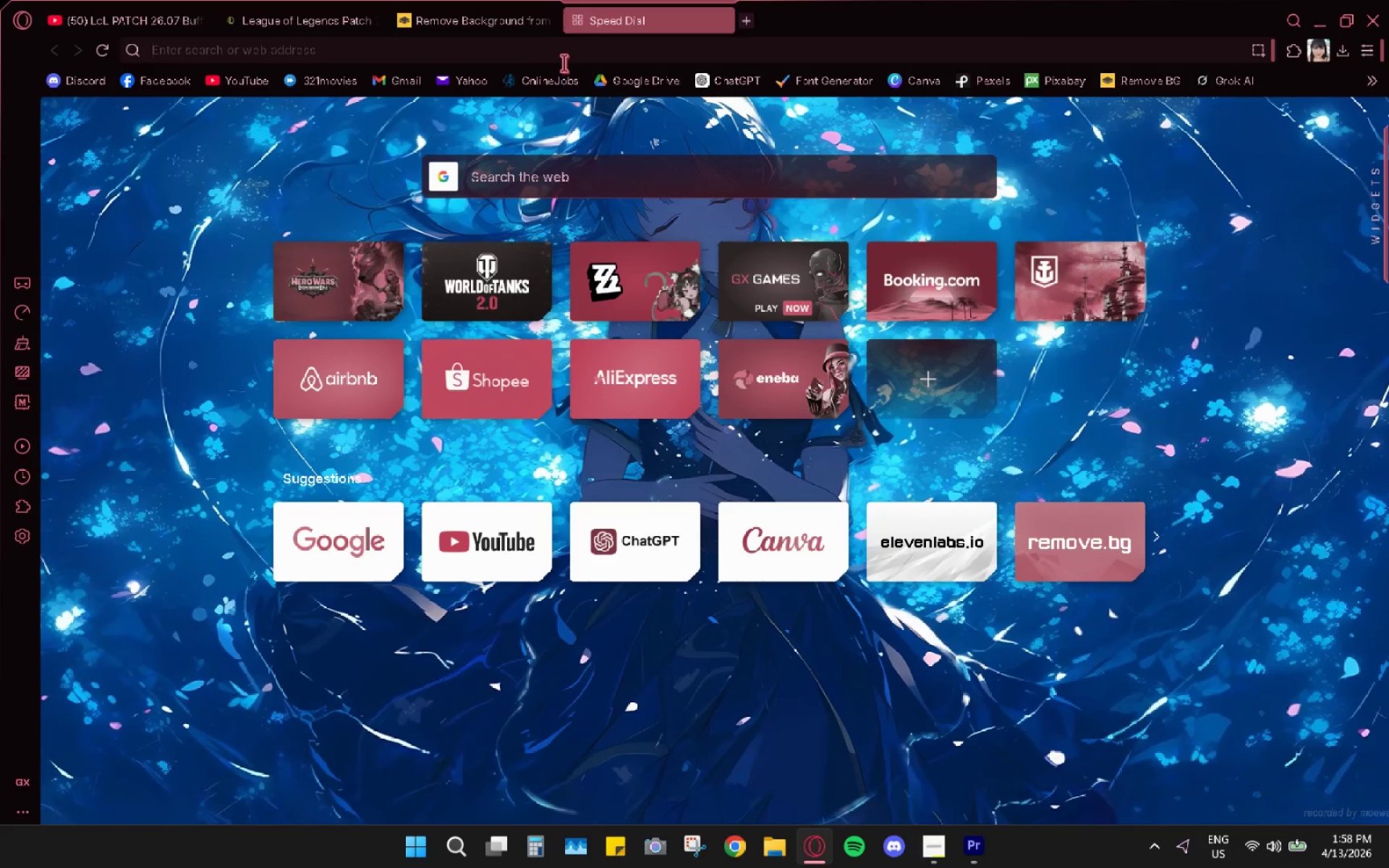 
left_click_drag(start_coordinate=[572, 48], to_coordinate=[563, 51])
 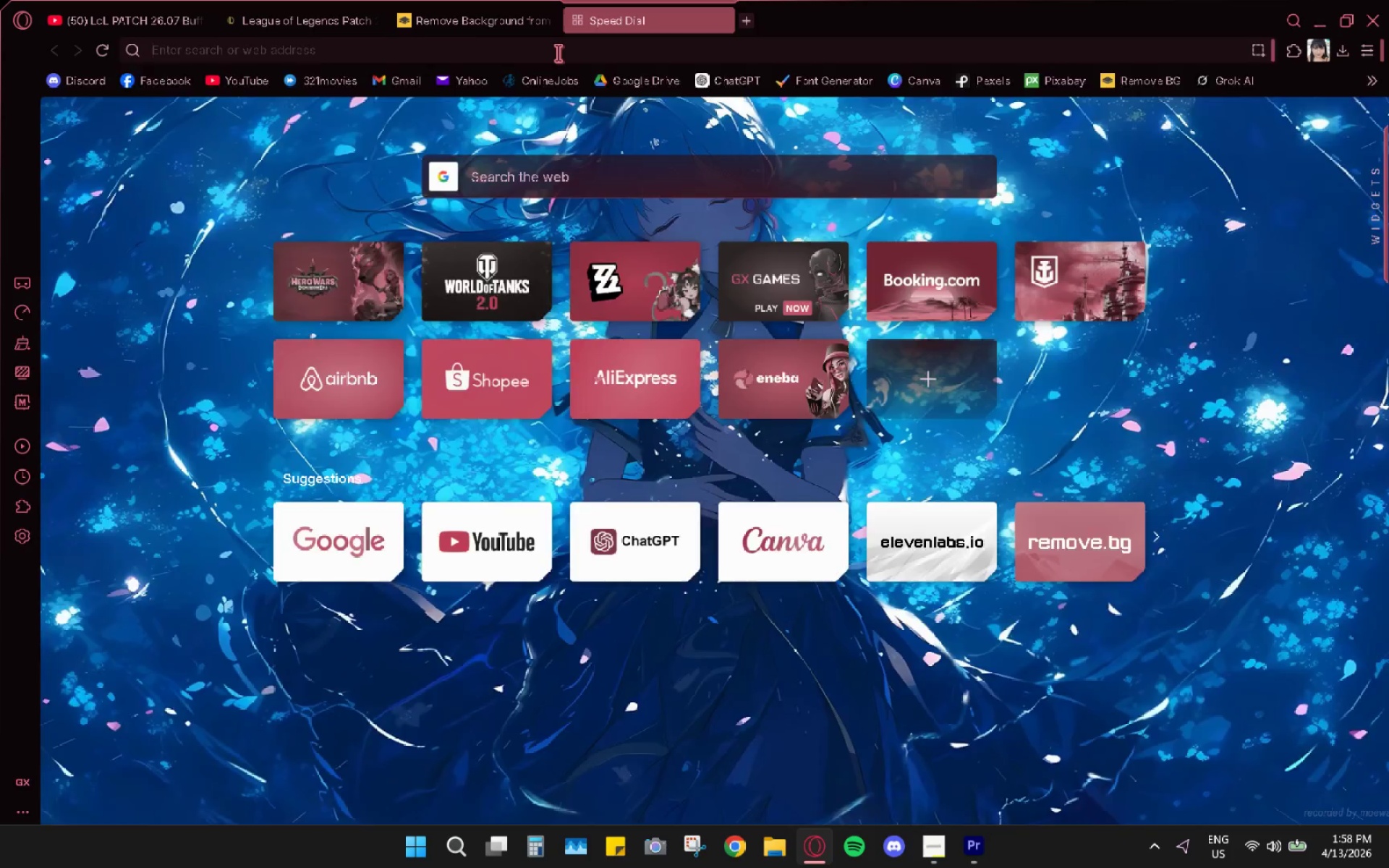 
type(league of legend sus)
key(Backspace)
type(pport icon)
 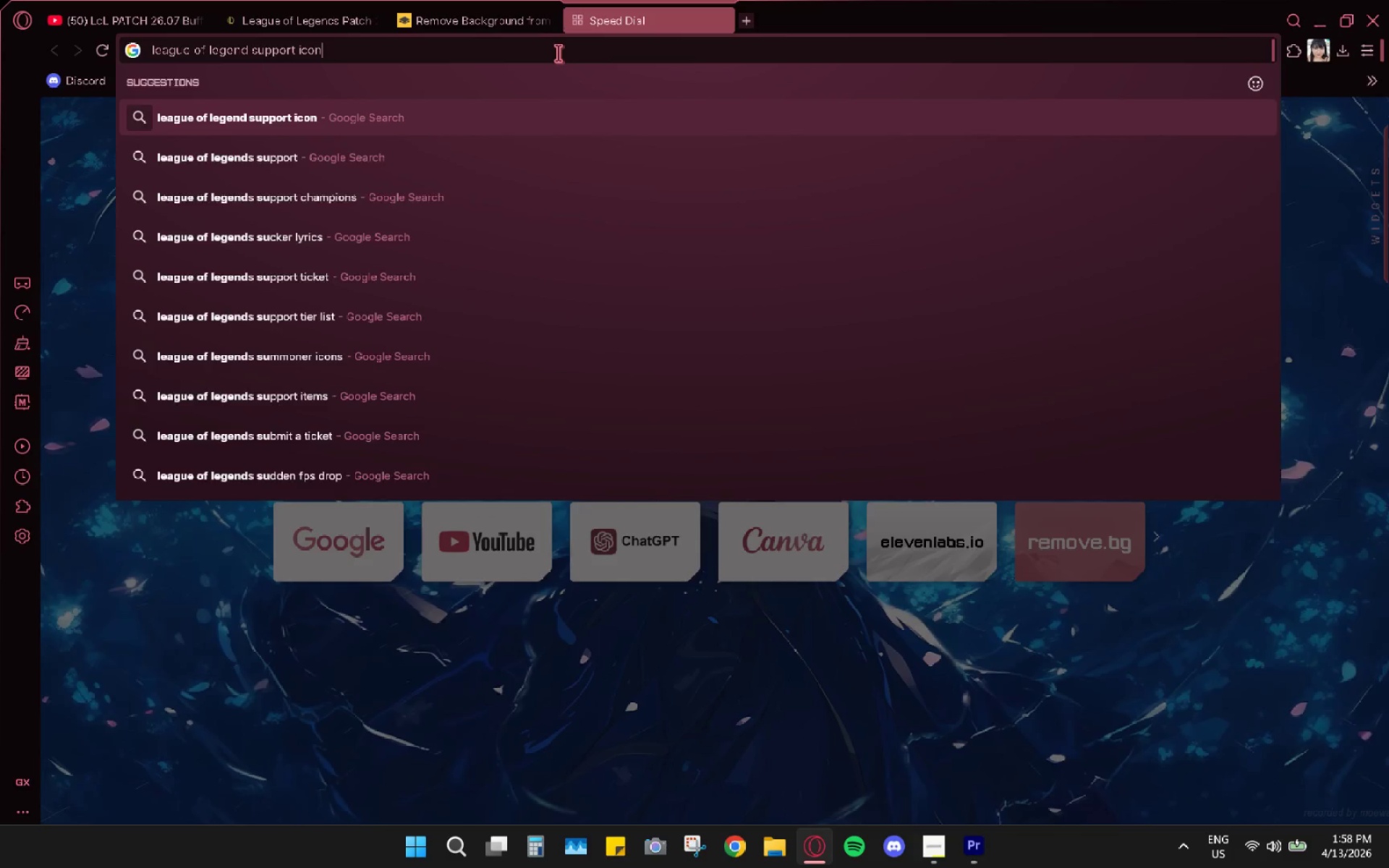 
key(Enter)
 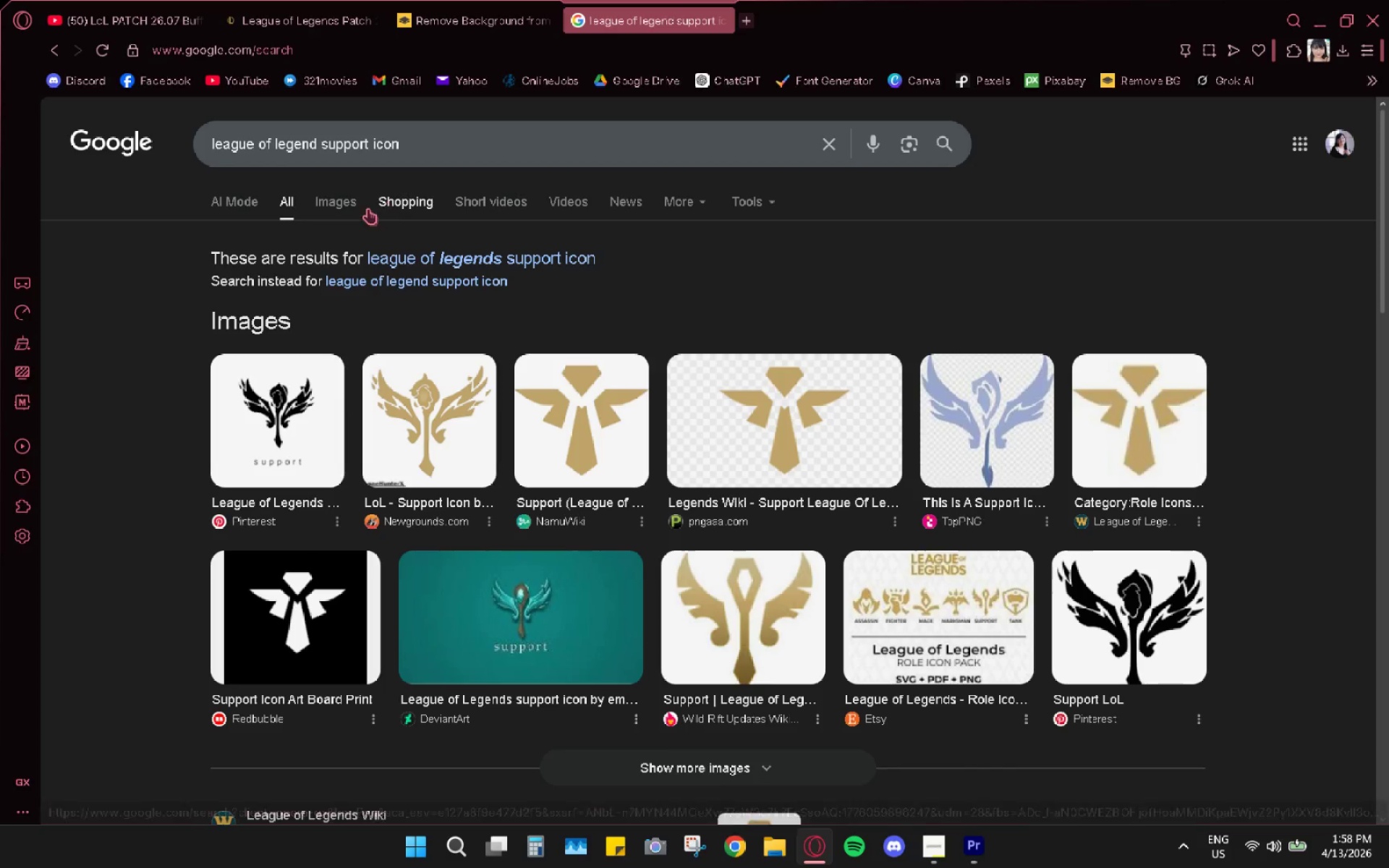 
left_click([315, 205])
 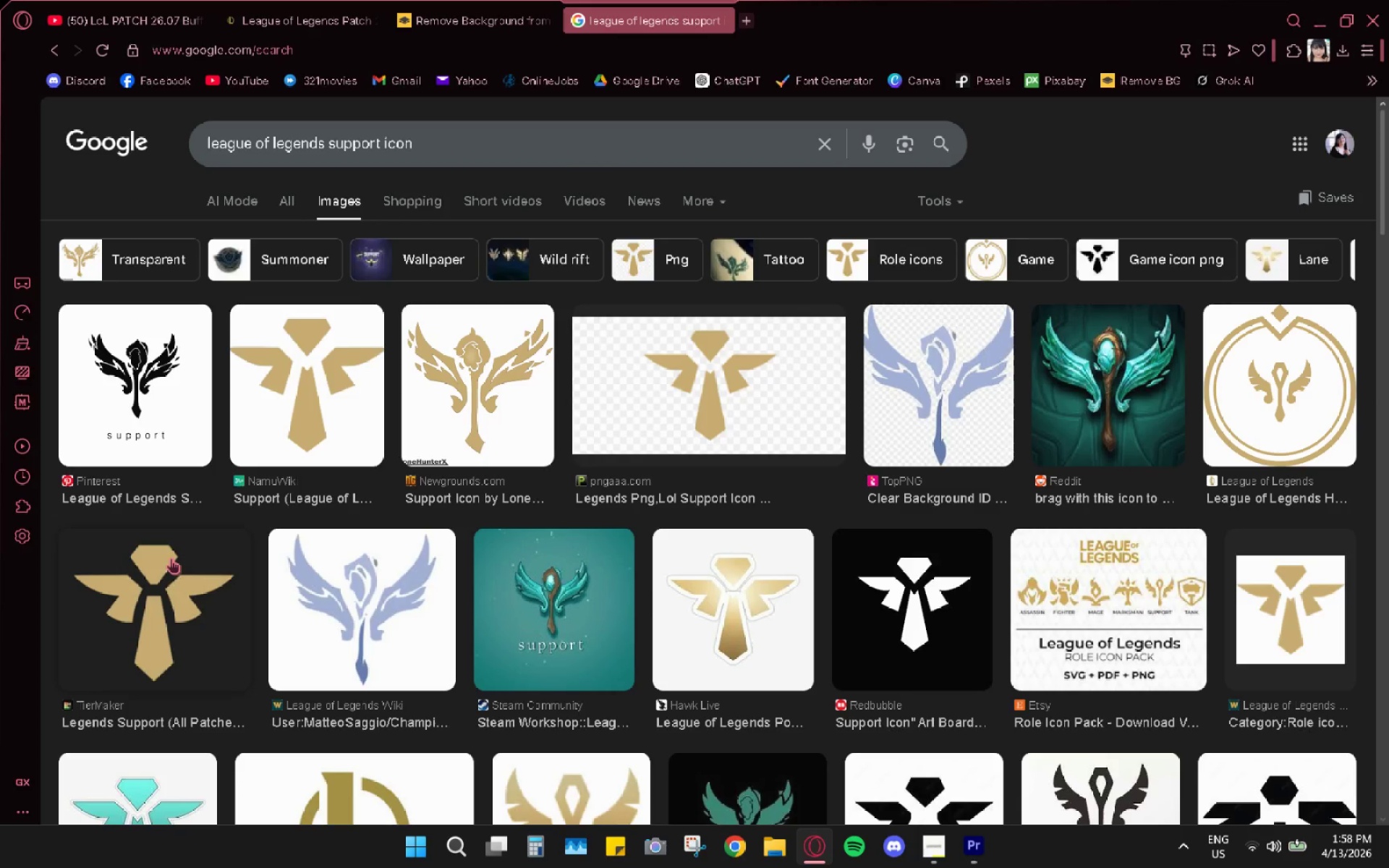 
left_click([254, 394])
 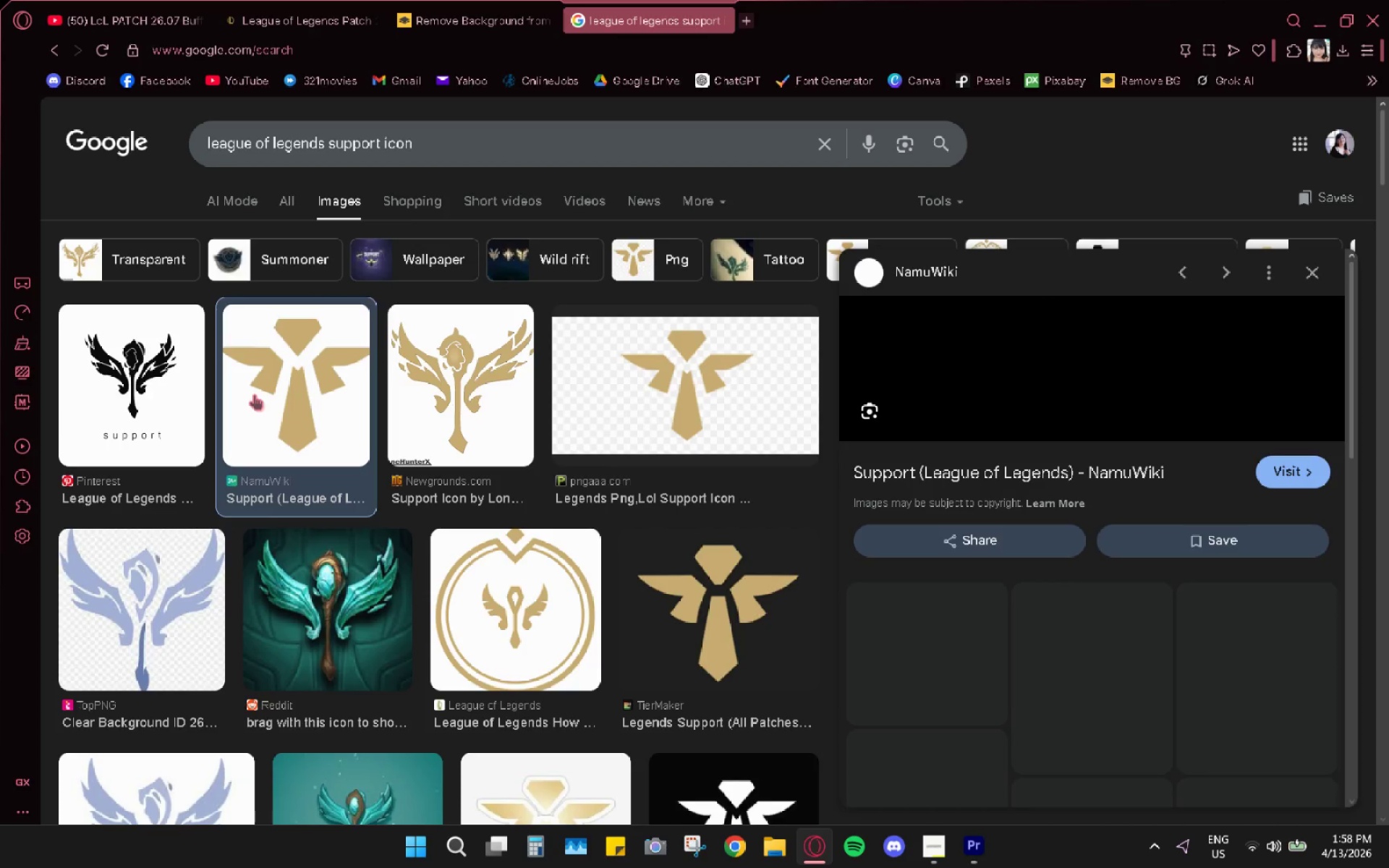 
mouse_move([1113, 355])
 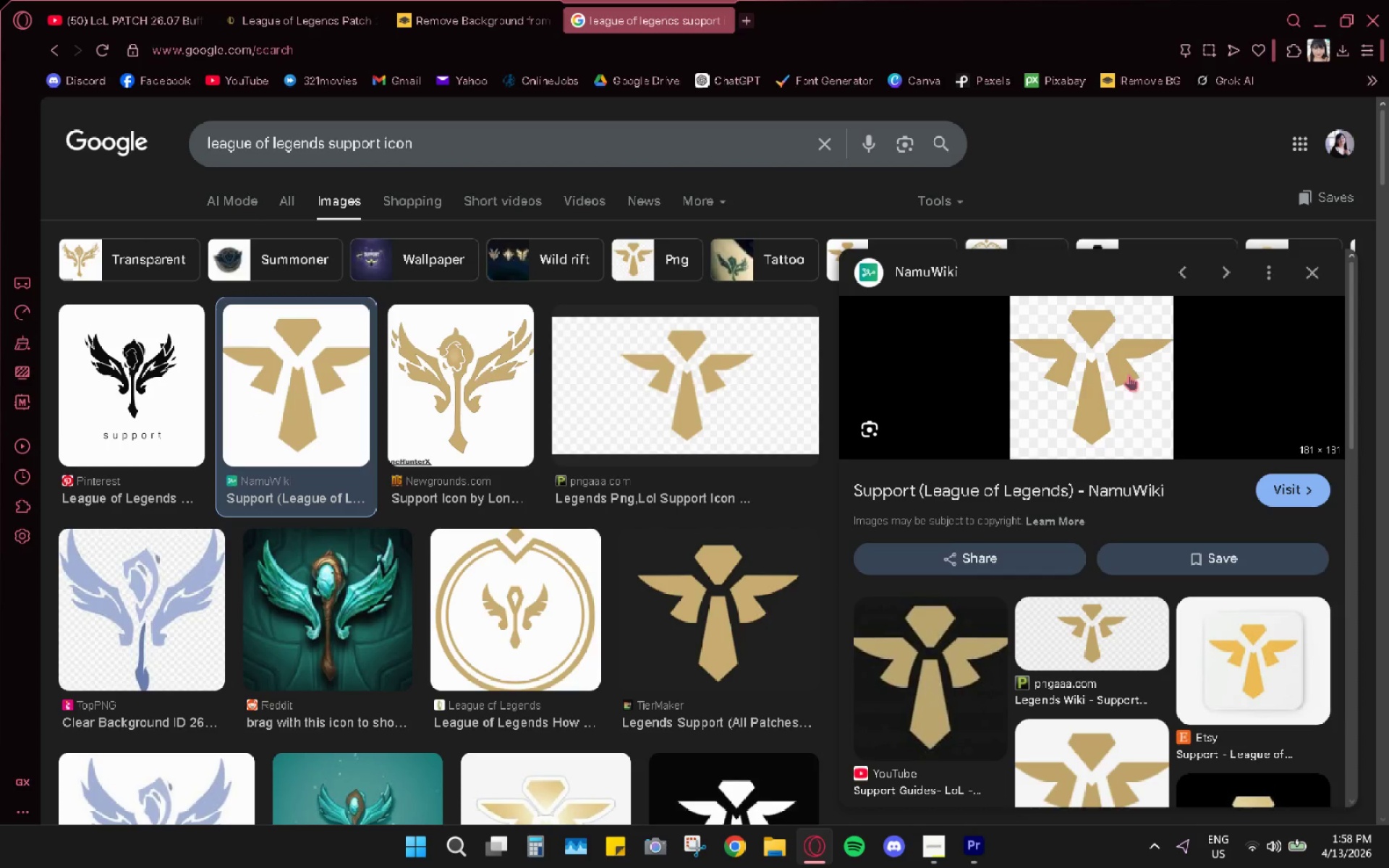 
right_click([1129, 375])
 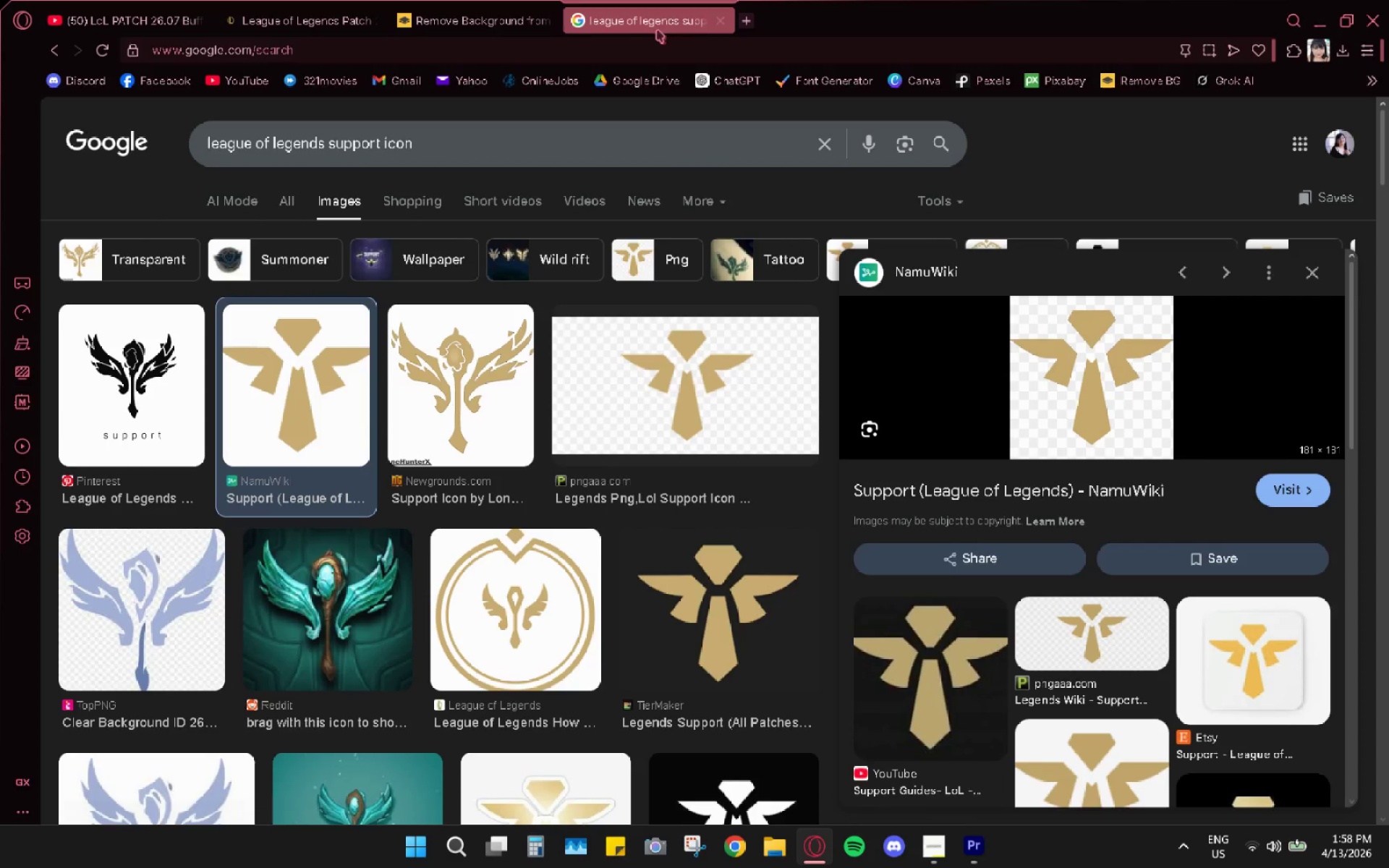 
left_click_drag(start_coordinate=[511, 1], to_coordinate=[508, 4])
 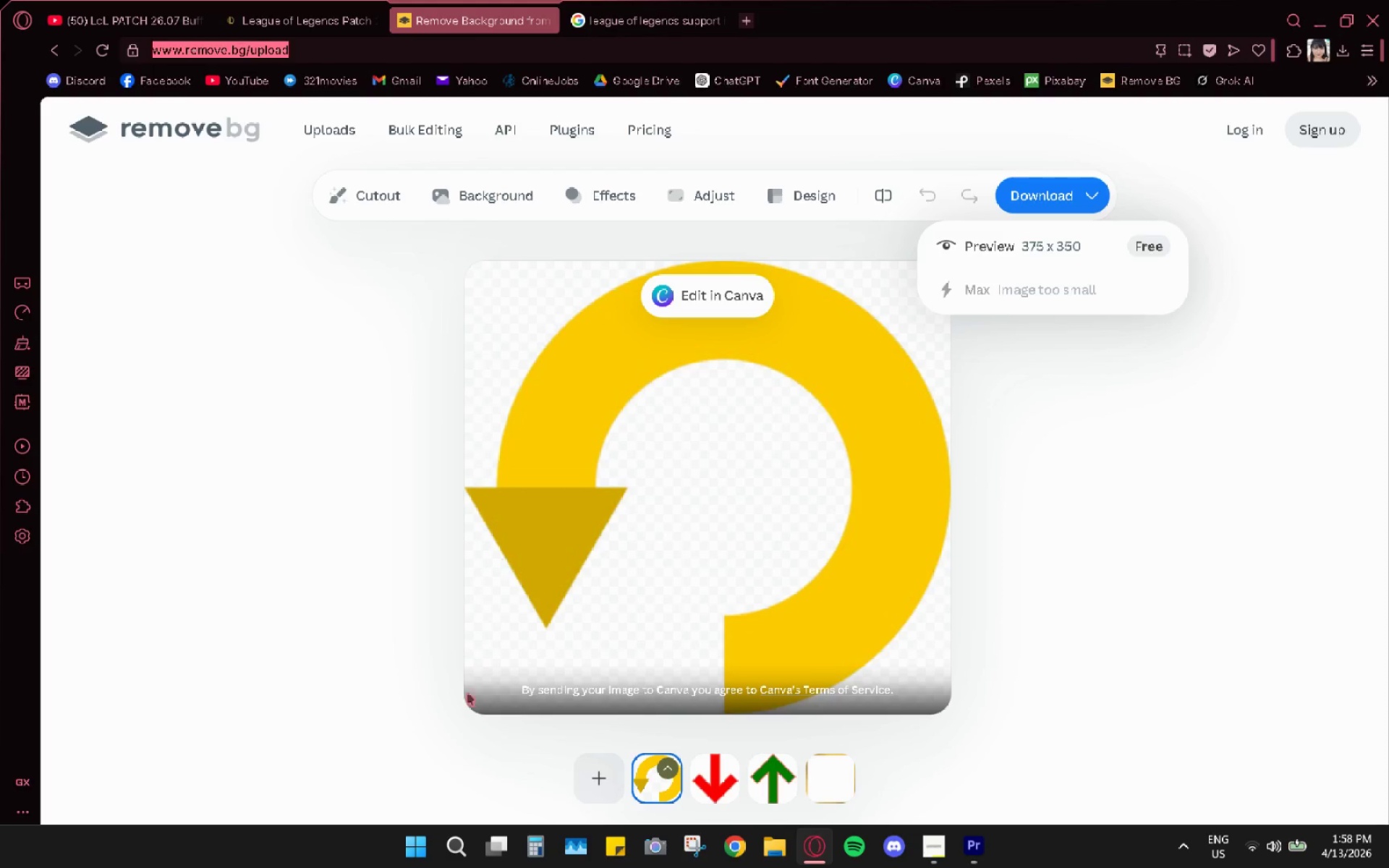 
left_click([607, 791])
 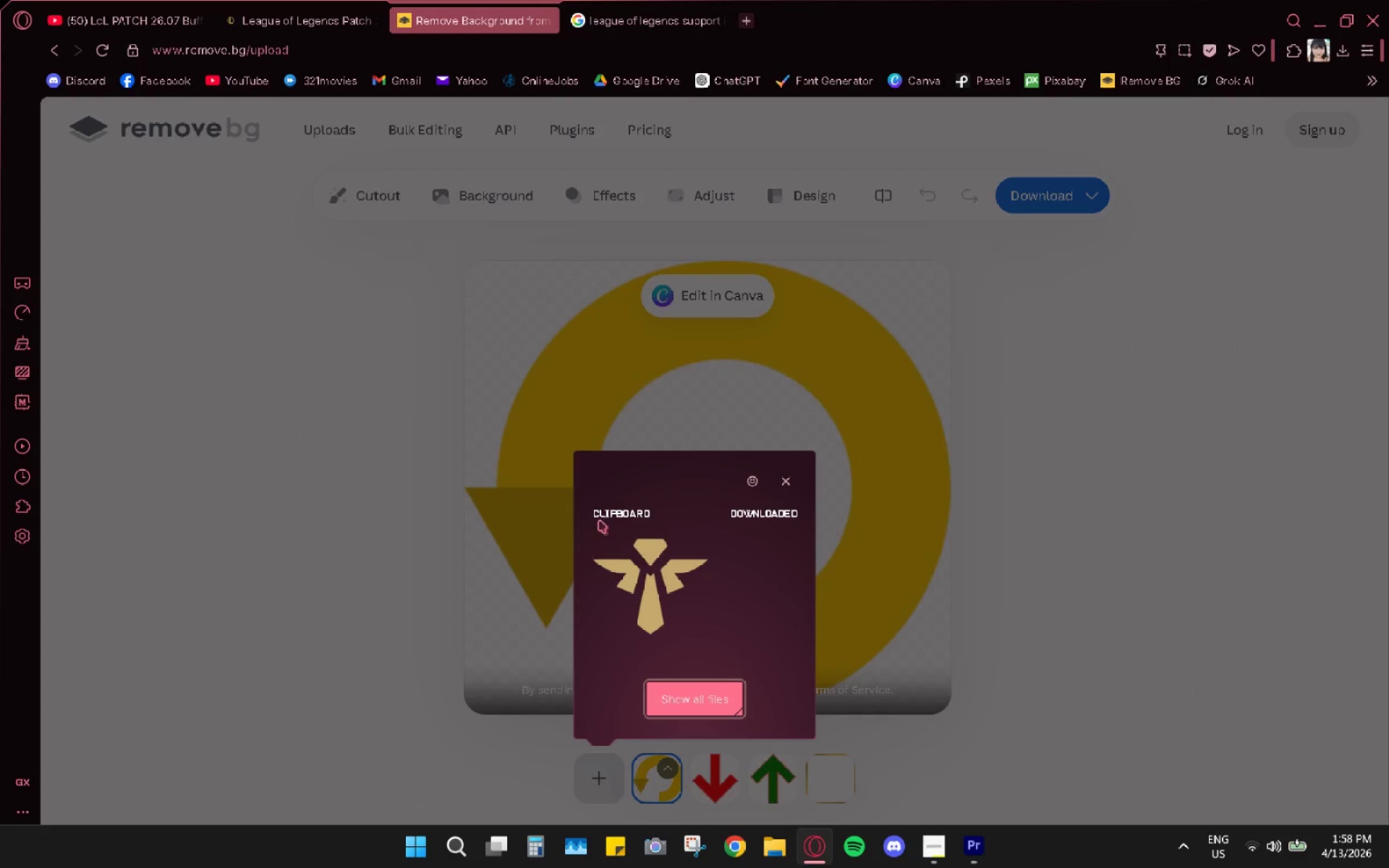 
left_click([623, 585])
 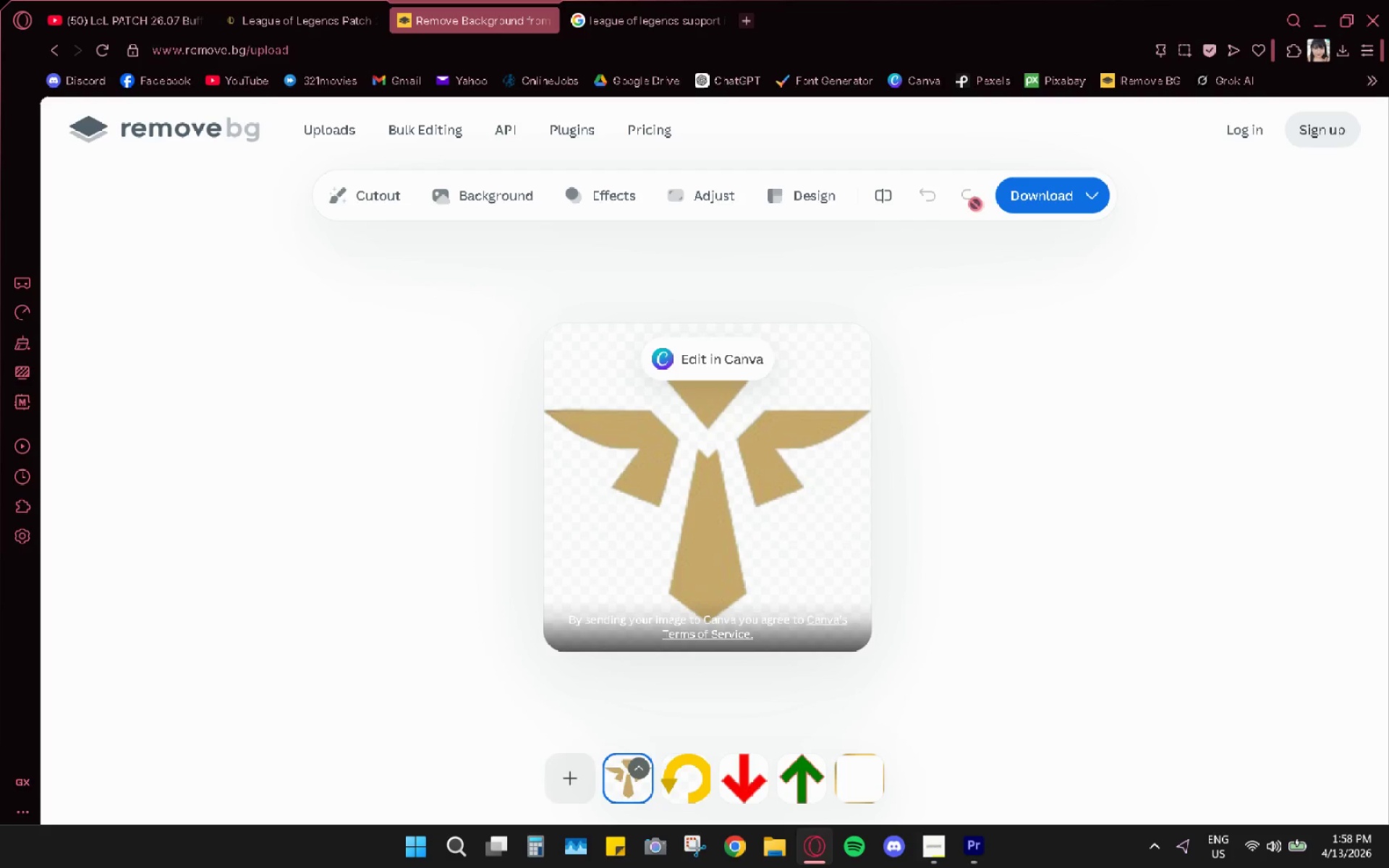 
wait(5.86)
 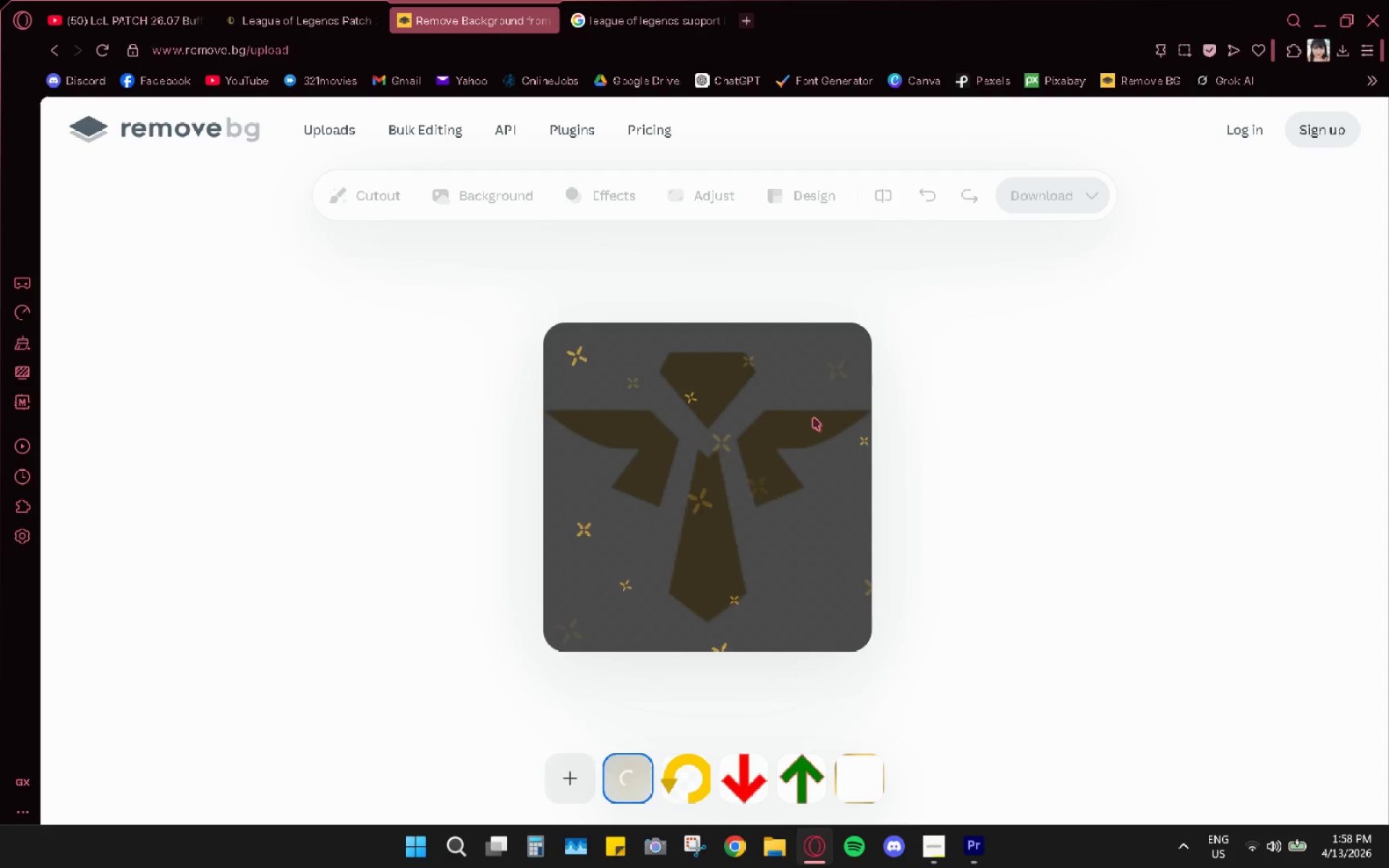 
left_click([333, 1])
 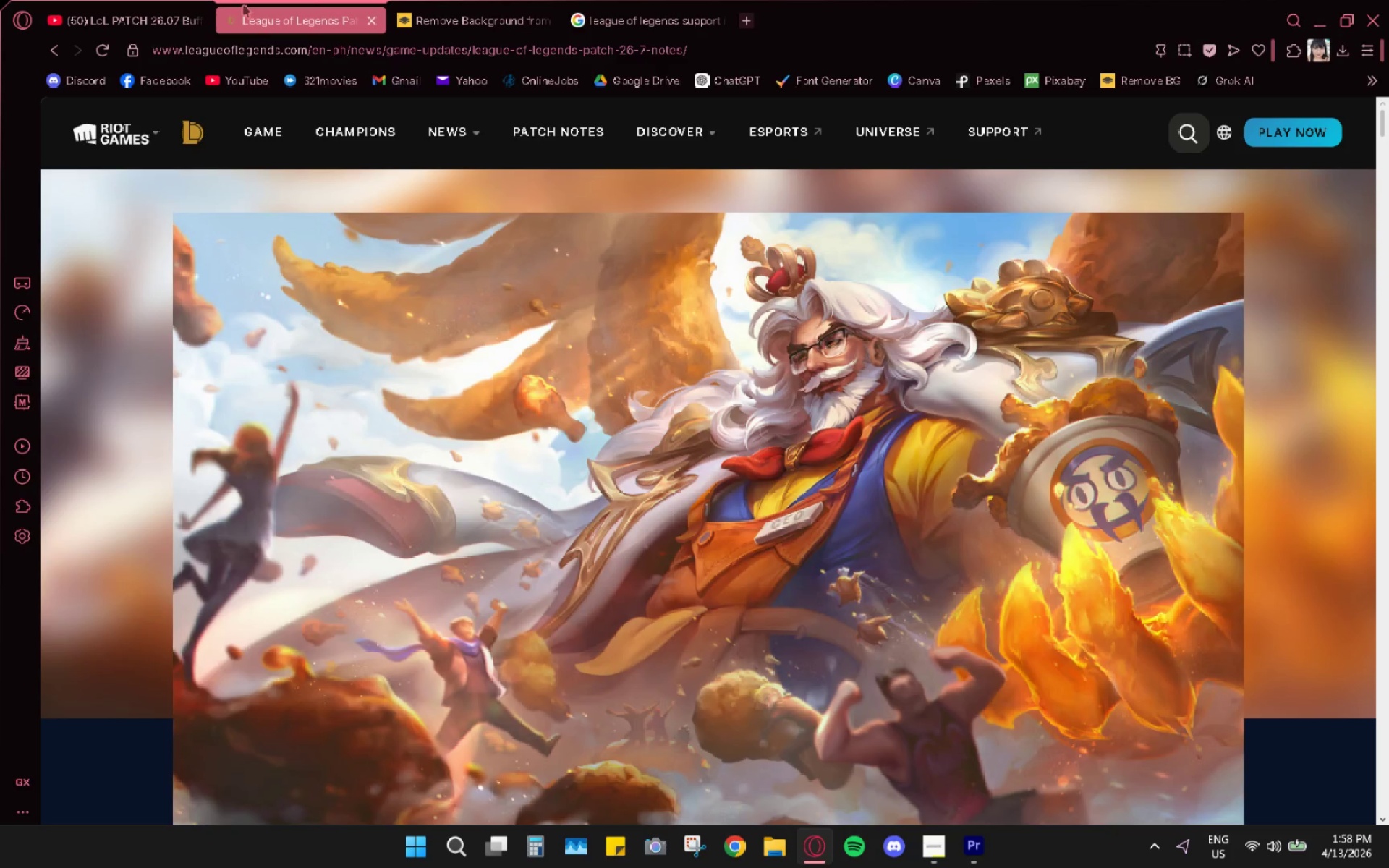 
left_click([128, 0])
 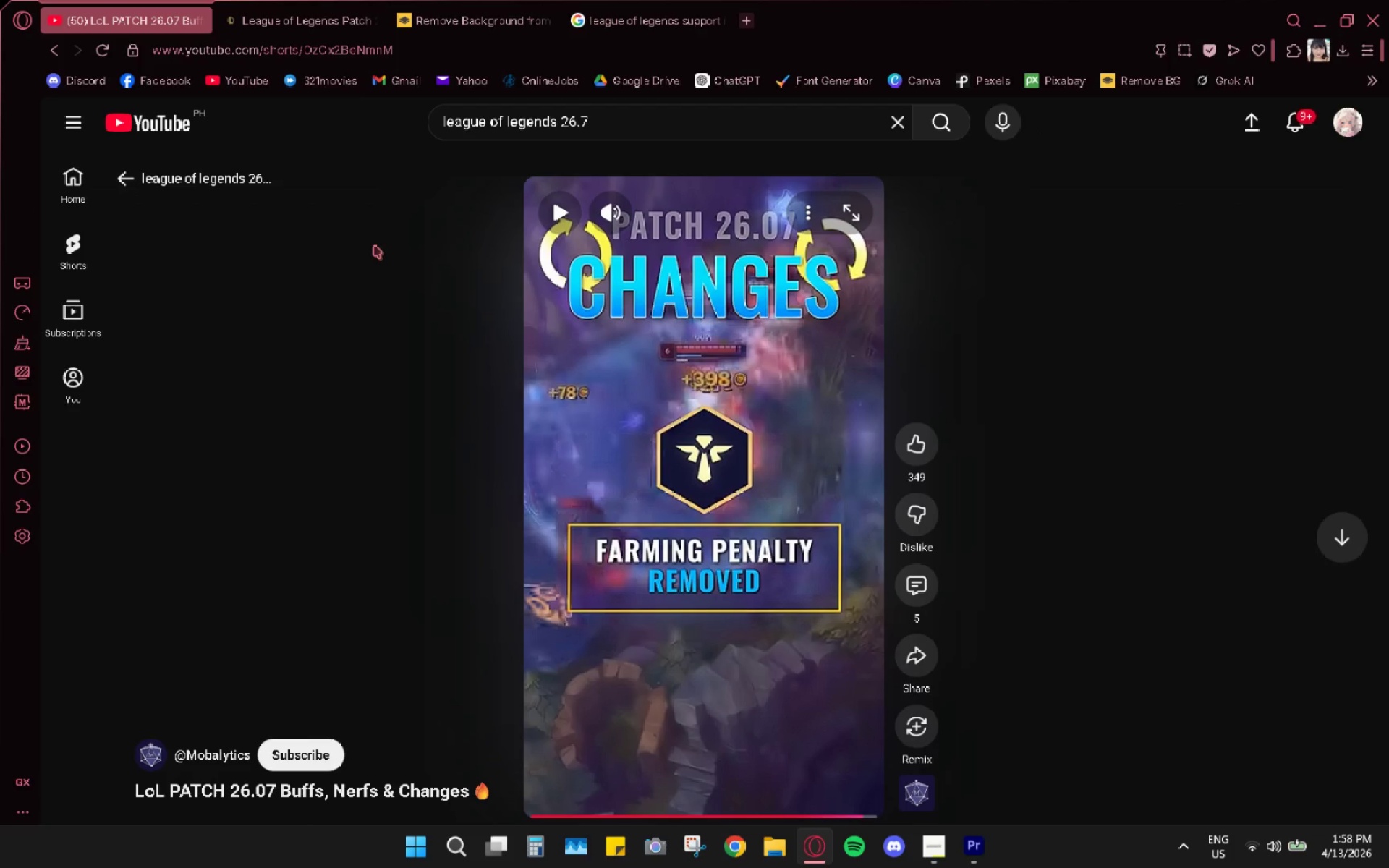 
wait(14.06)
 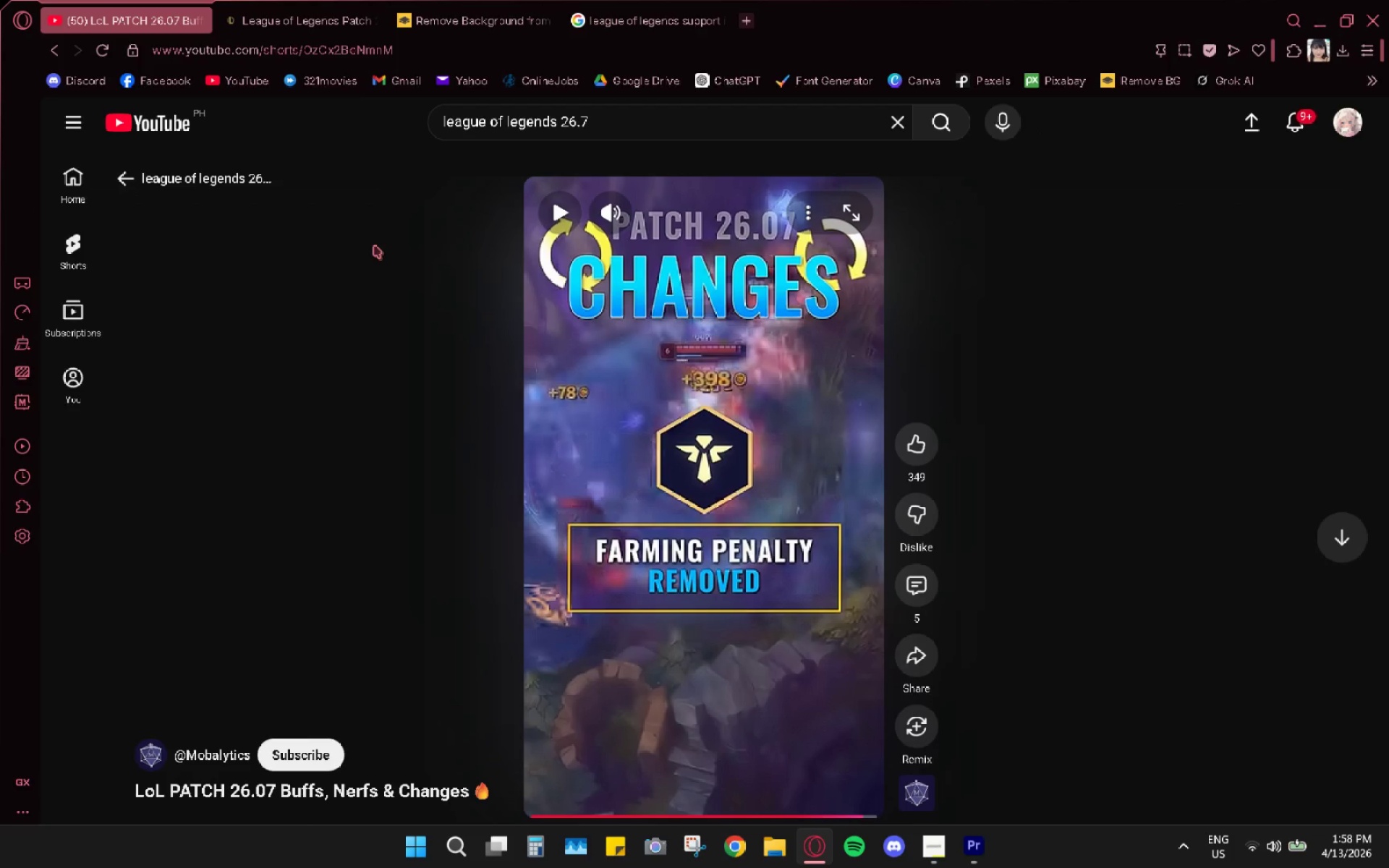 
left_click([286, 9])
 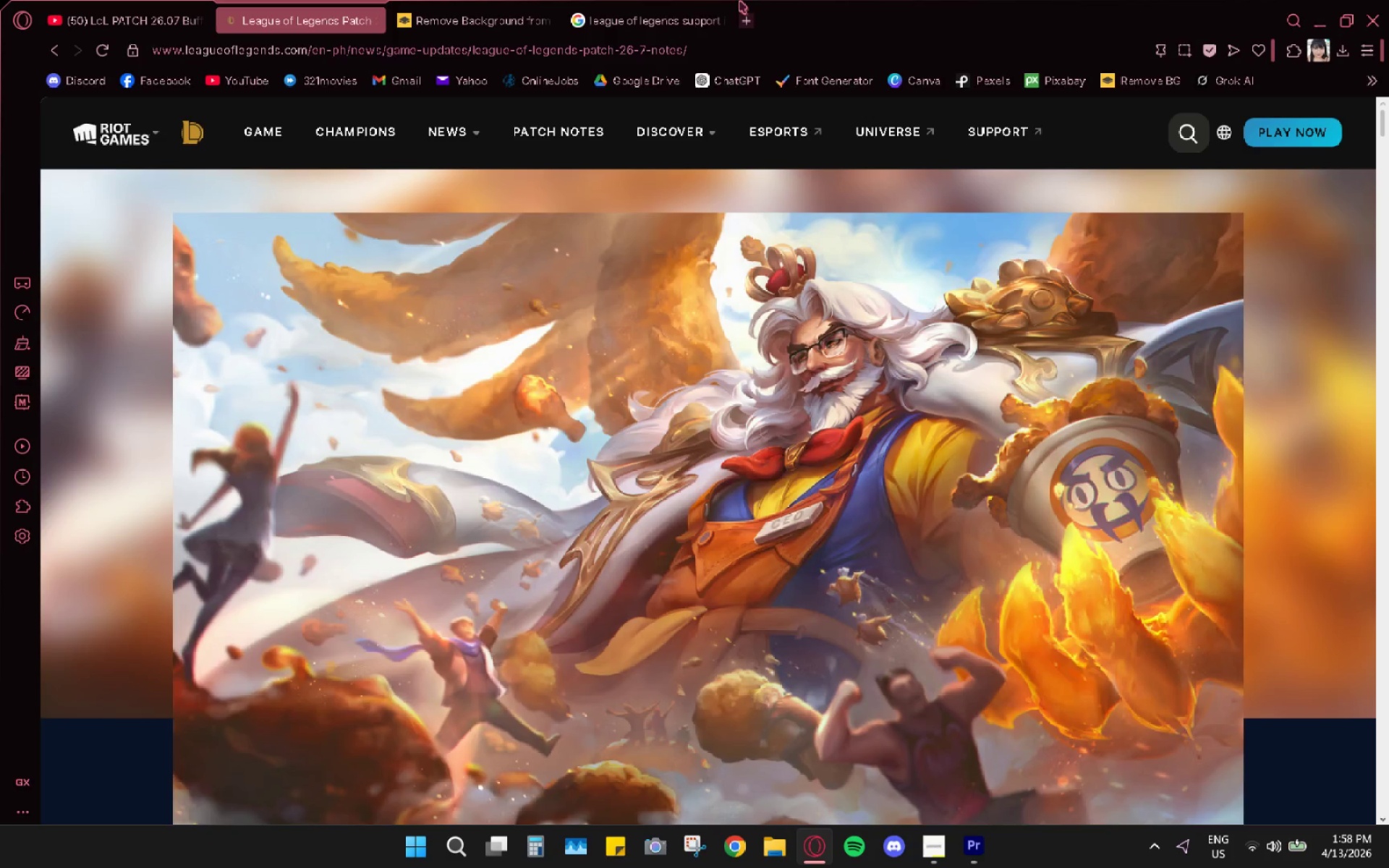 
left_click([641, 14])
 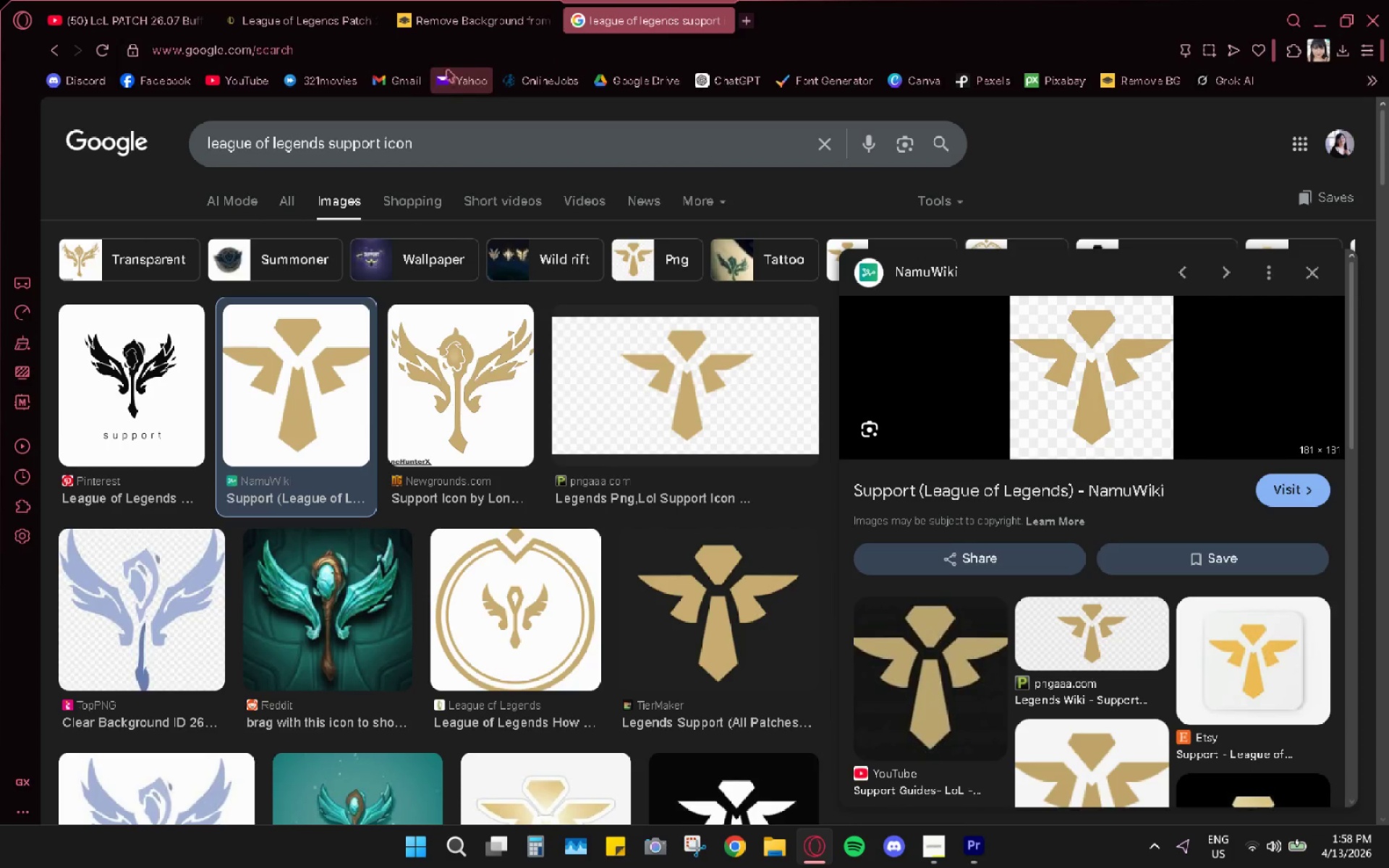 
left_click([305, 22])
 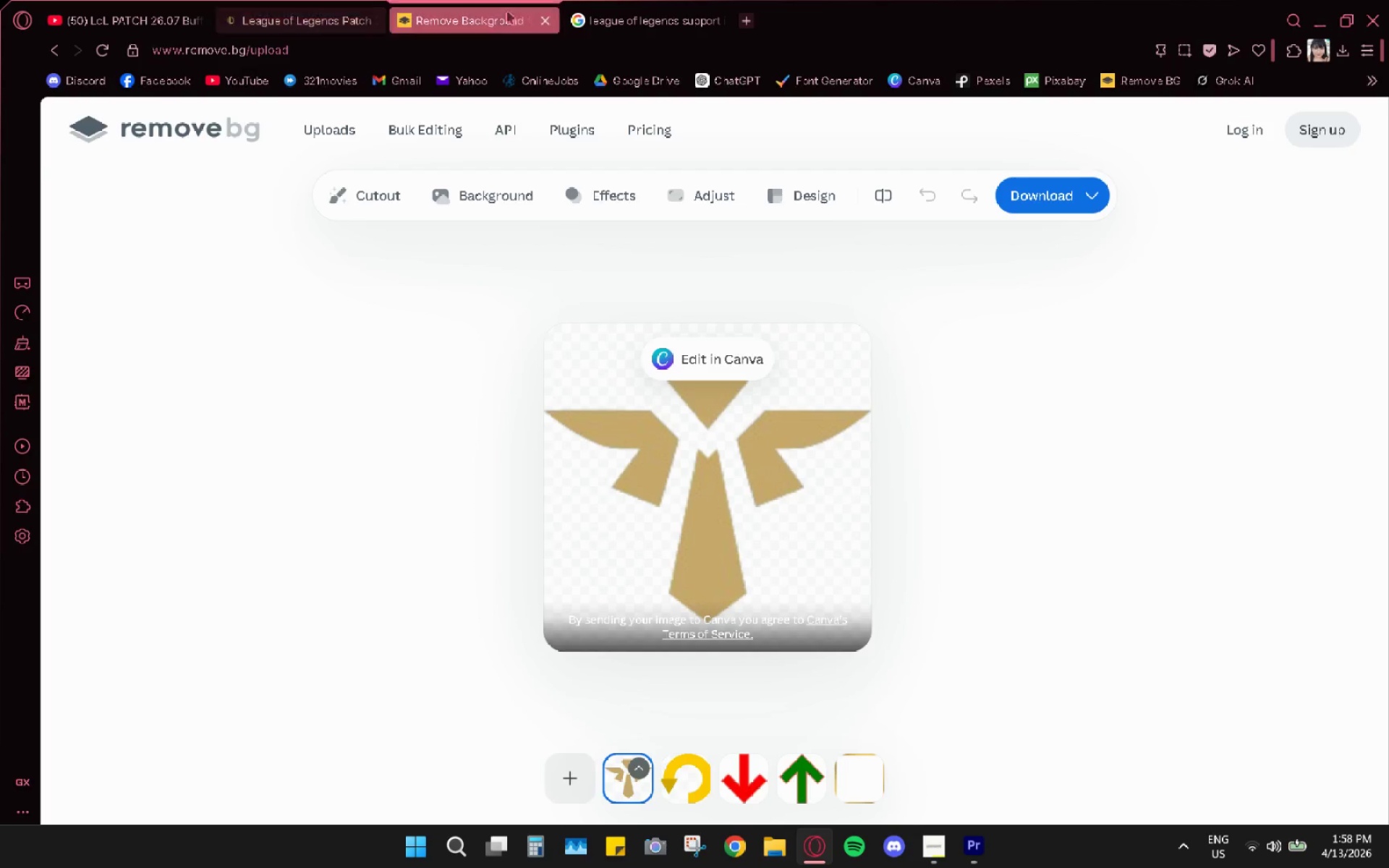 
triple_click([364, 0])
 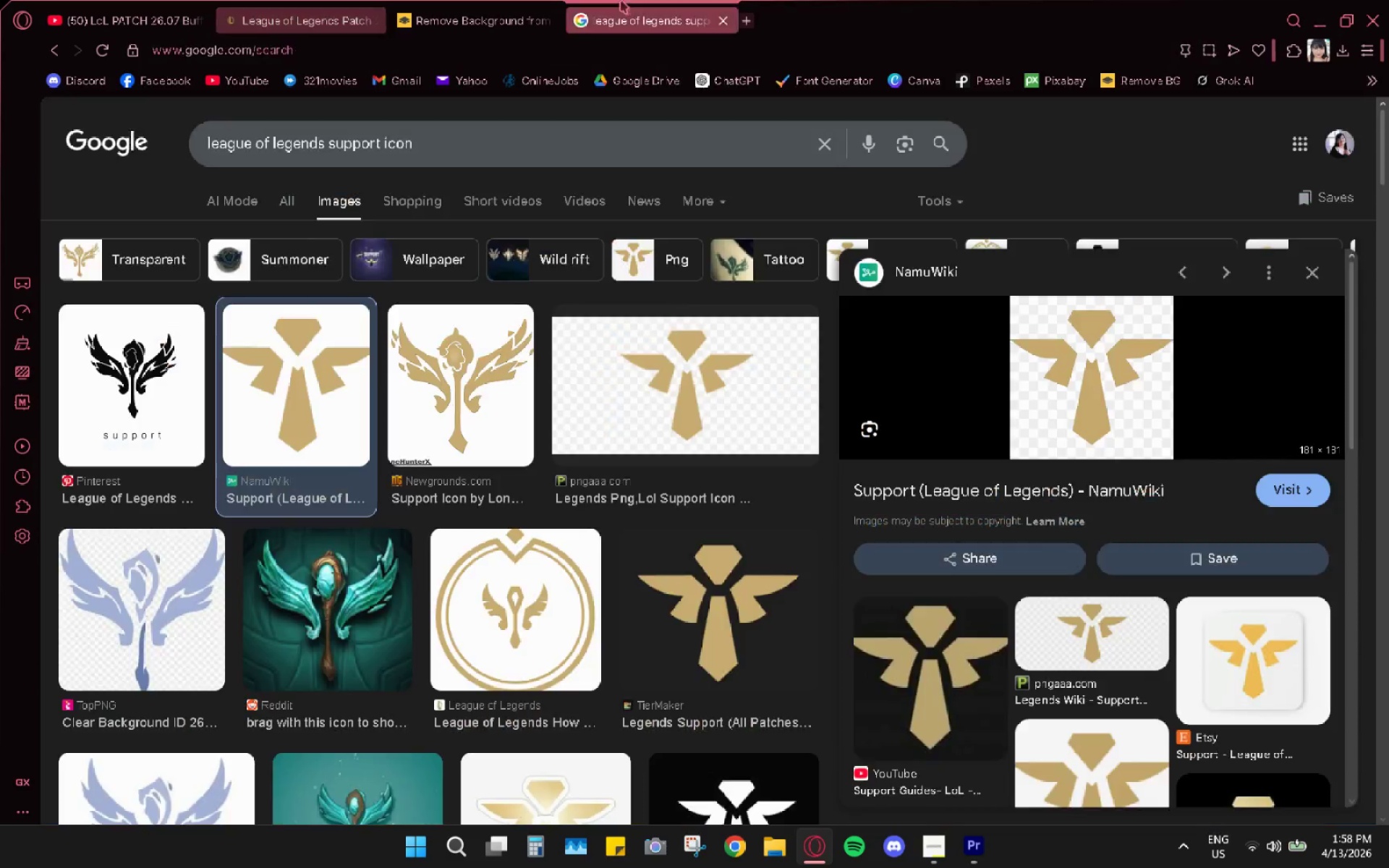 
double_click([480, 9])
 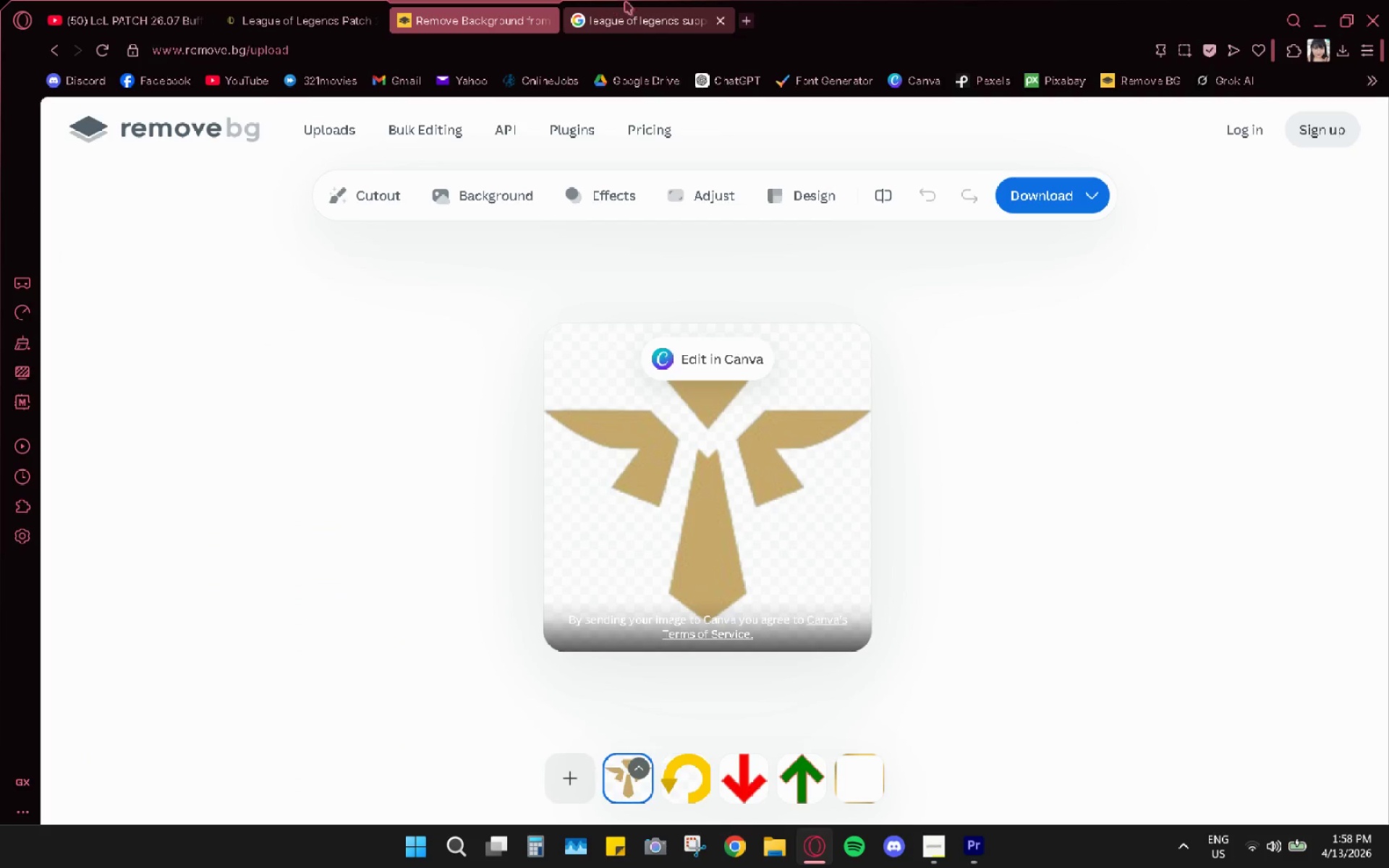 
left_click([648, 15])
 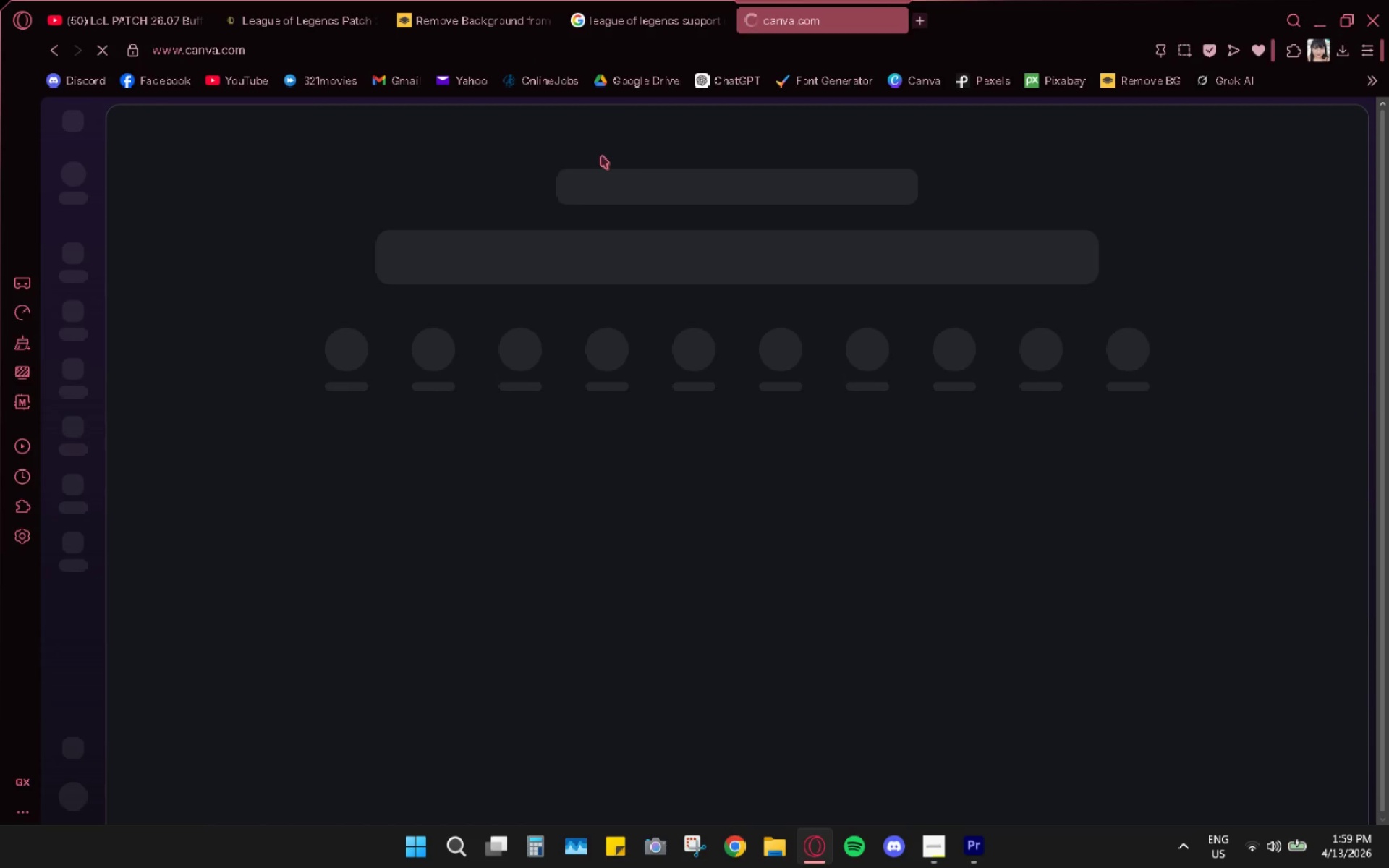 
wait(9.17)
 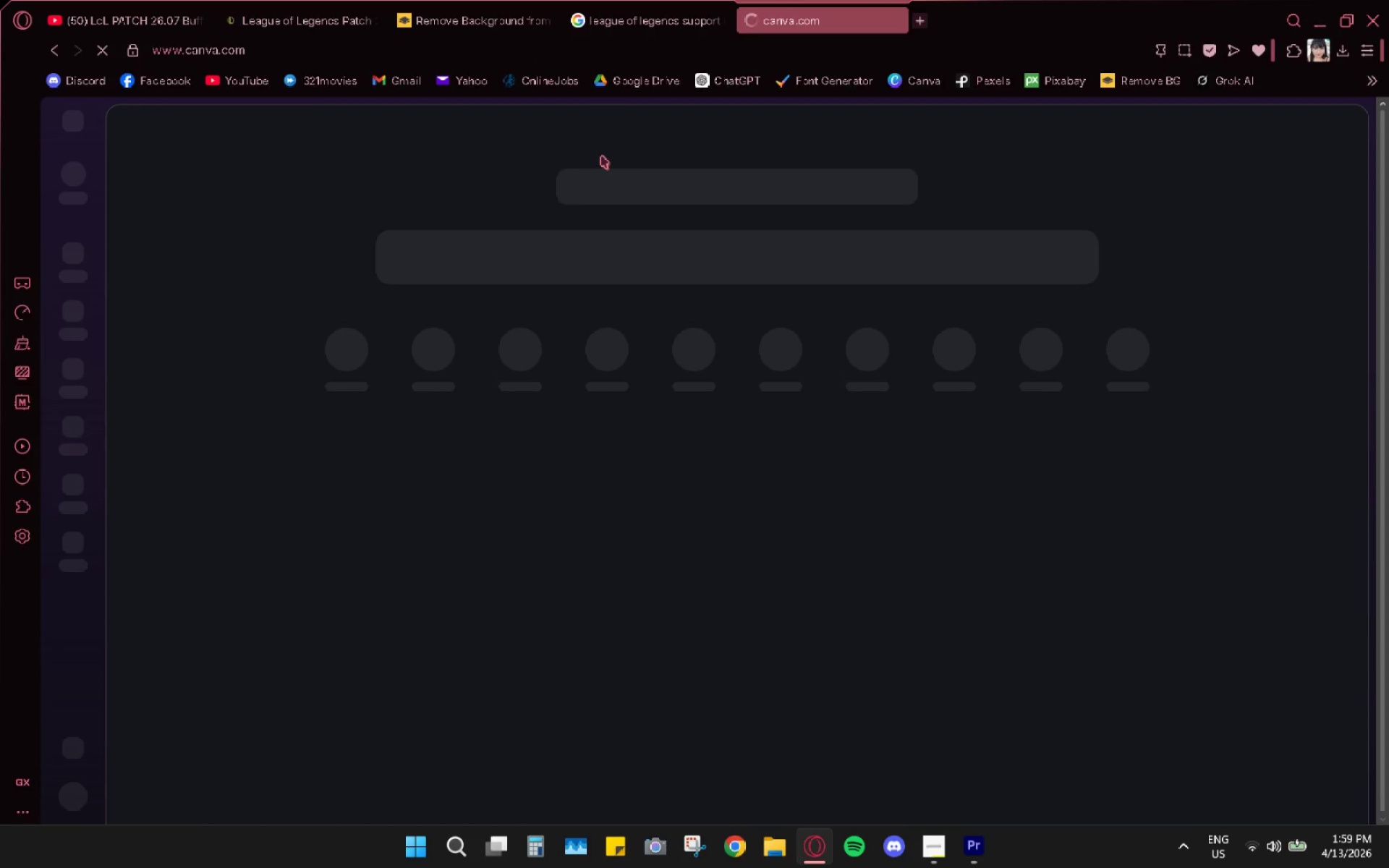 
left_click([326, 6])
 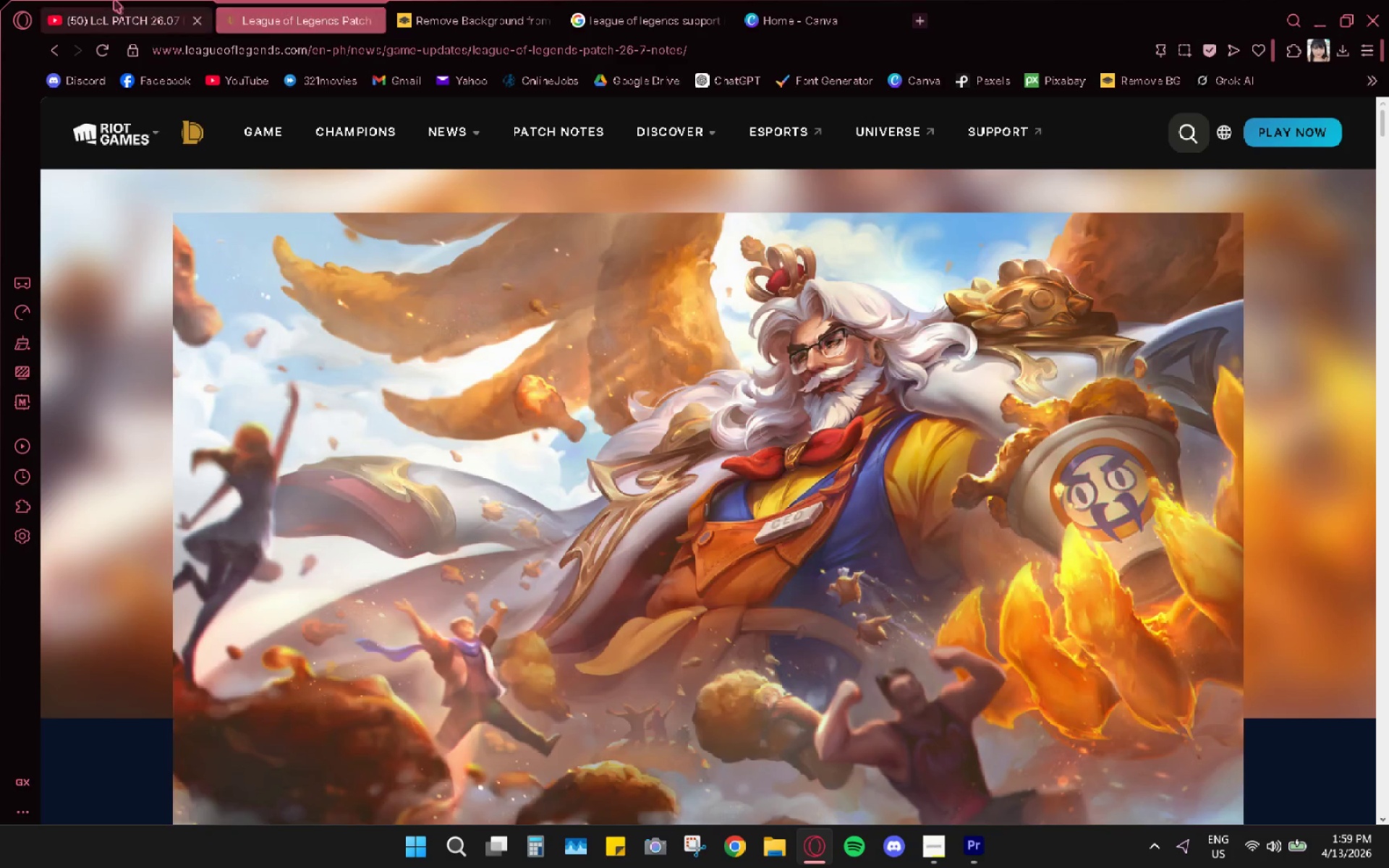 
left_click([114, 0])
 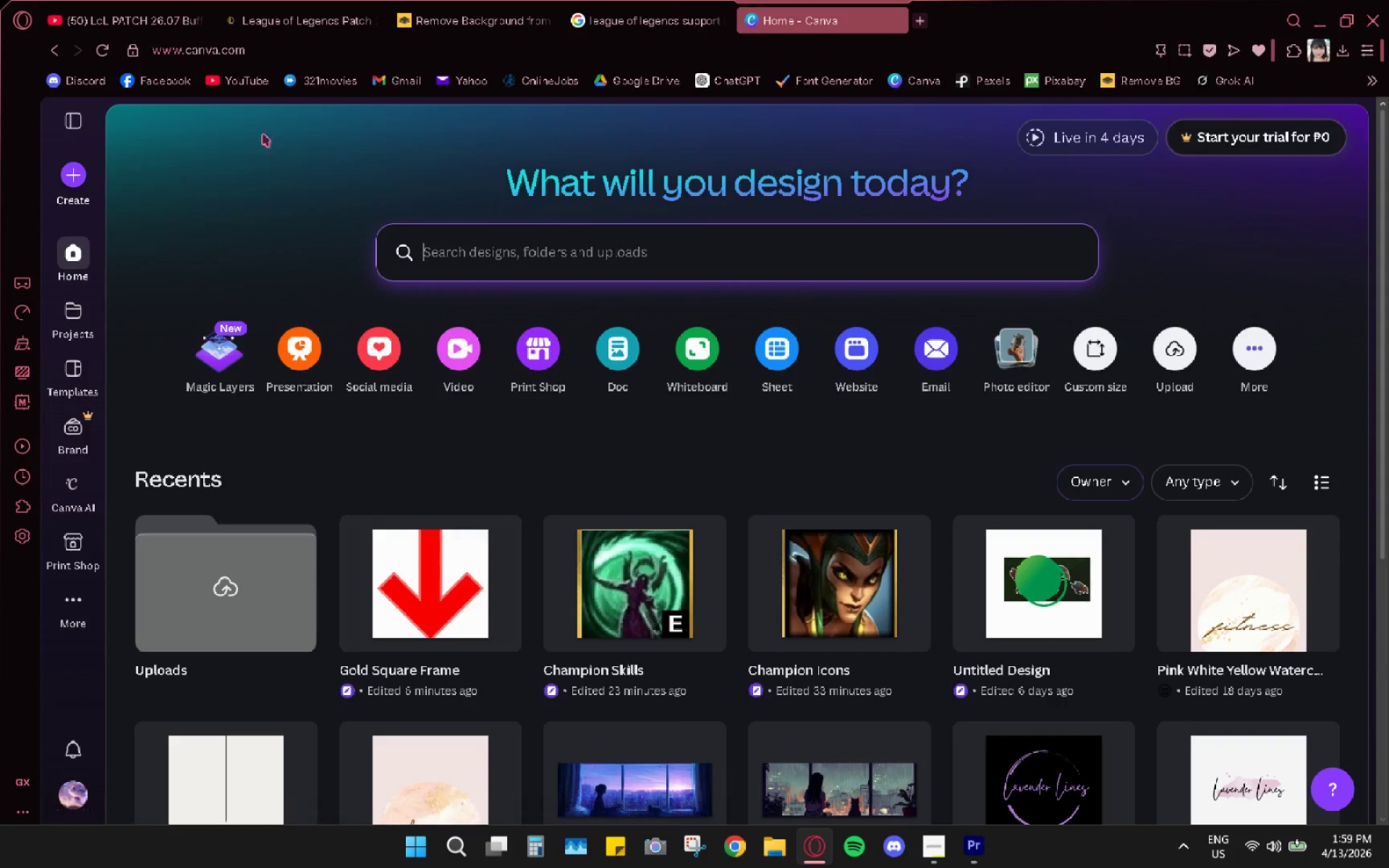 
wait(9.81)
 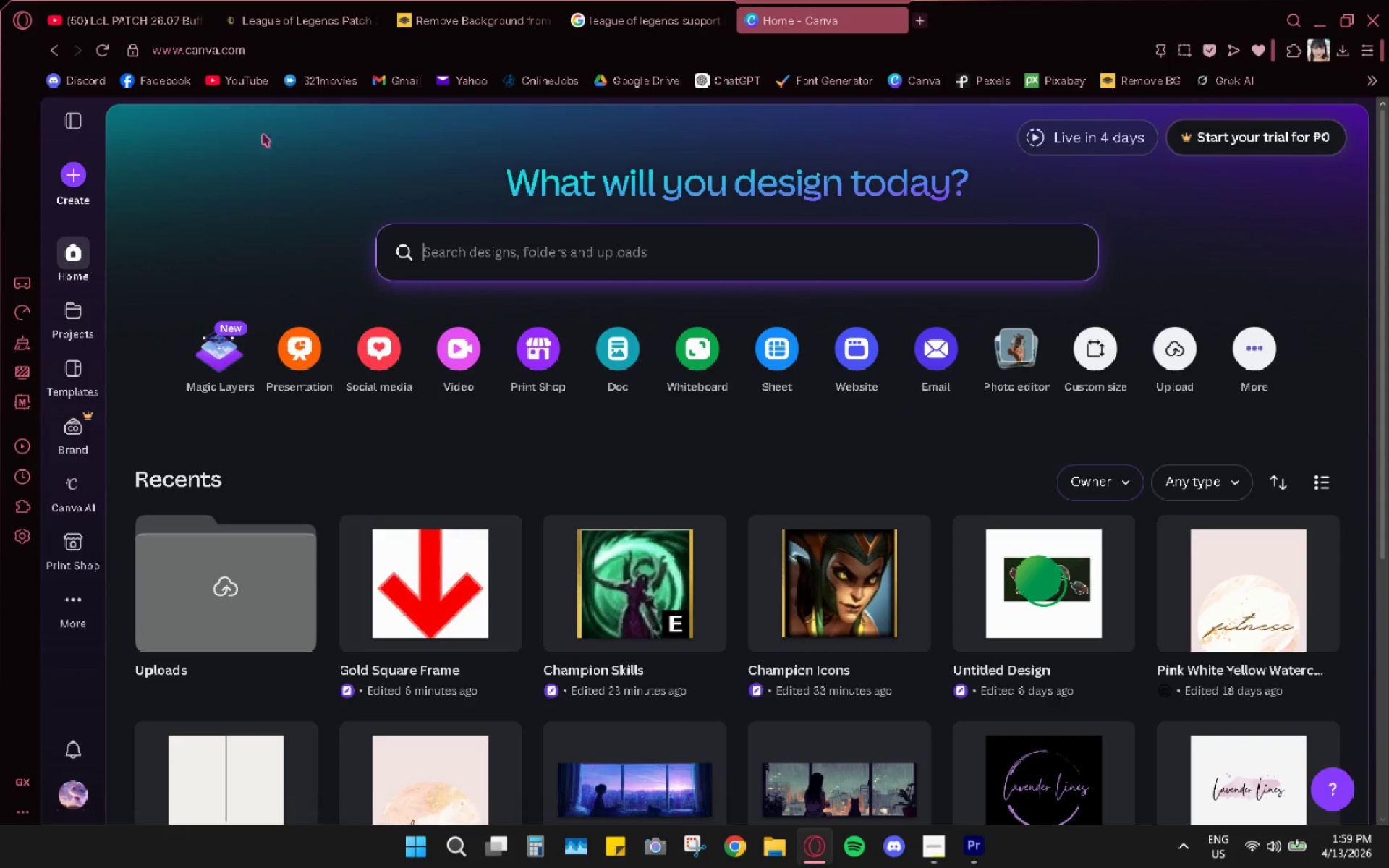 
double_click([412, 607])
 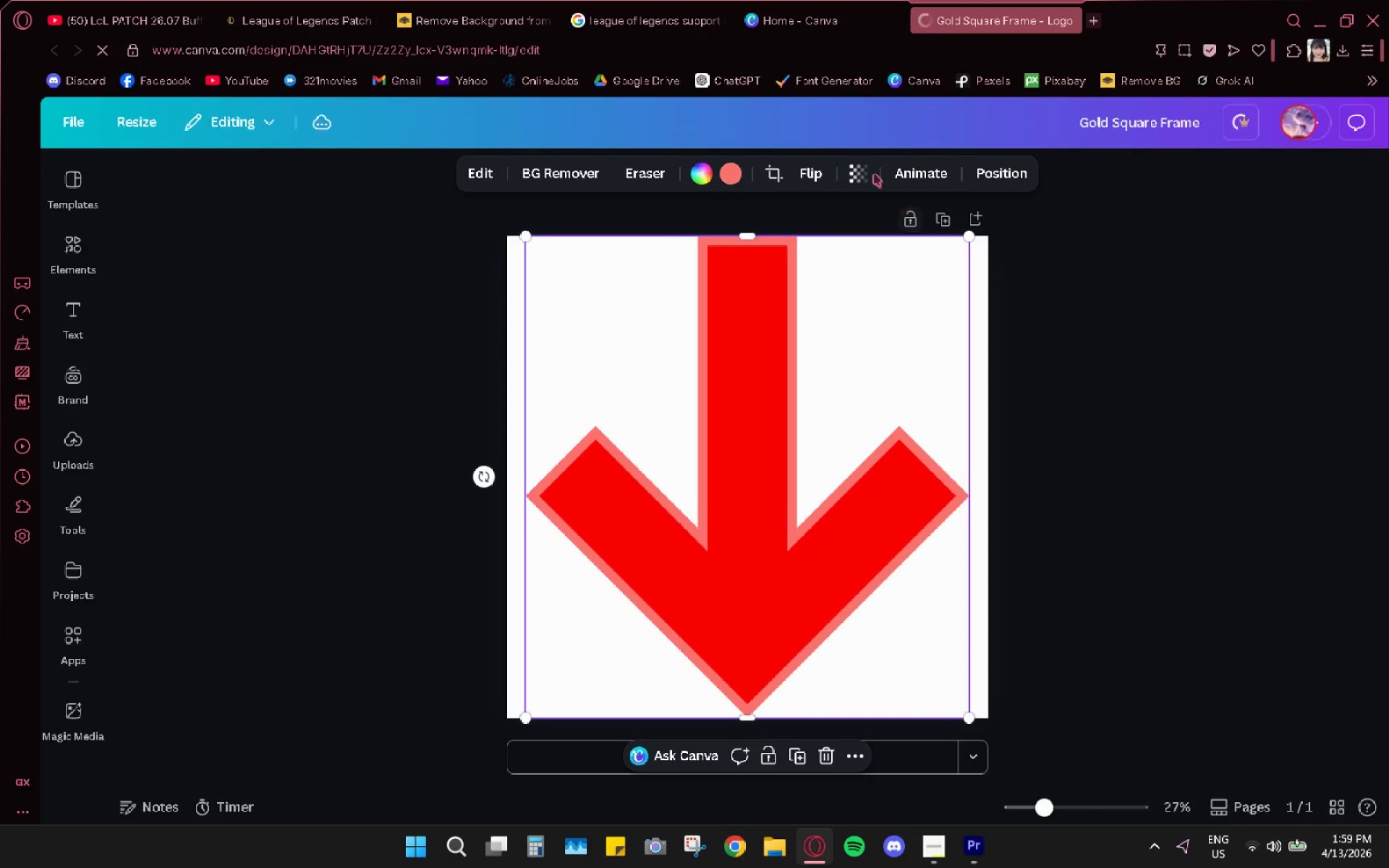 
left_click([817, 759])
 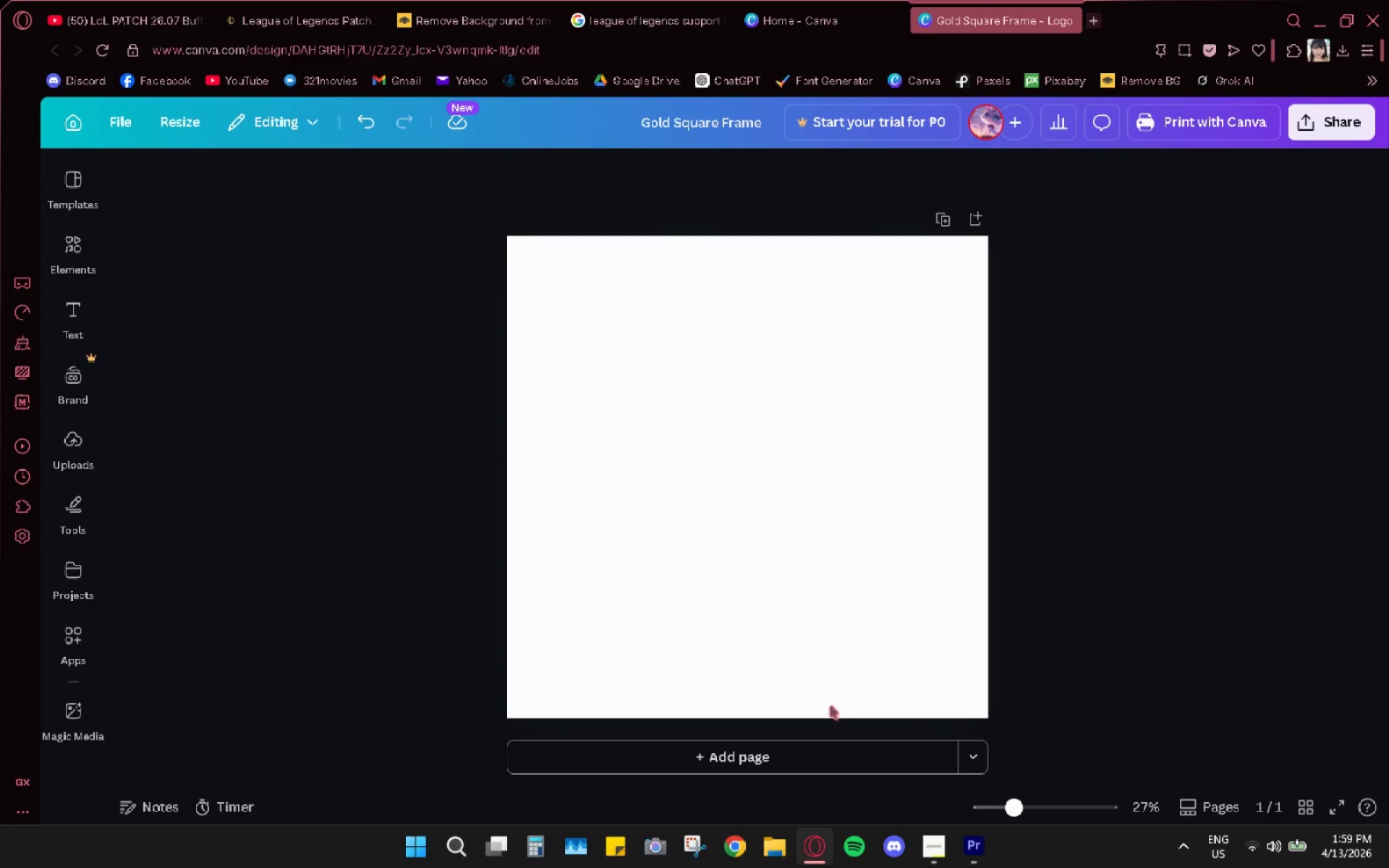 
left_click_drag(start_coordinate=[791, 561], to_coordinate=[793, 556])
 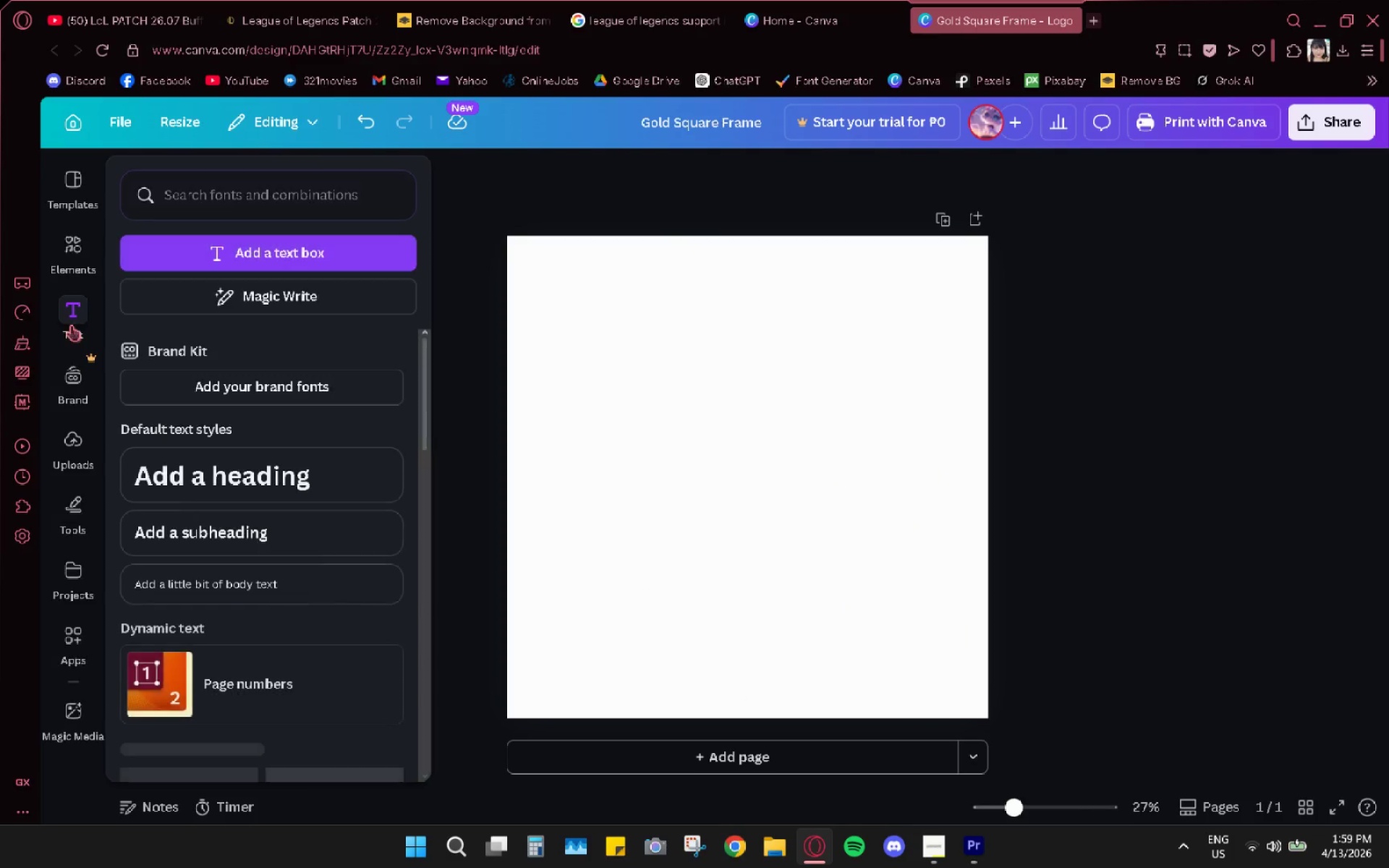 
left_click([80, 271])
 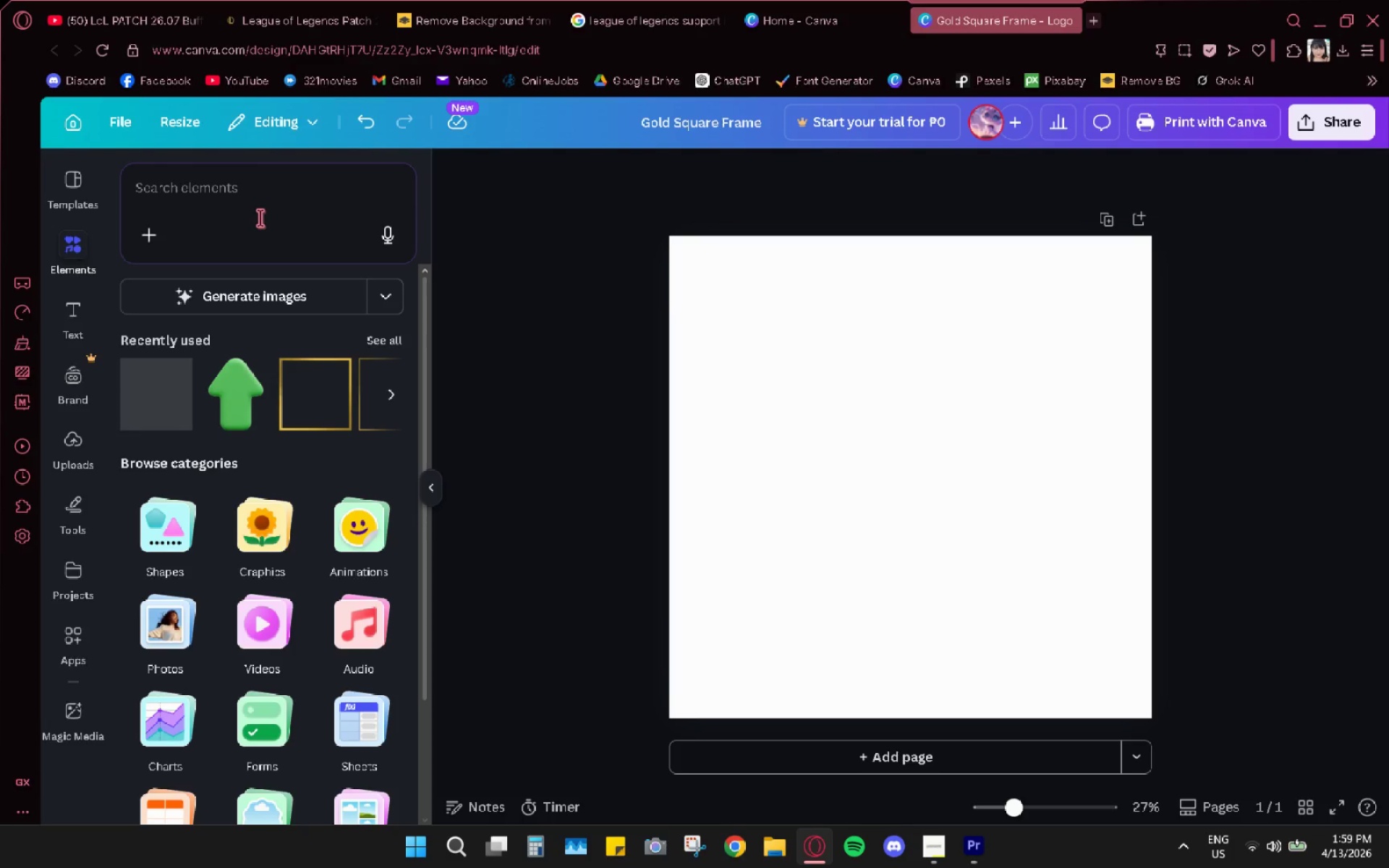 
left_click([260, 216])
 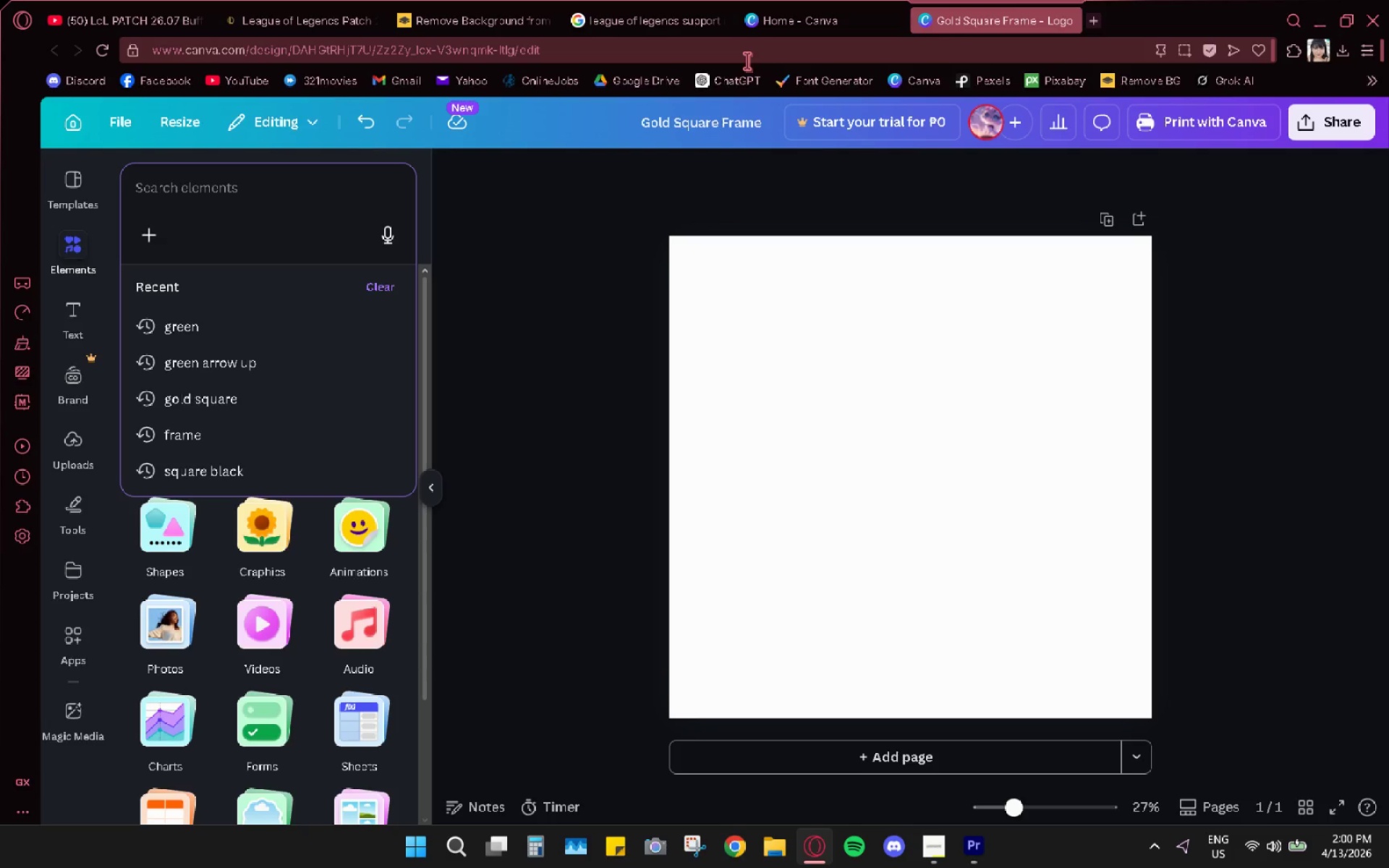 
wait(70.7)
 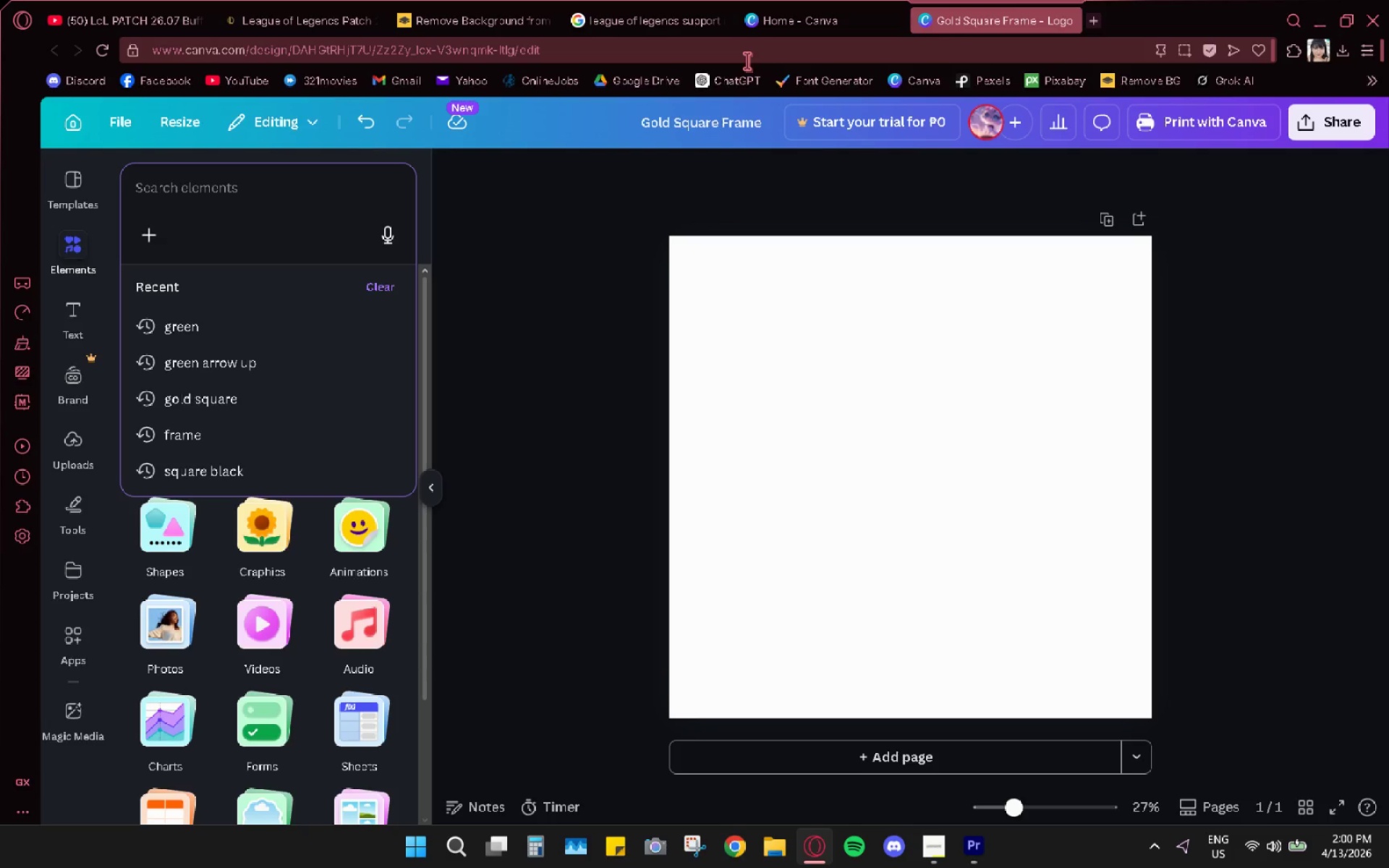 
left_click([297, 25])
 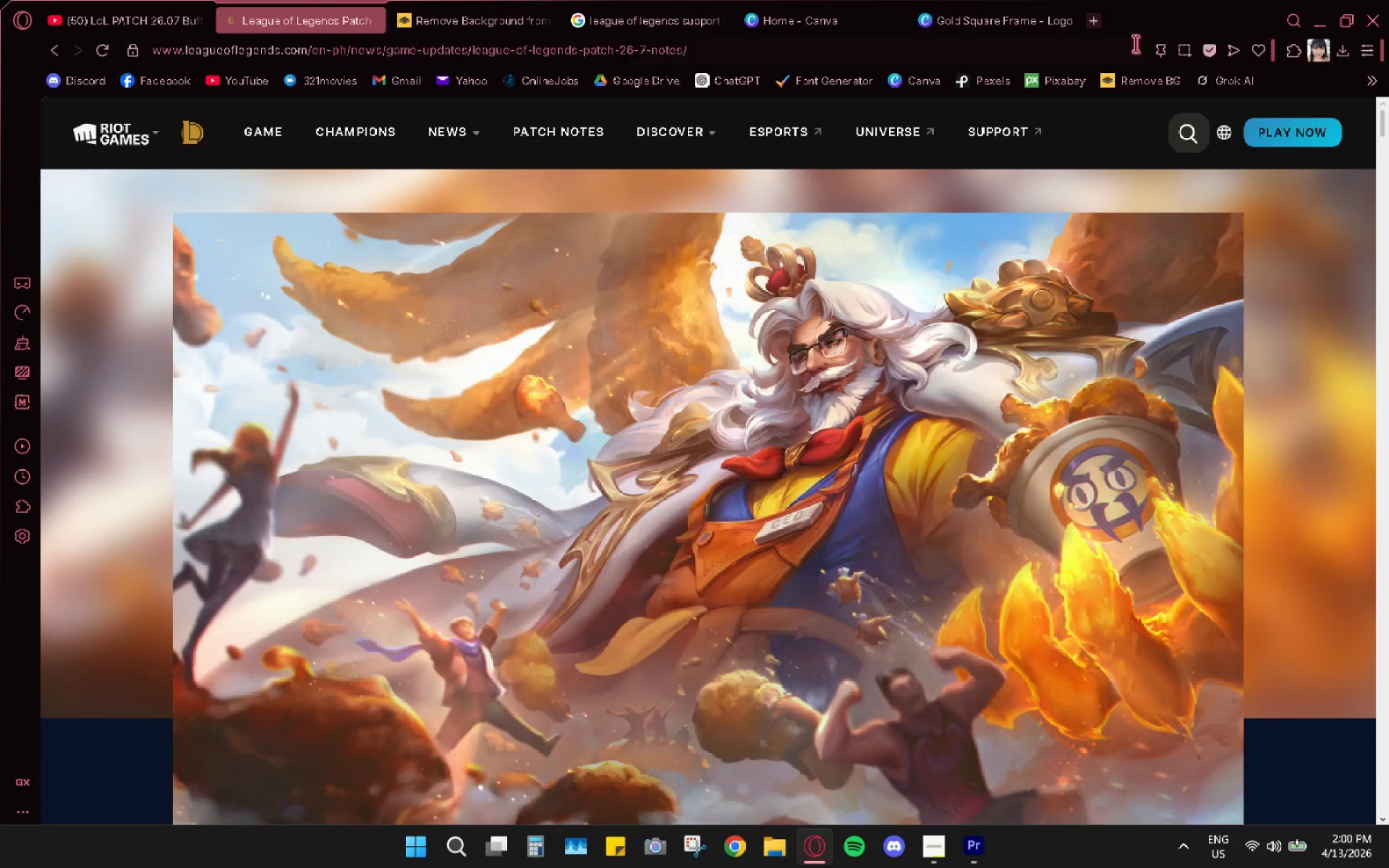 
left_click([1011, 14])
 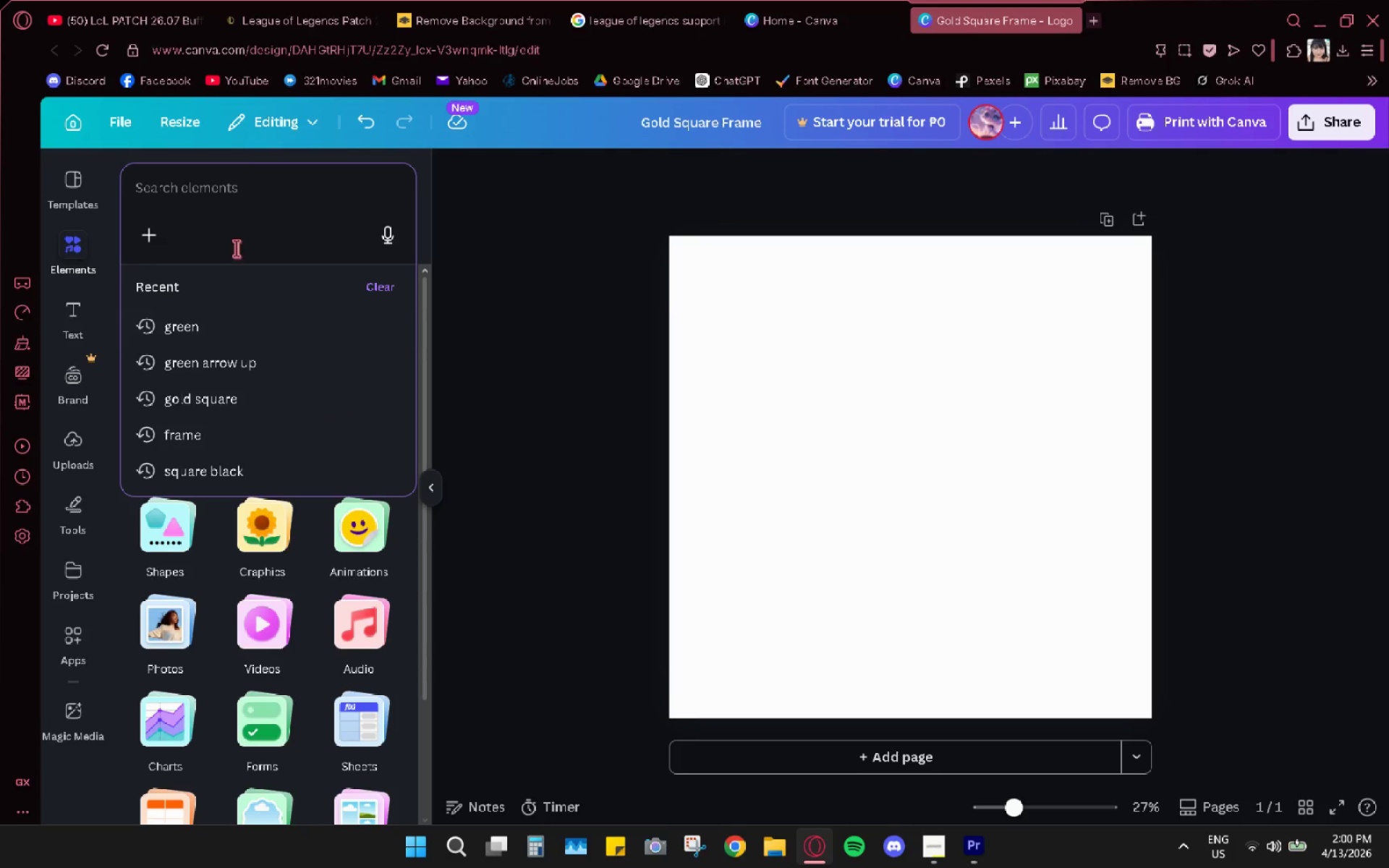 
left_click([269, 192])
 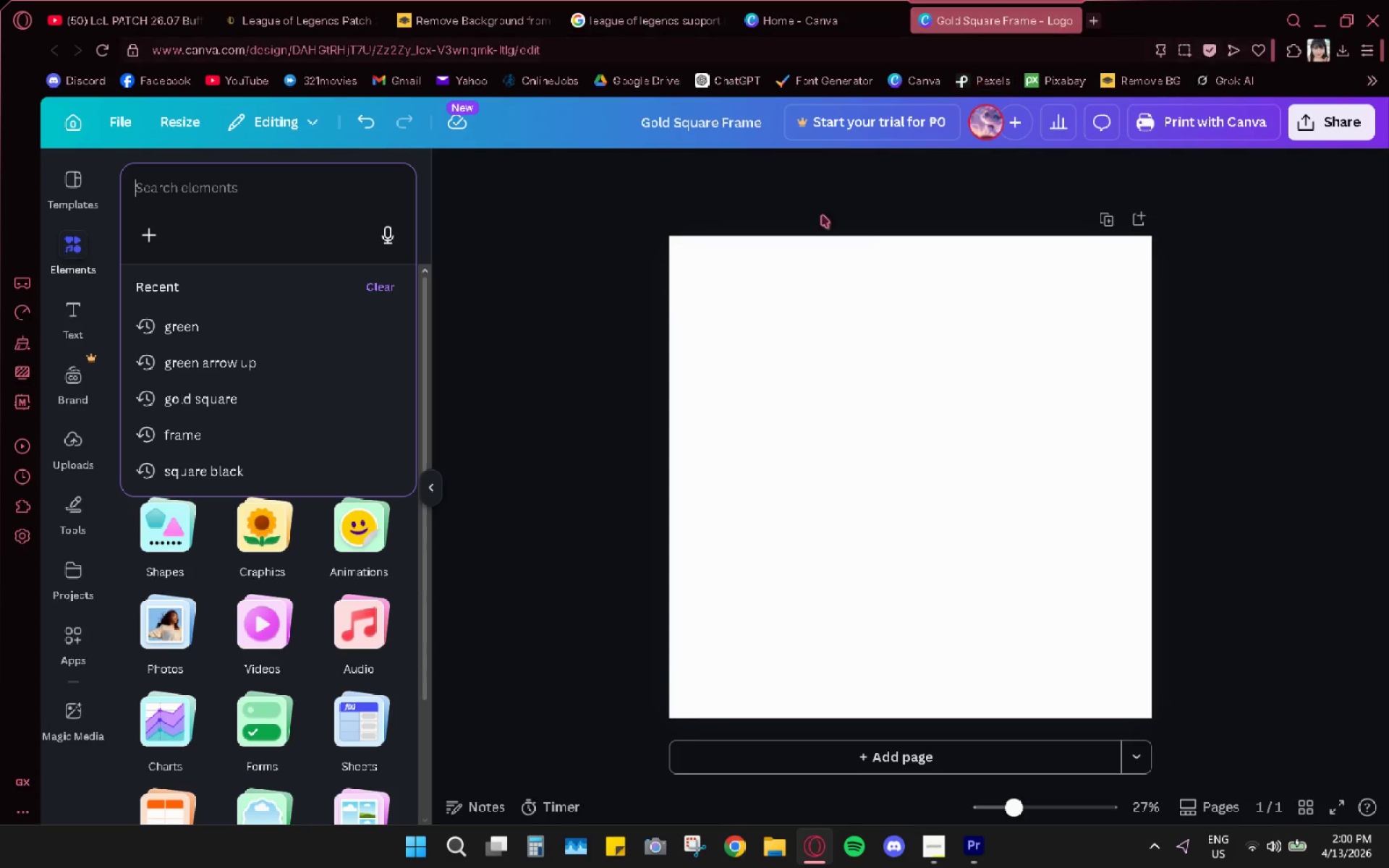 
wait(7.2)
 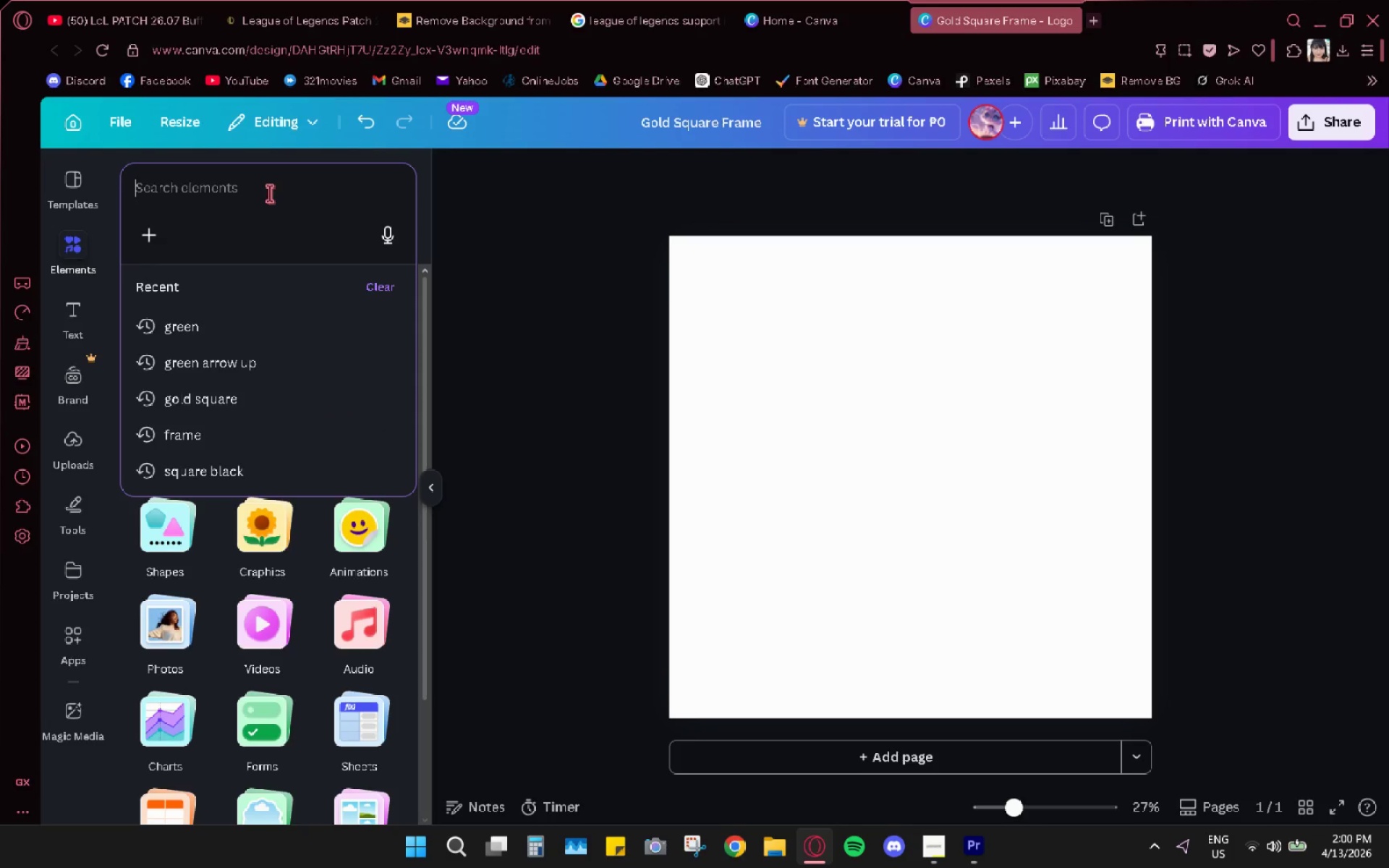 
double_click([1048, 45])
 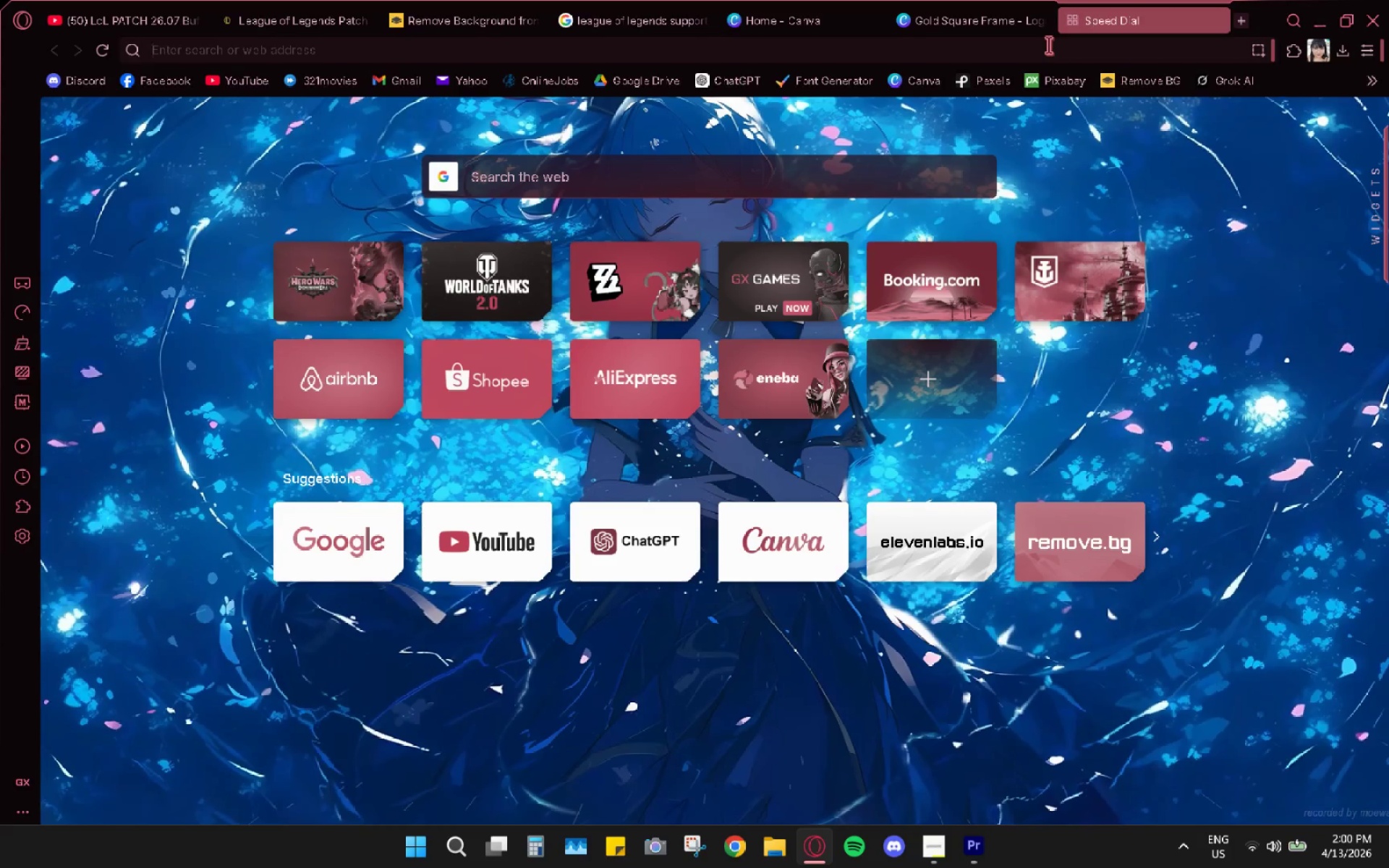 
type(what shape has y)
key(Backspace)
type(6 sides)
 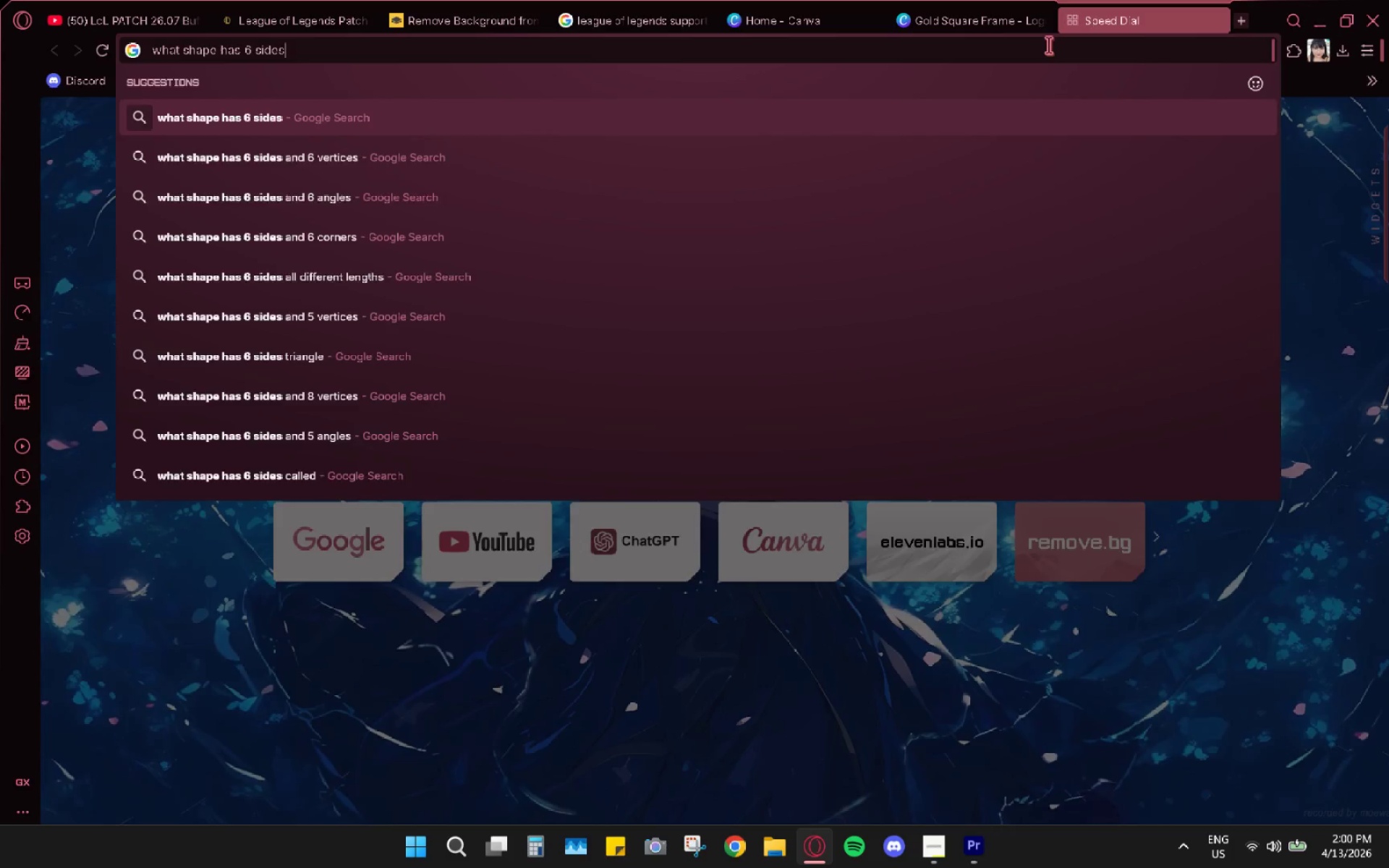 
key(Enter)
 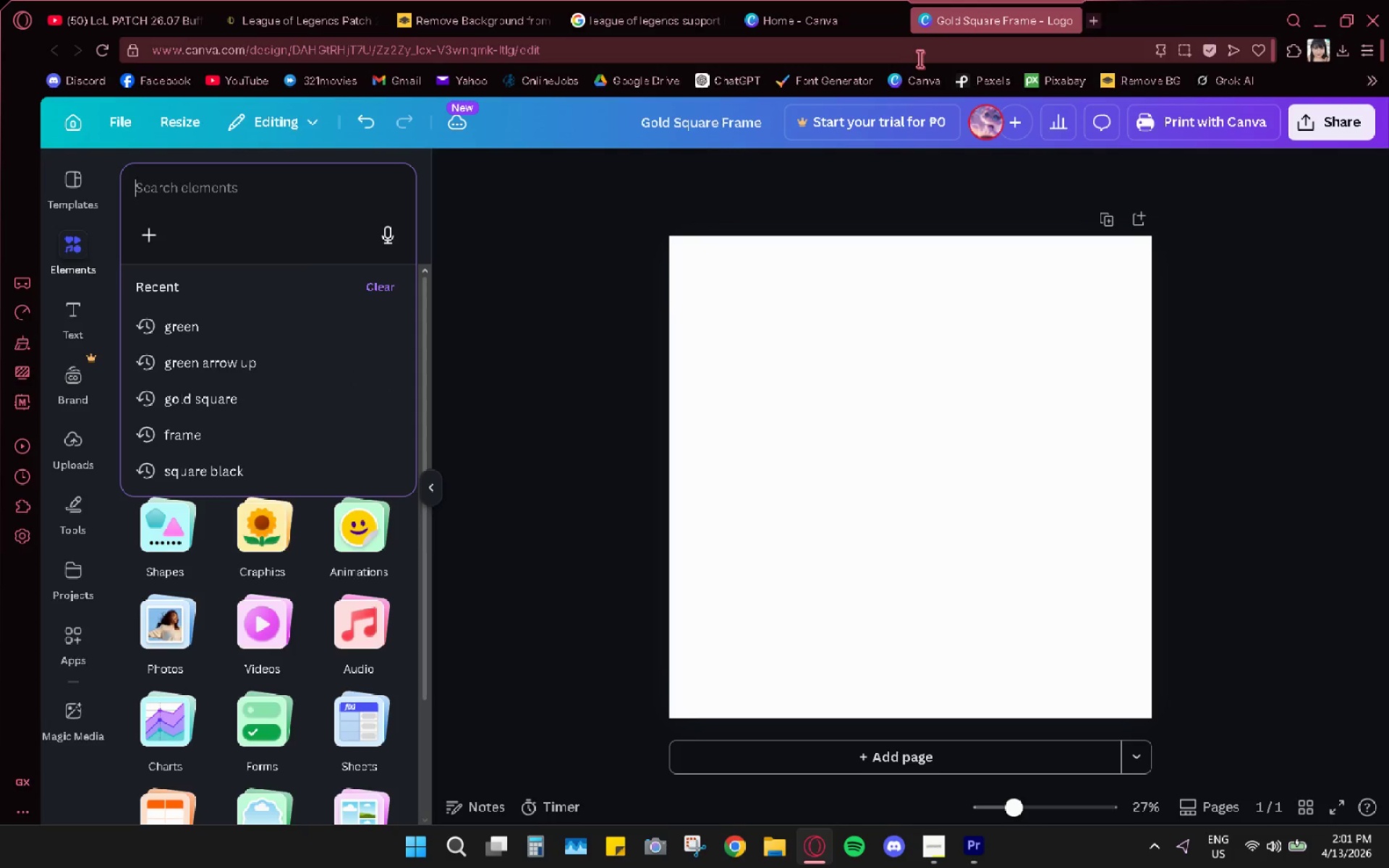 
double_click([236, 192])
 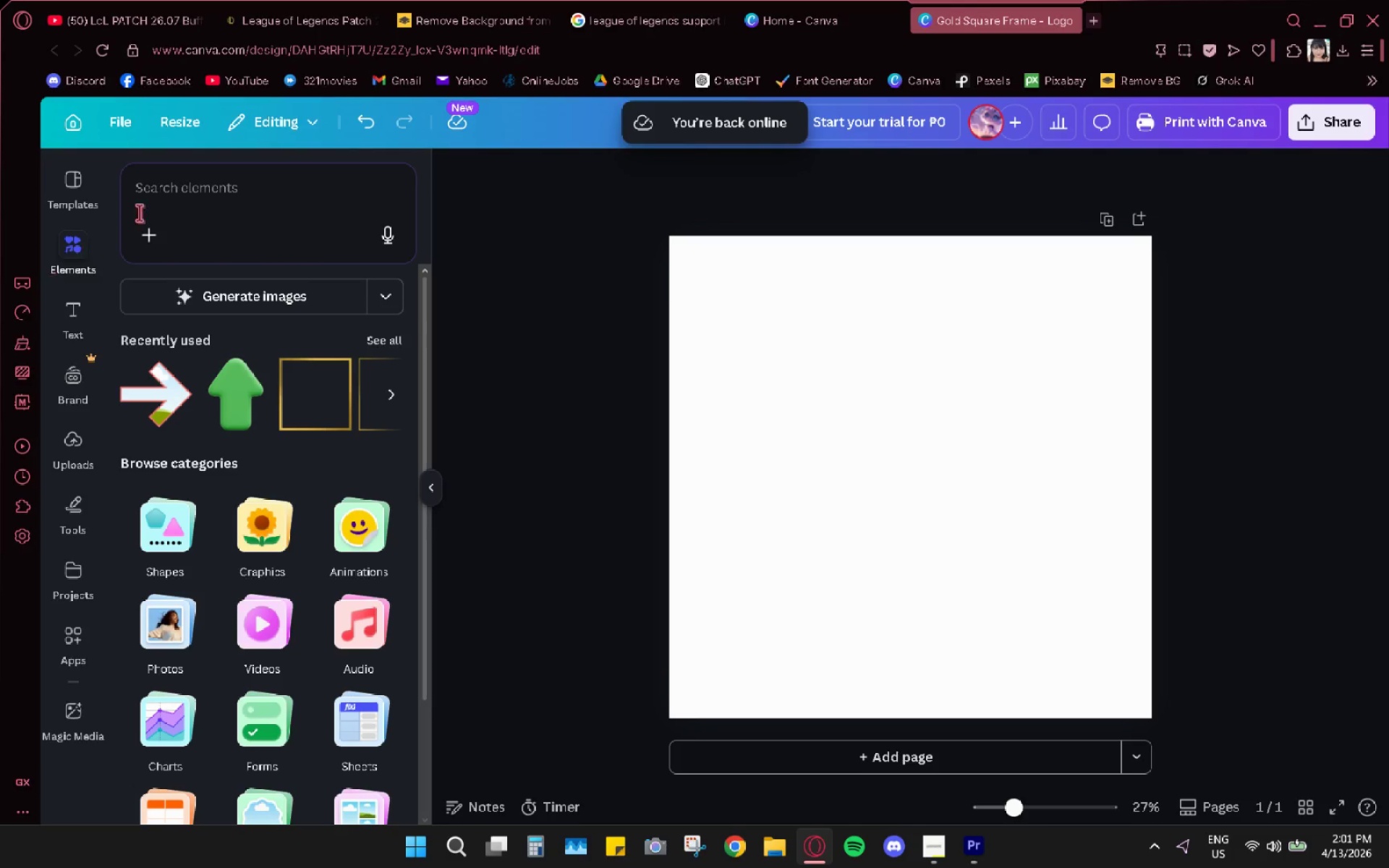 
left_click([221, 182])
 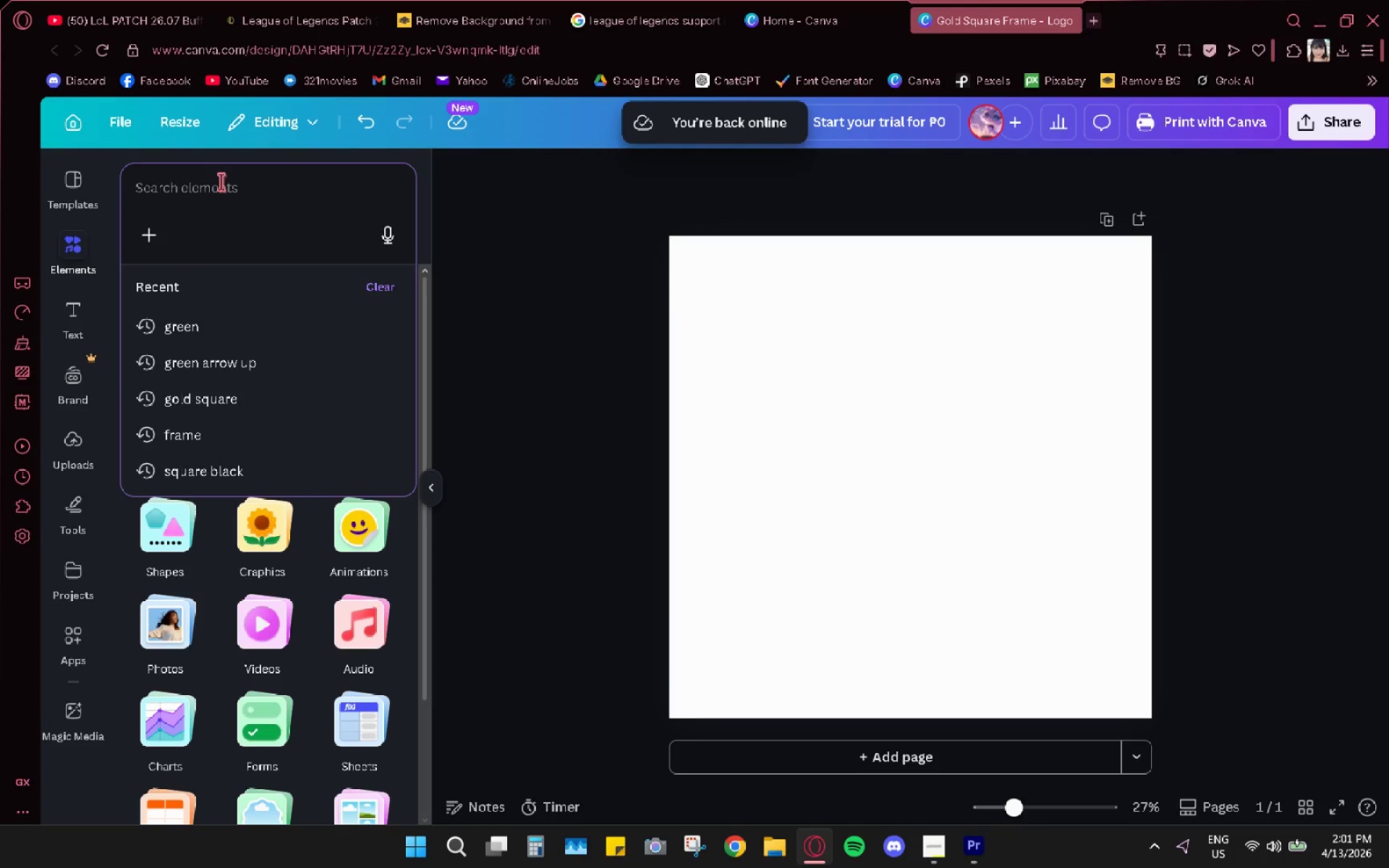 
type(h)
key(Backspace)
key(Backspace)
type(yellow hexagon)
 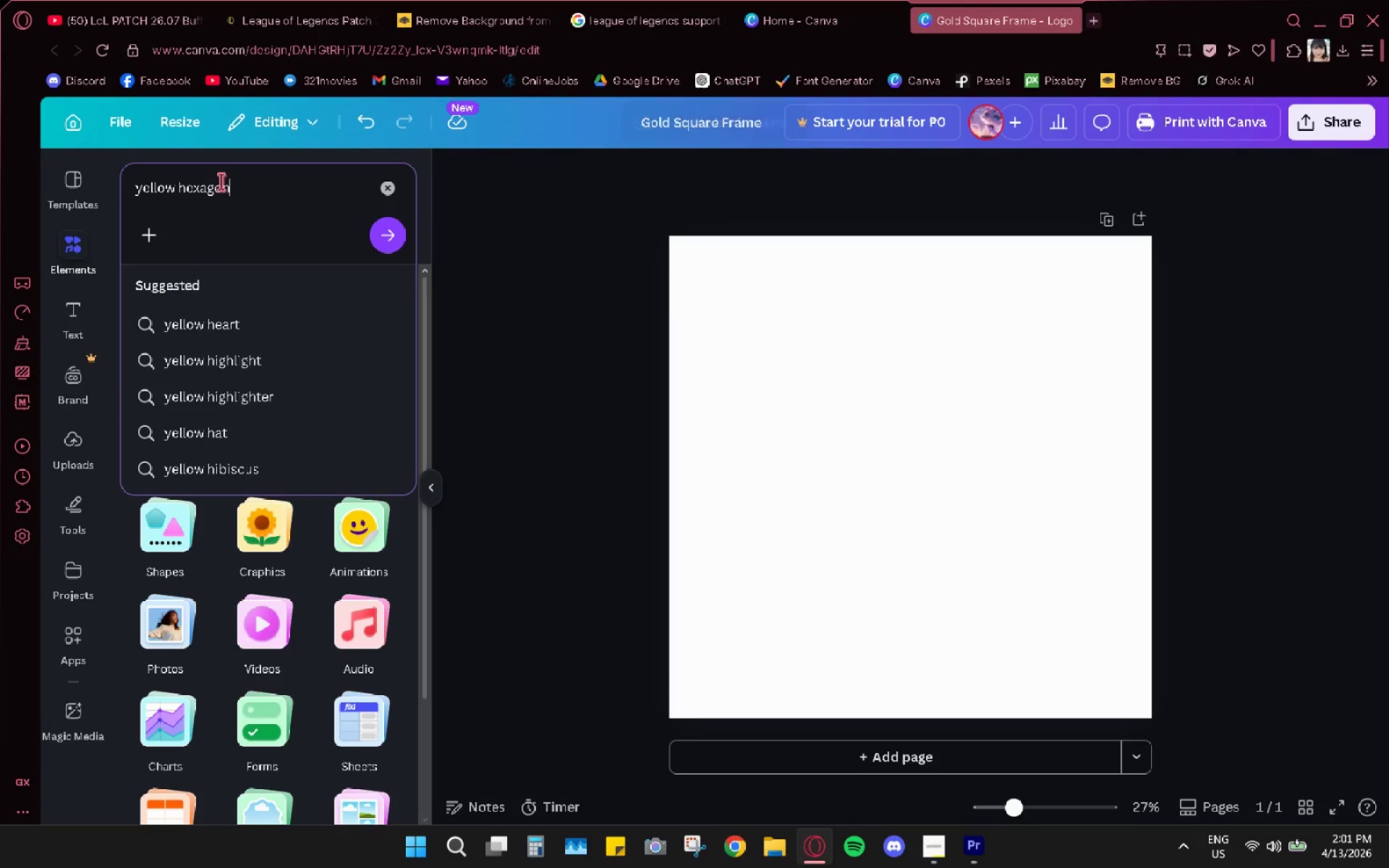 
key(Enter)
 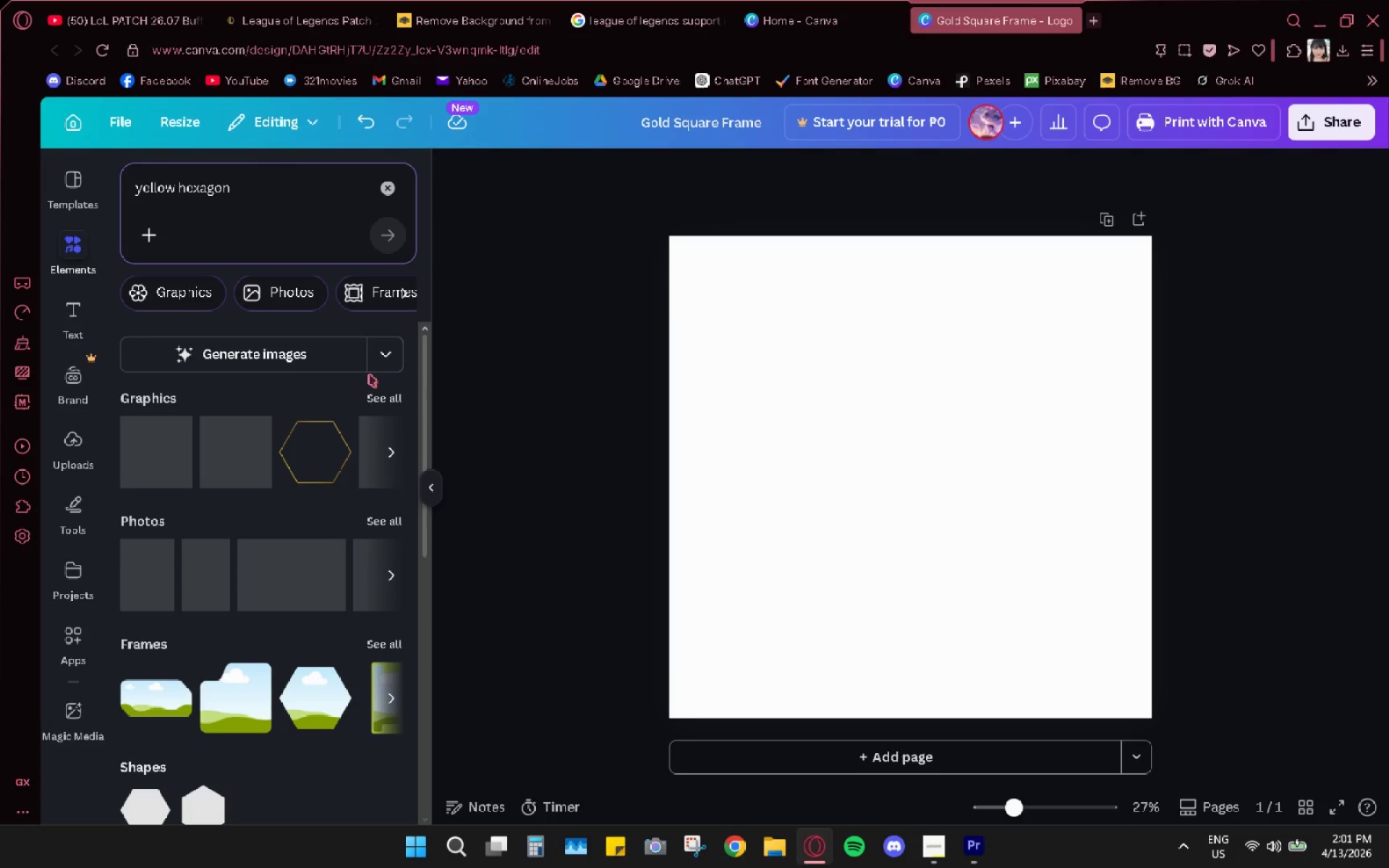 
left_click([388, 399])
 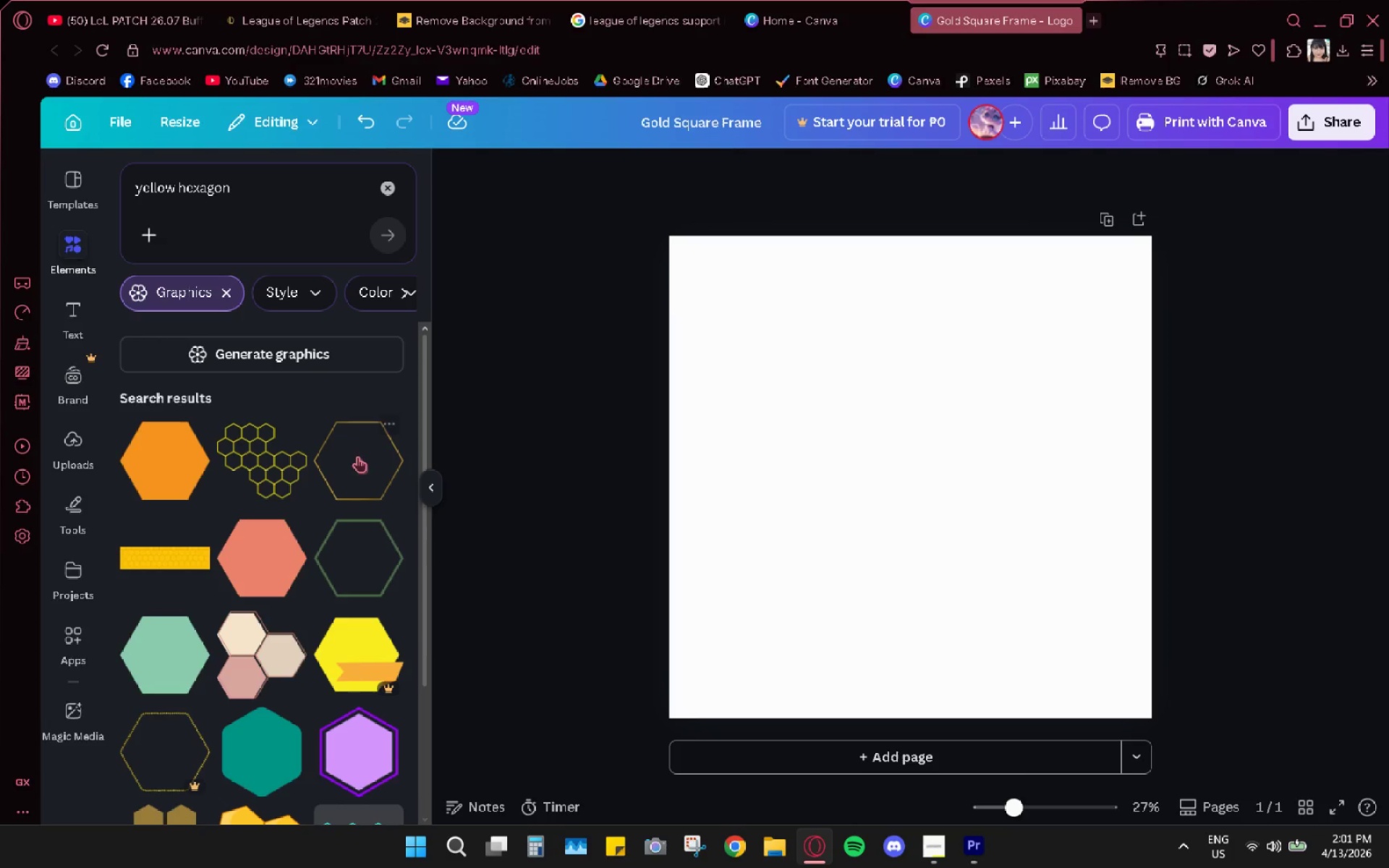 
left_click([360, 480])
 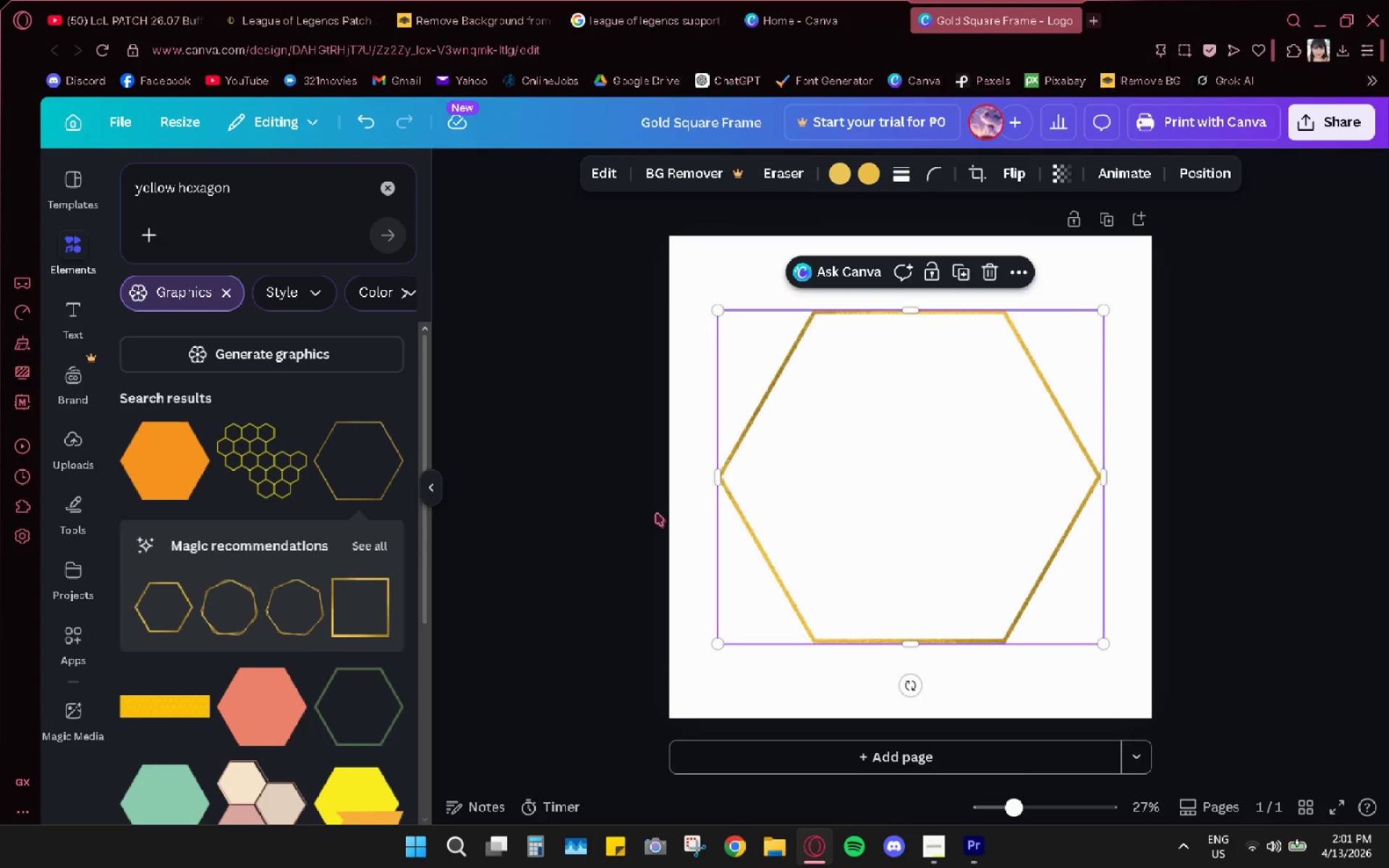 
scroll: coordinate [326, 592], scroll_direction: down, amount: 7.0
 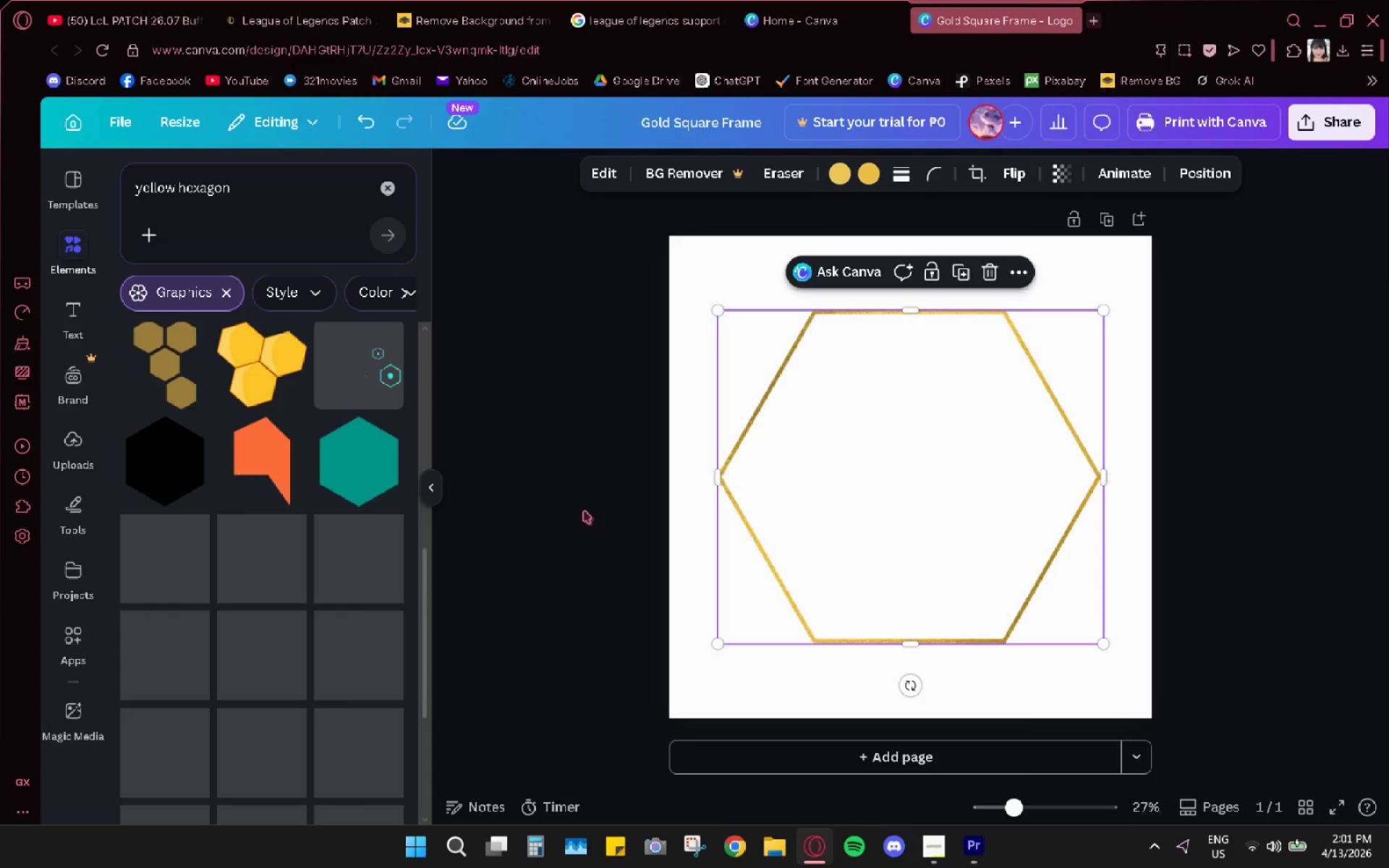 
left_click([758, 461])
 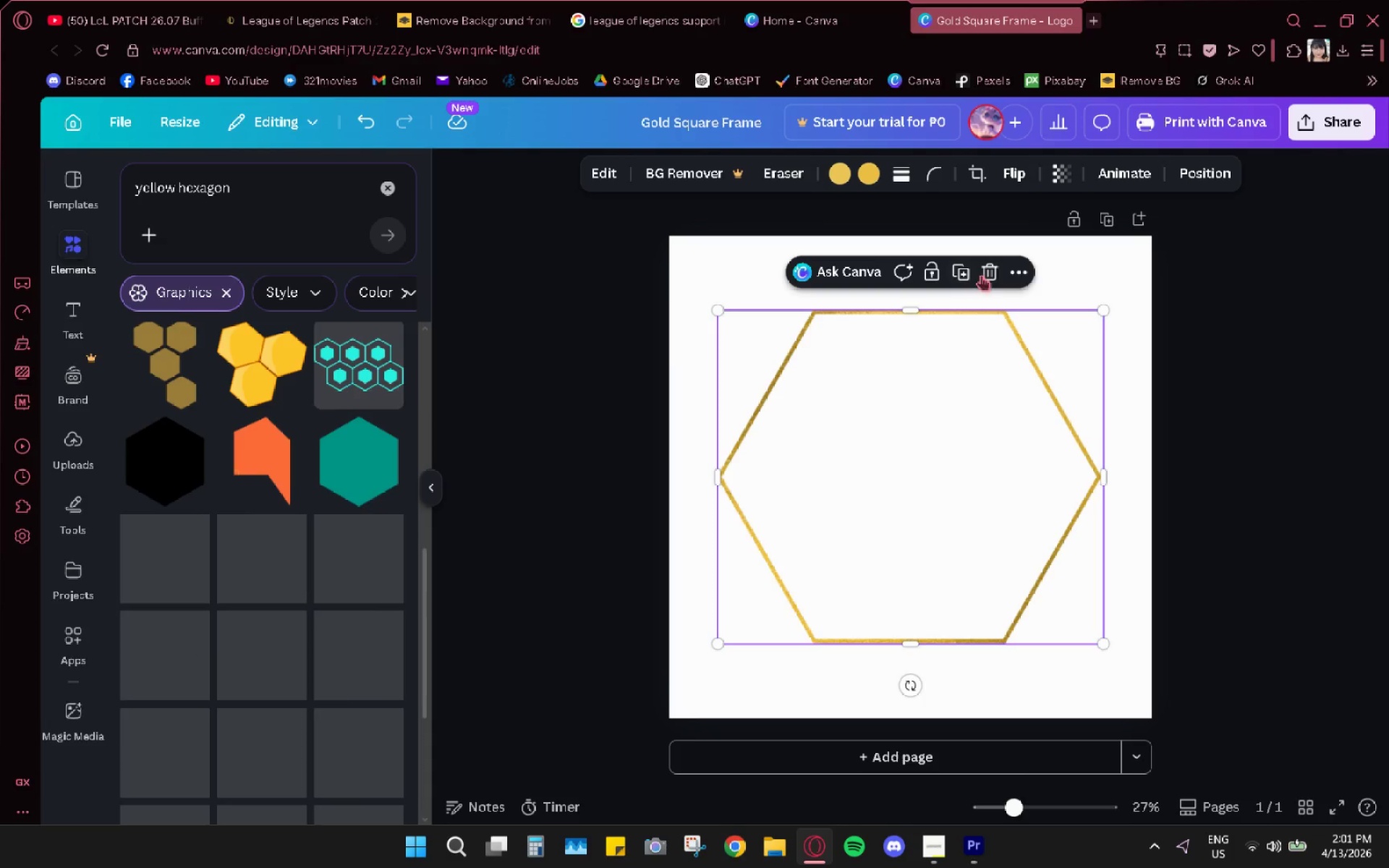 
left_click([987, 271])
 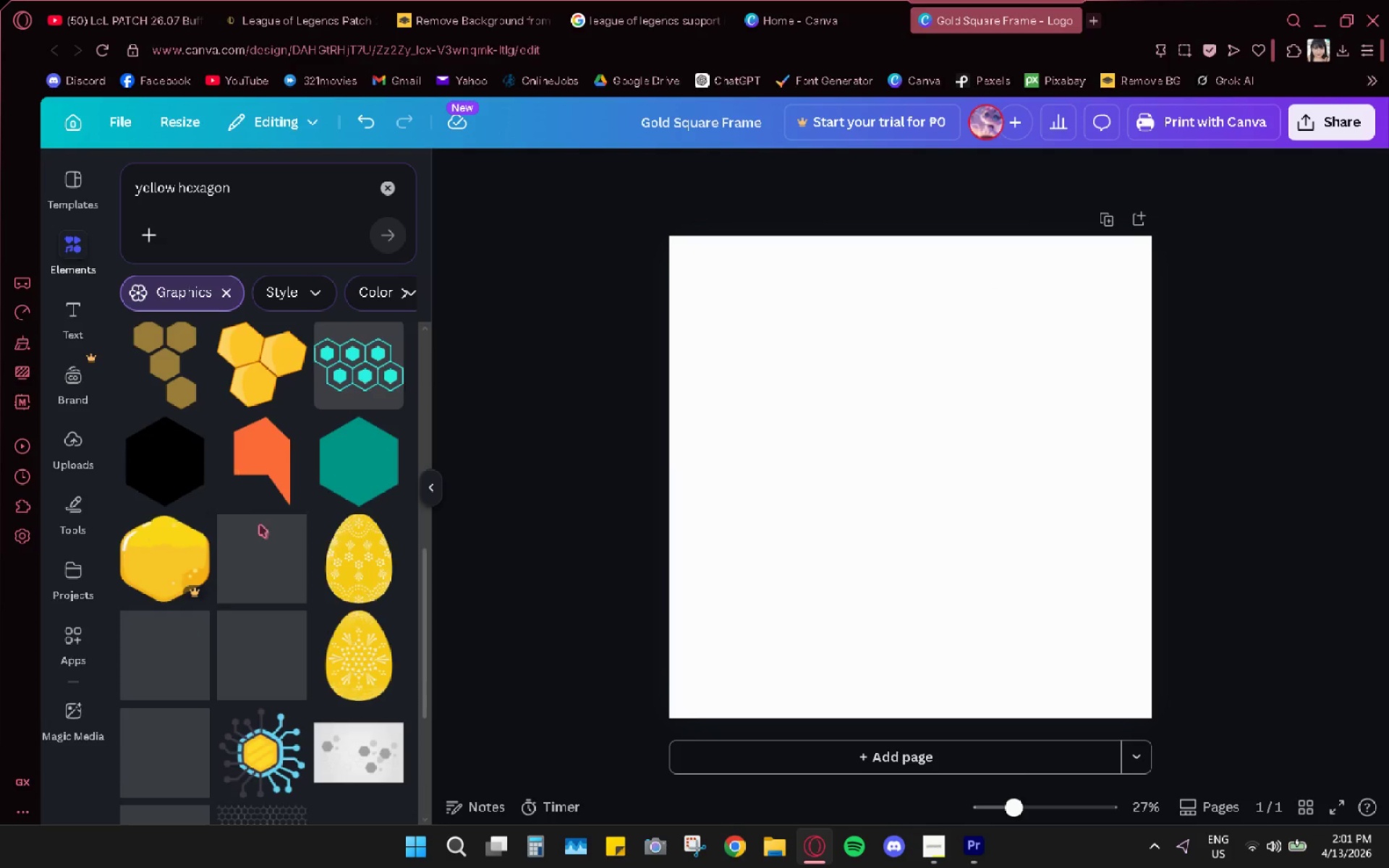 
scroll: coordinate [265, 527], scroll_direction: up, amount: 2.0
 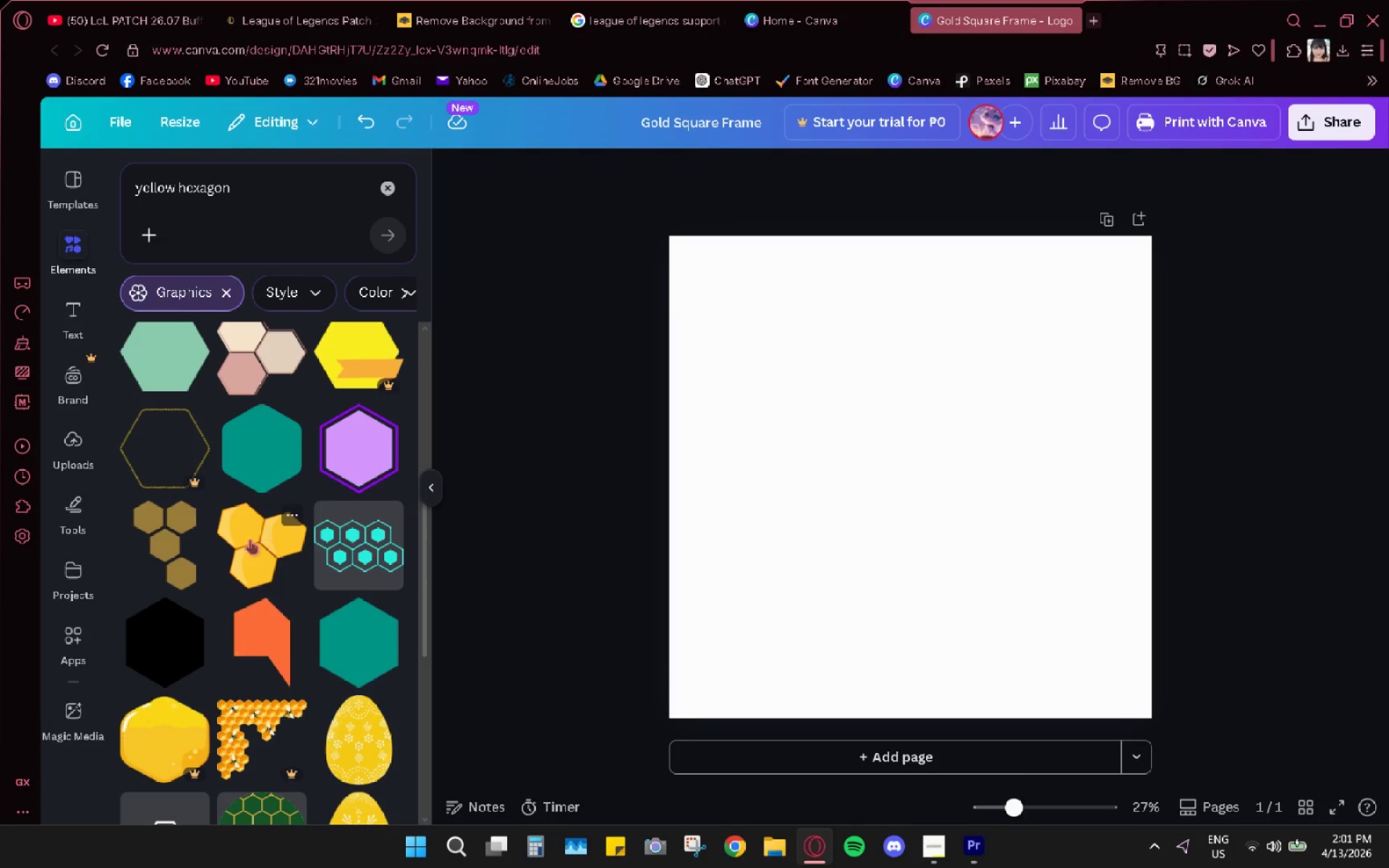 
scroll: coordinate [249, 539], scroll_direction: down, amount: 4.0
 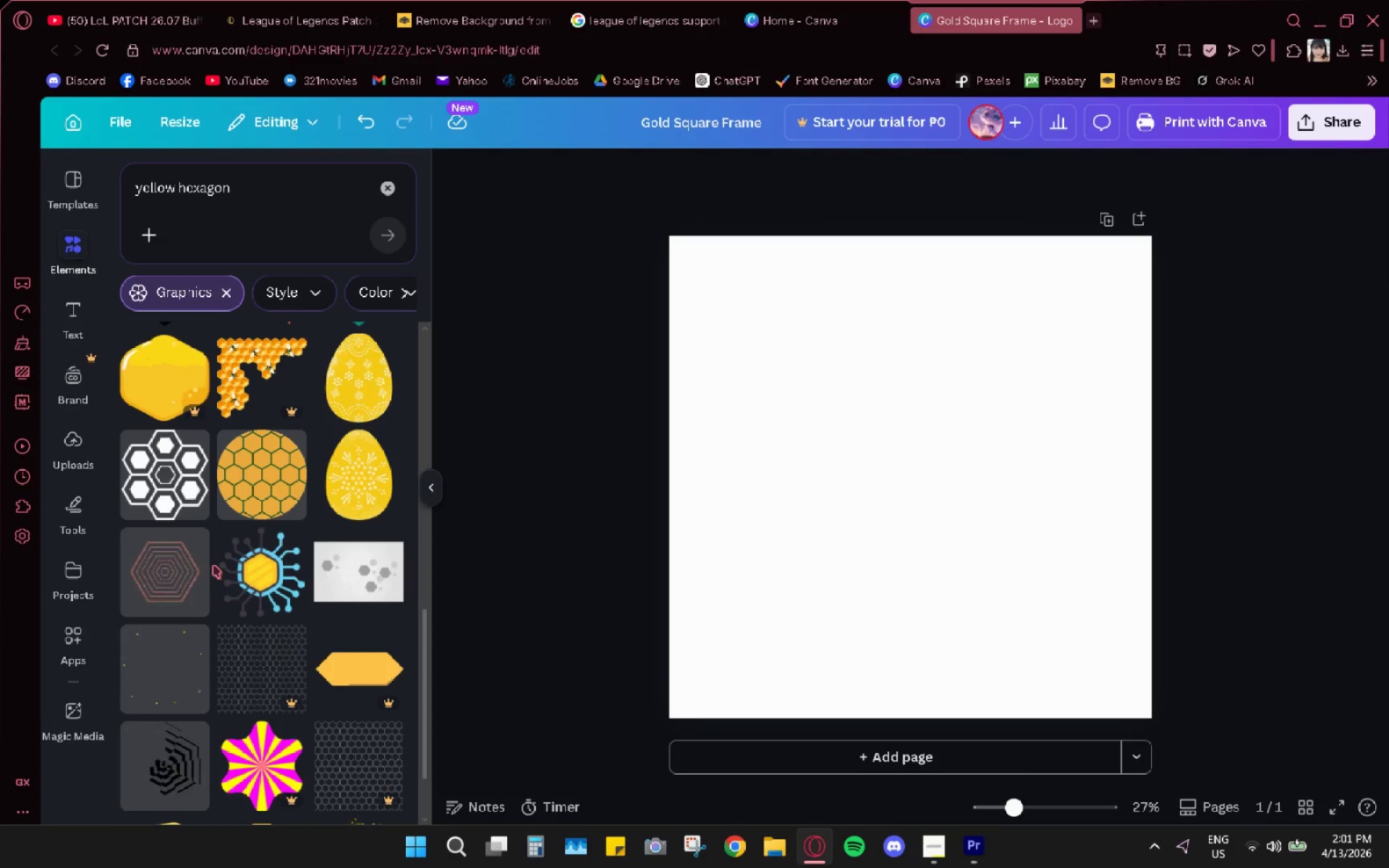 
scroll: coordinate [213, 565], scroll_direction: up, amount: 3.0
 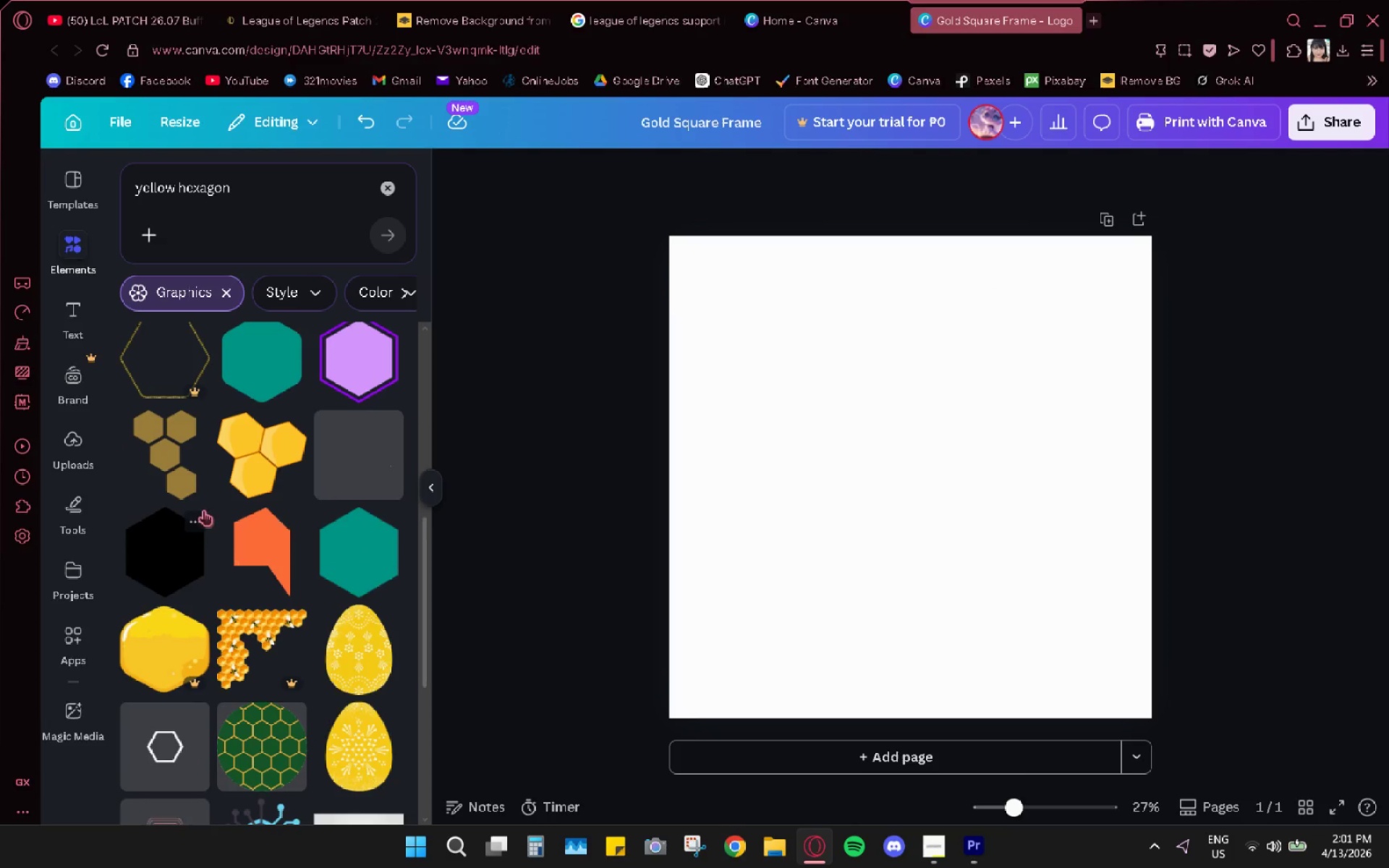 
left_click([148, 543])
 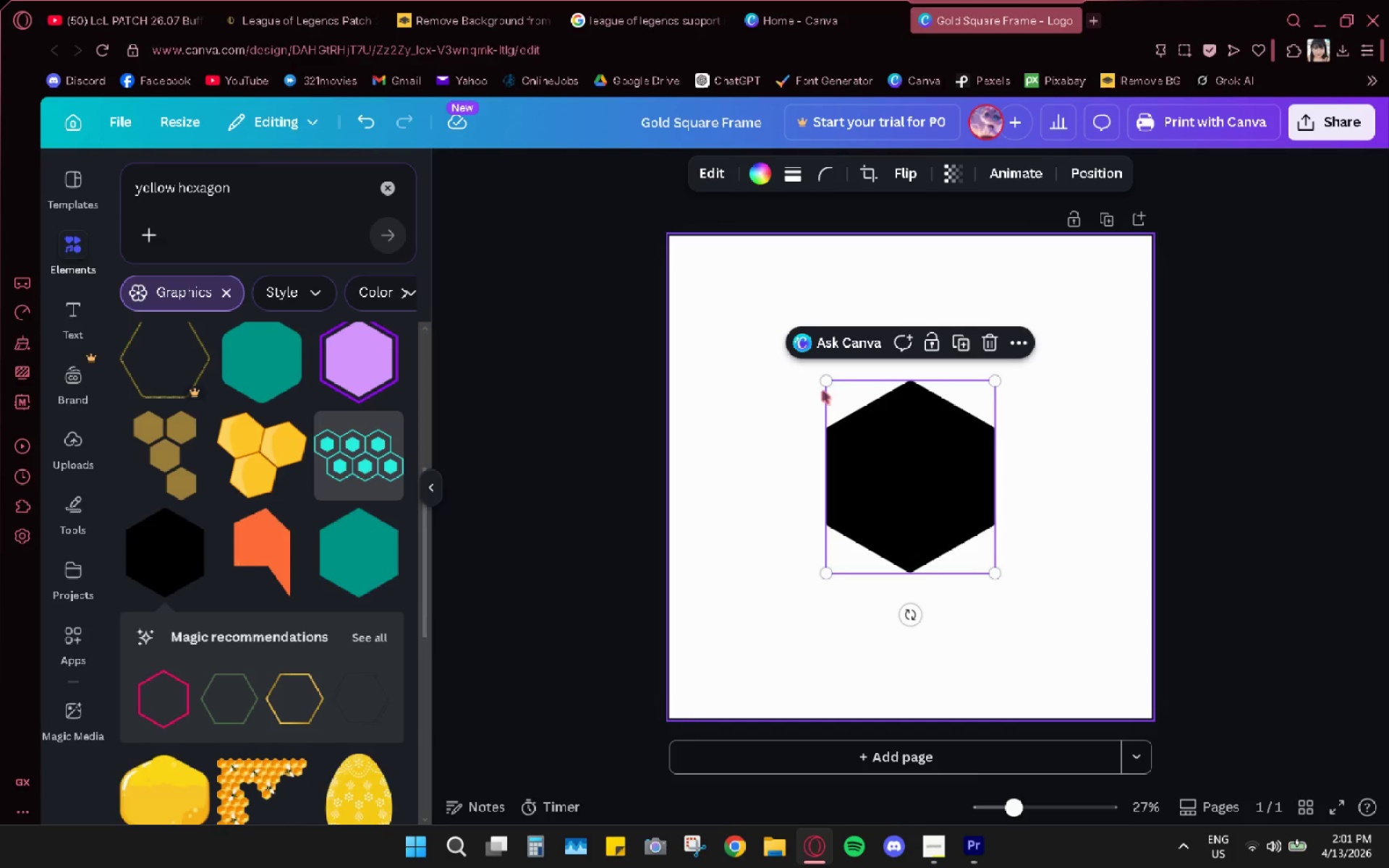 
left_click_drag(start_coordinate=[828, 386], to_coordinate=[647, 288])
 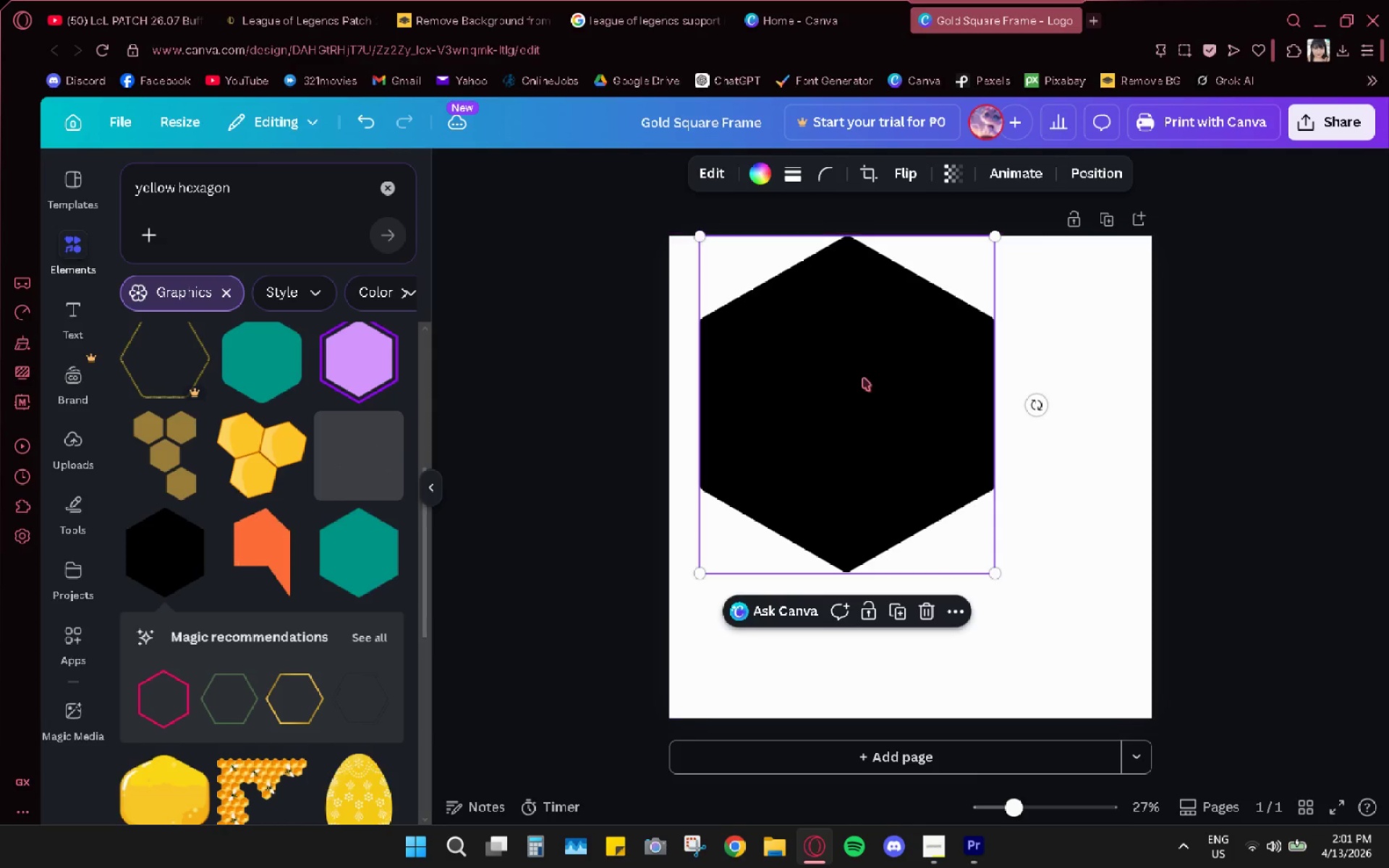 
left_click_drag(start_coordinate=[867, 383], to_coordinate=[841, 385])
 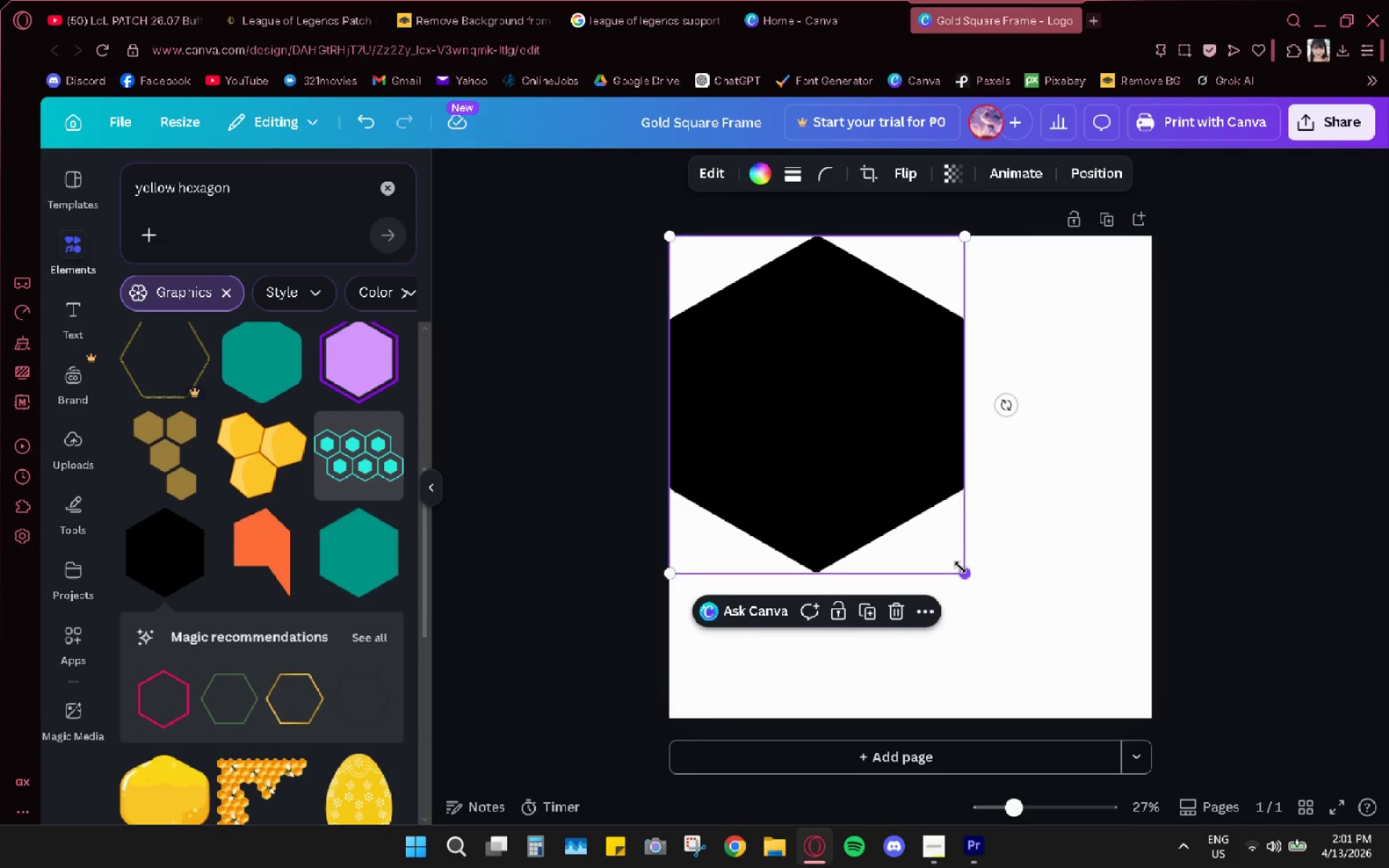 
left_click_drag(start_coordinate=[960, 567], to_coordinate=[1109, 692])
 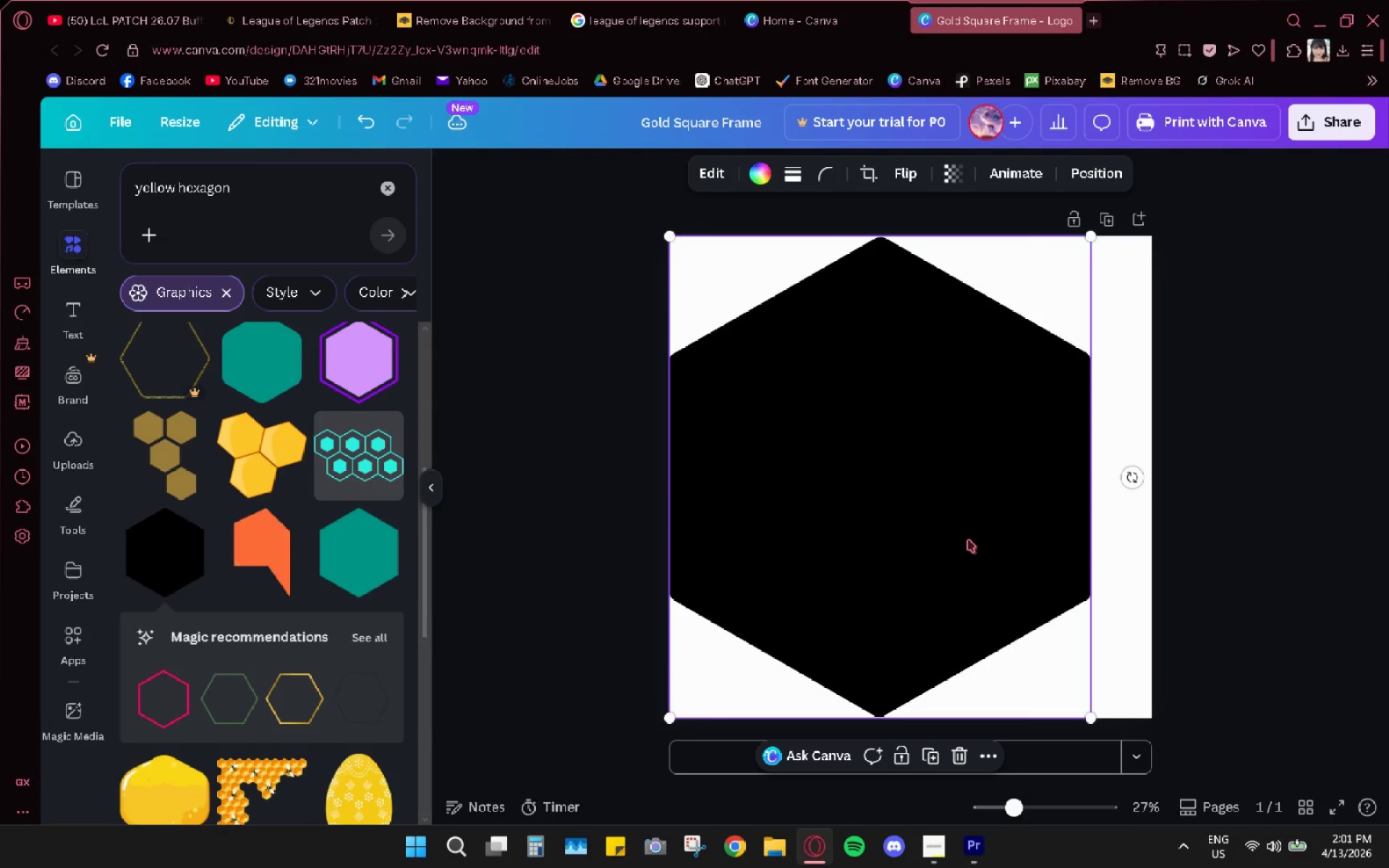 
left_click_drag(start_coordinate=[968, 540], to_coordinate=[1003, 538])
 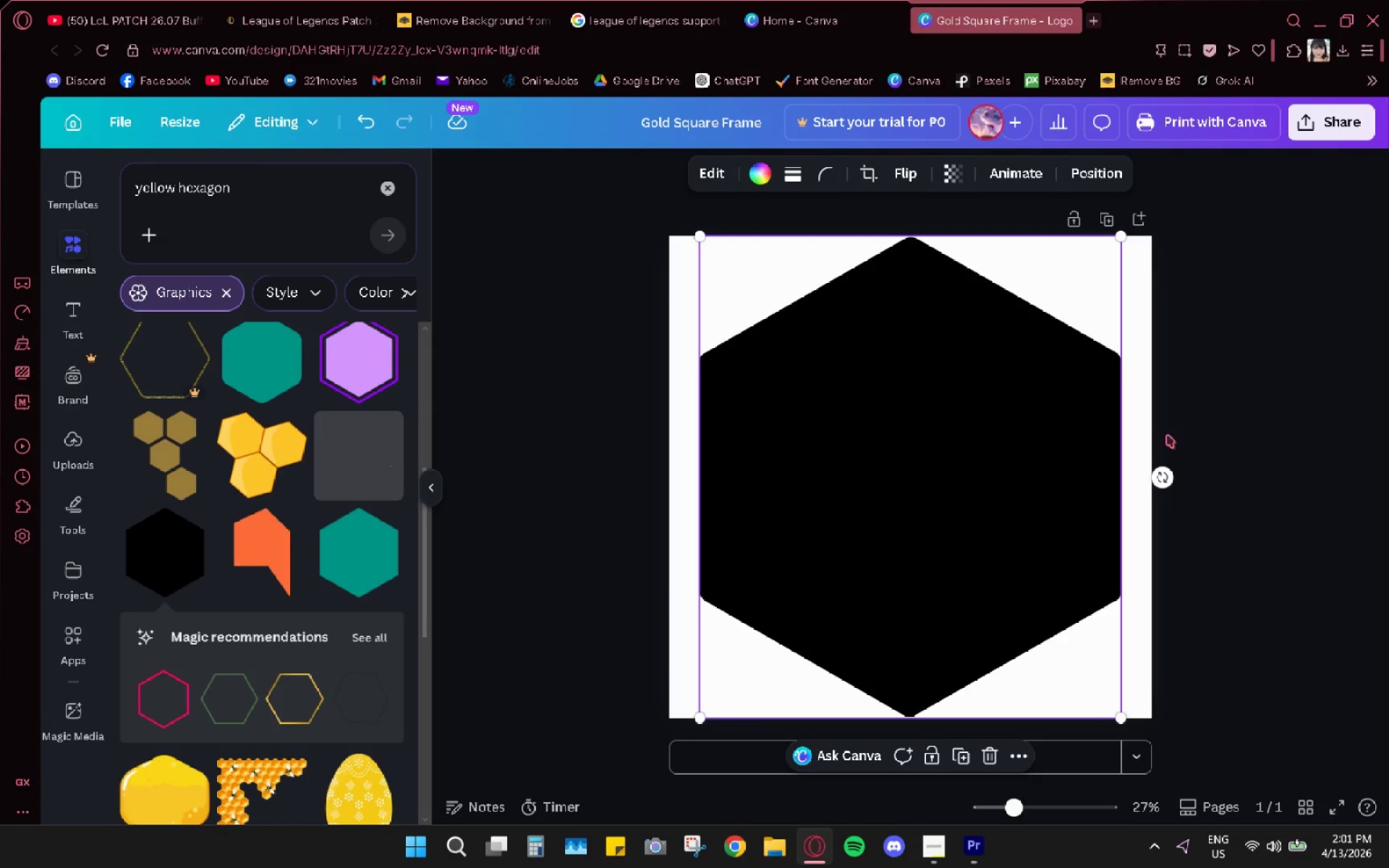 
left_click([1243, 373])
 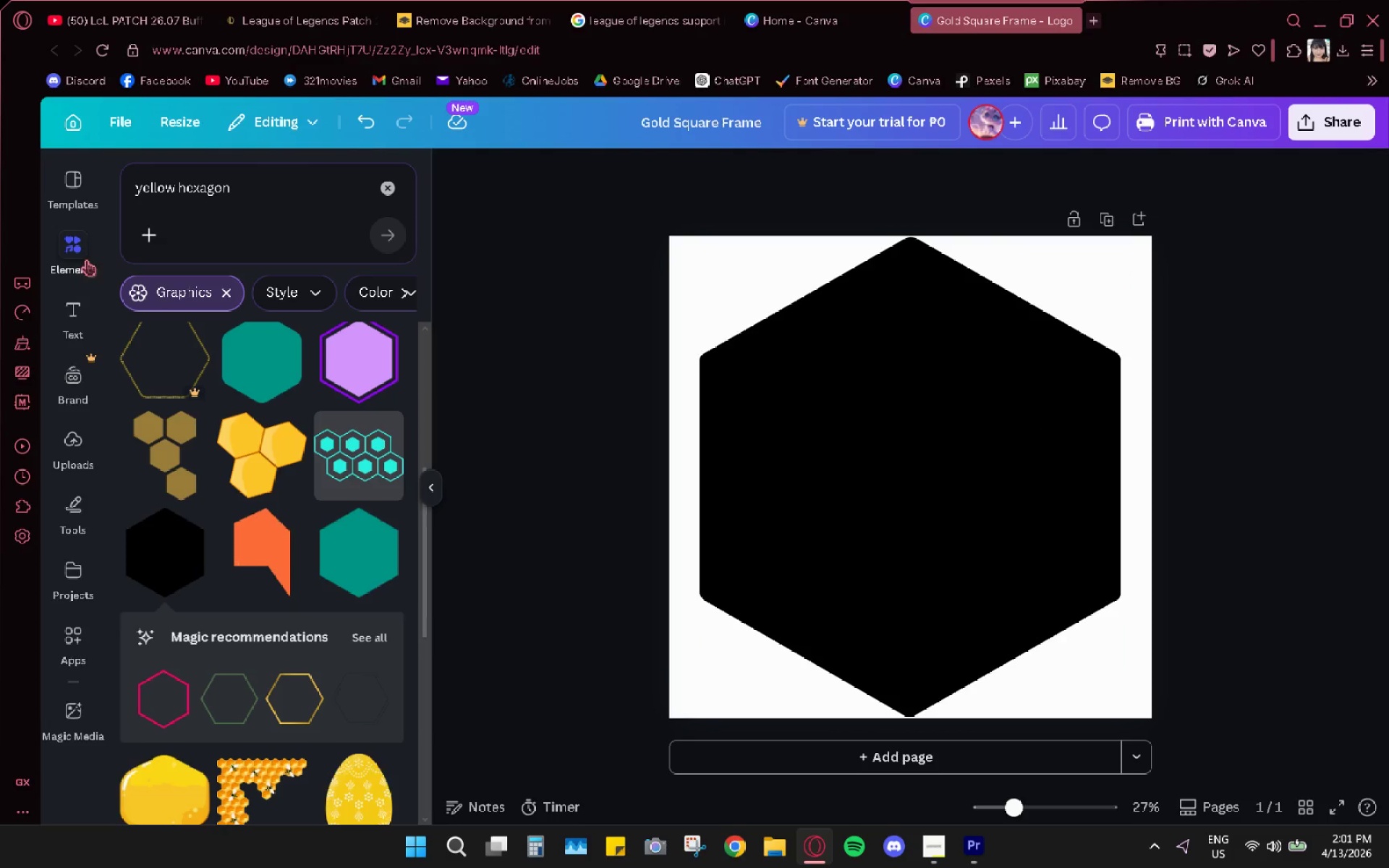 
left_click([89, 437])
 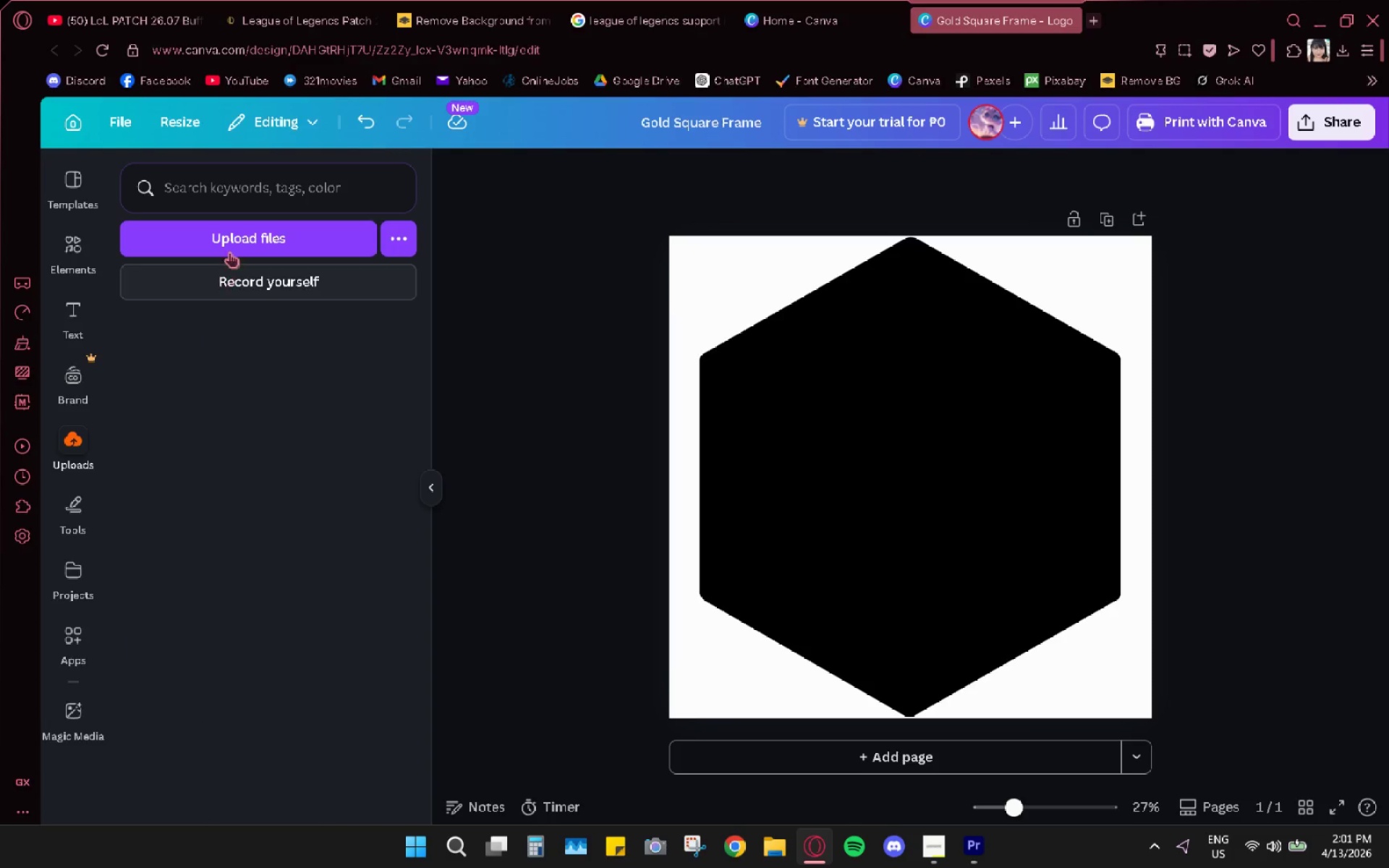 
left_click([234, 237])
 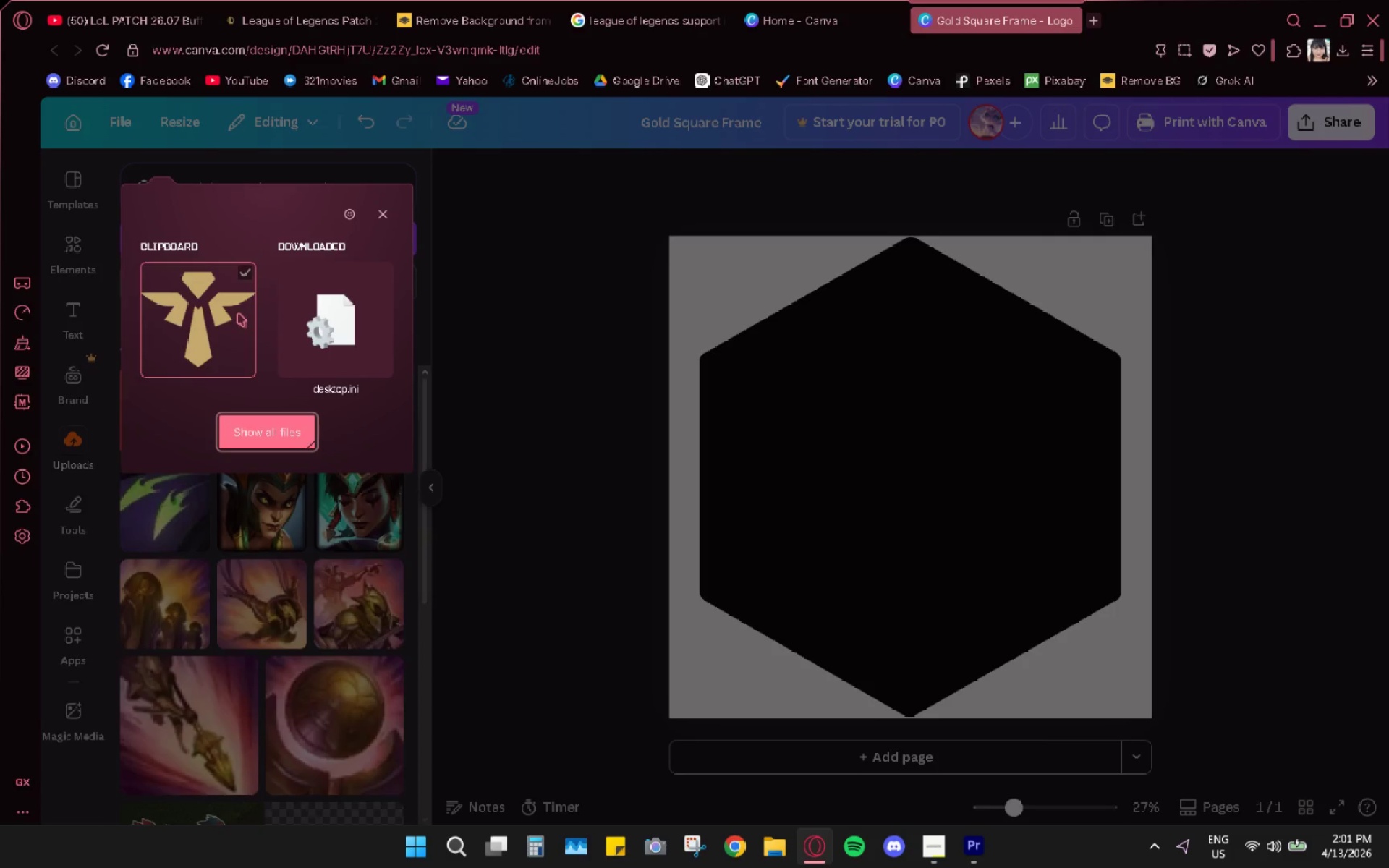 
left_click([229, 323])
 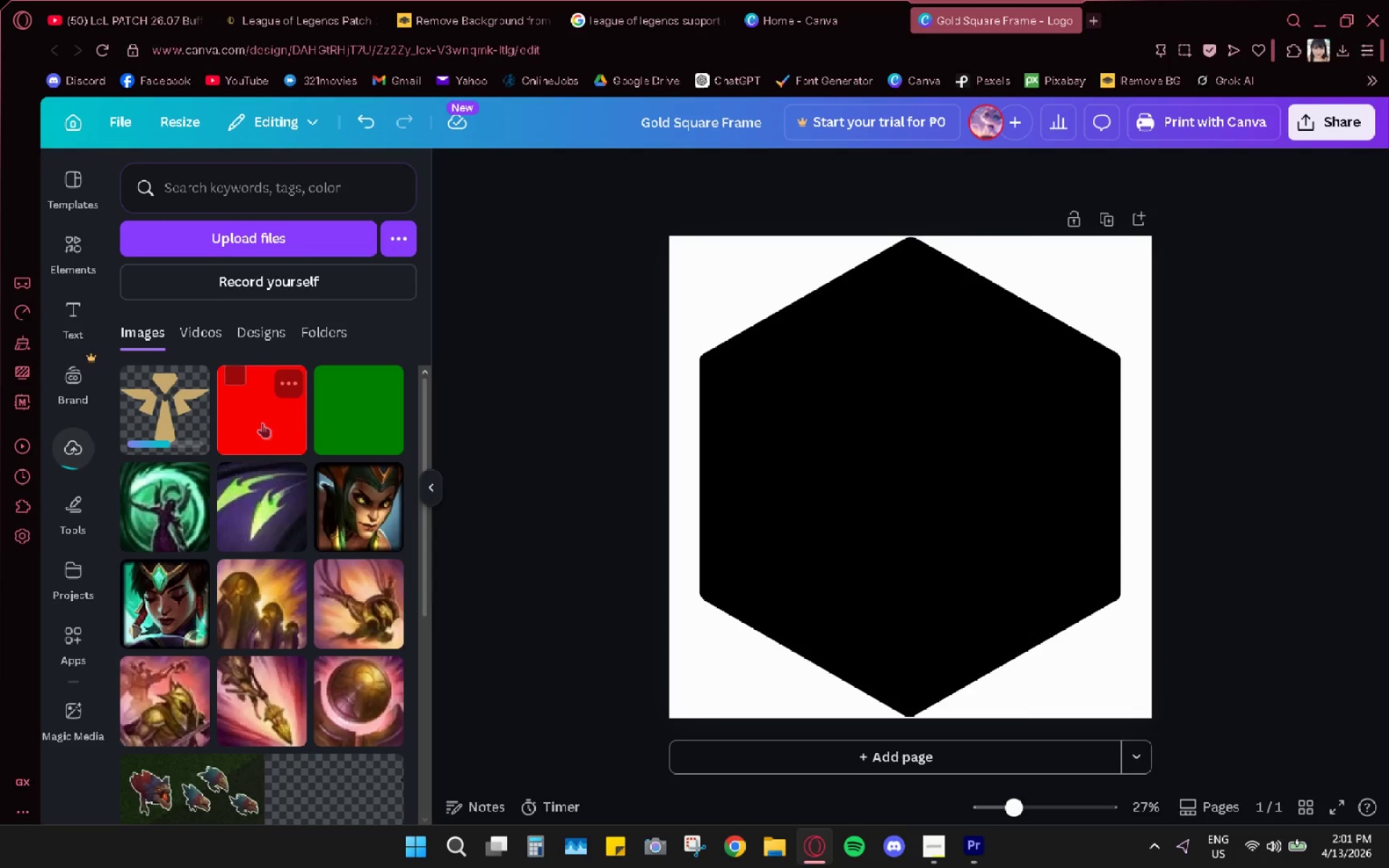 
left_click([140, 412])
 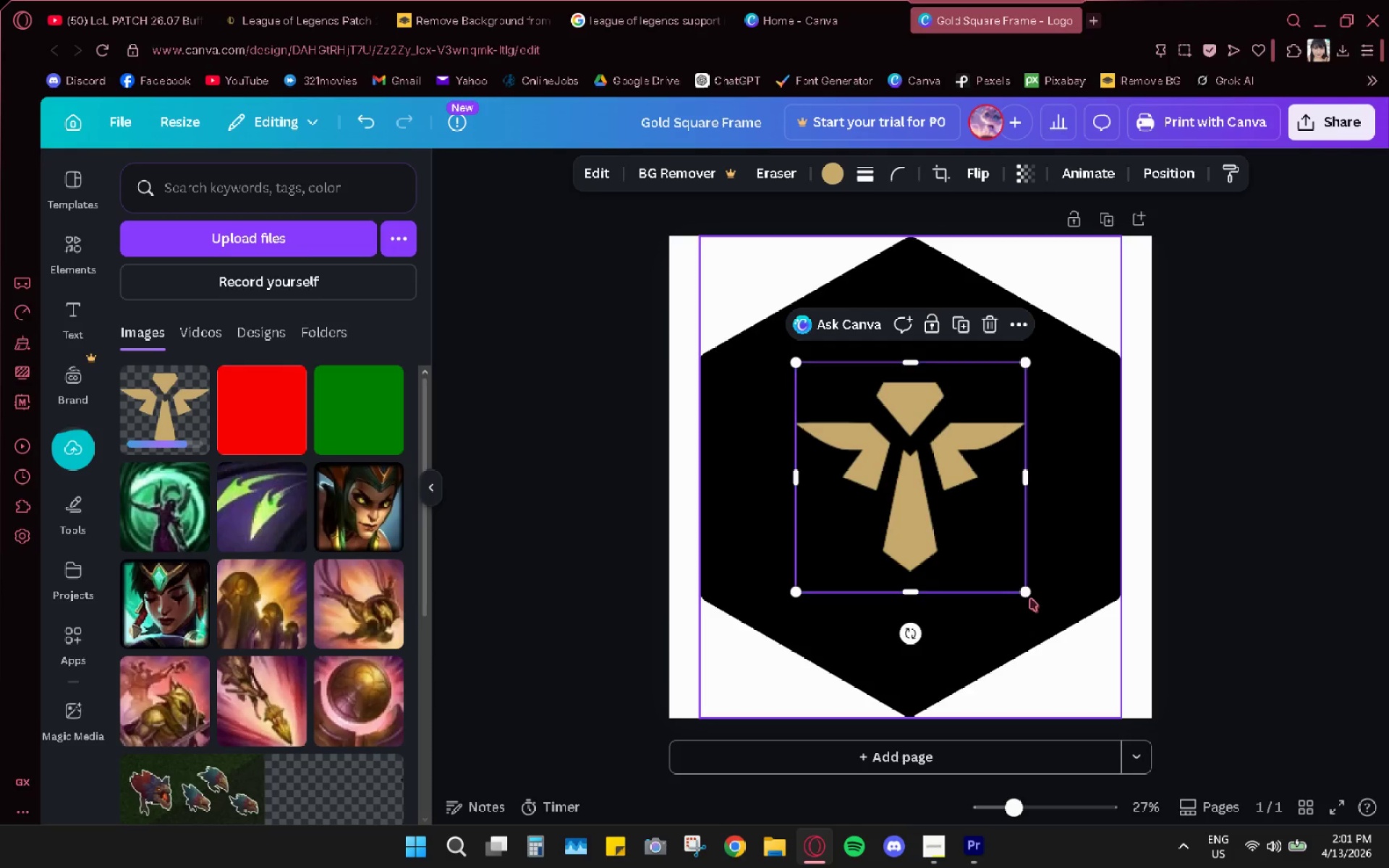 
left_click_drag(start_coordinate=[1023, 592], to_coordinate=[1108, 684])
 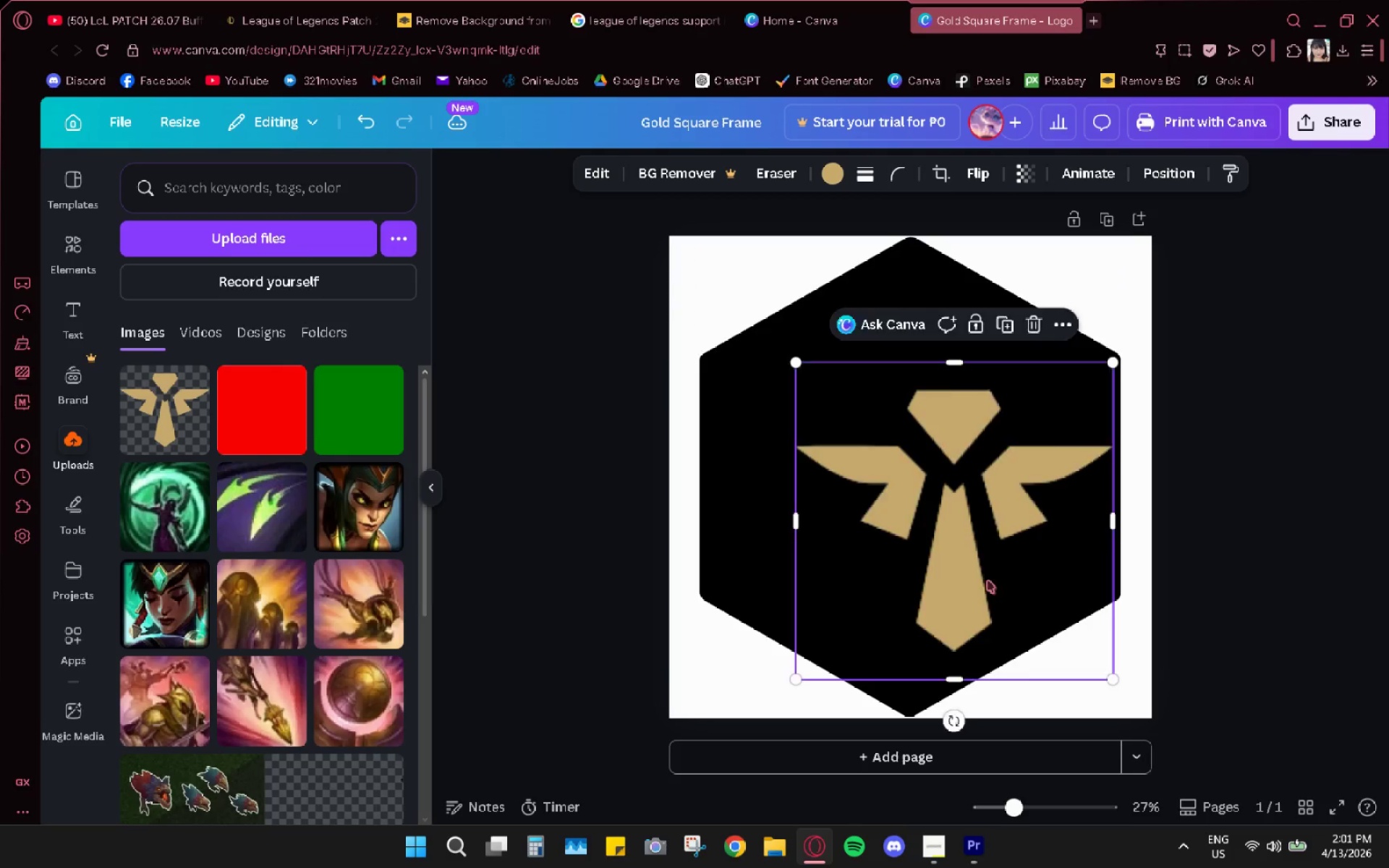 
left_click_drag(start_coordinate=[993, 587], to_coordinate=[956, 548])
 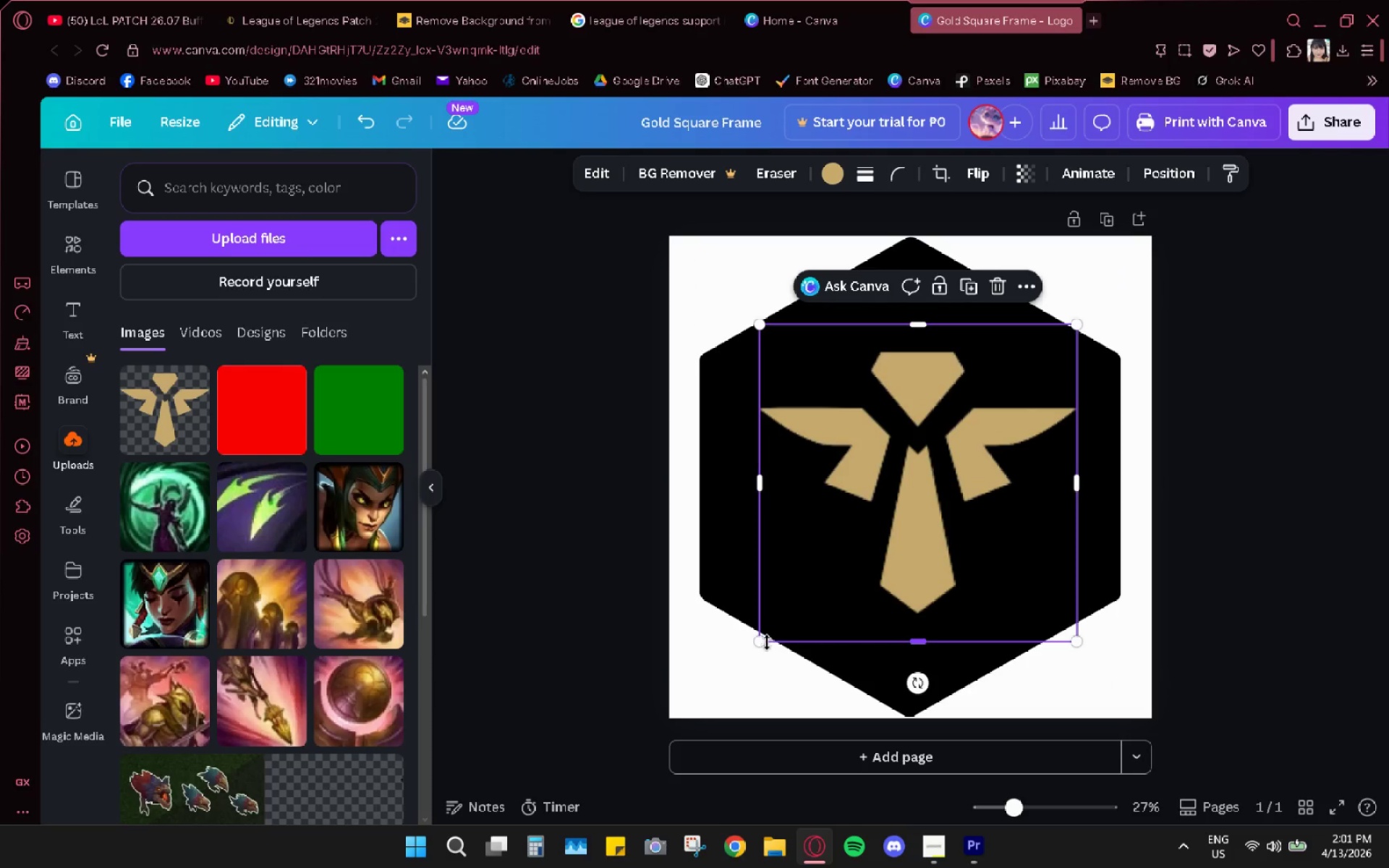 
left_click_drag(start_coordinate=[765, 642], to_coordinate=[771, 639])
 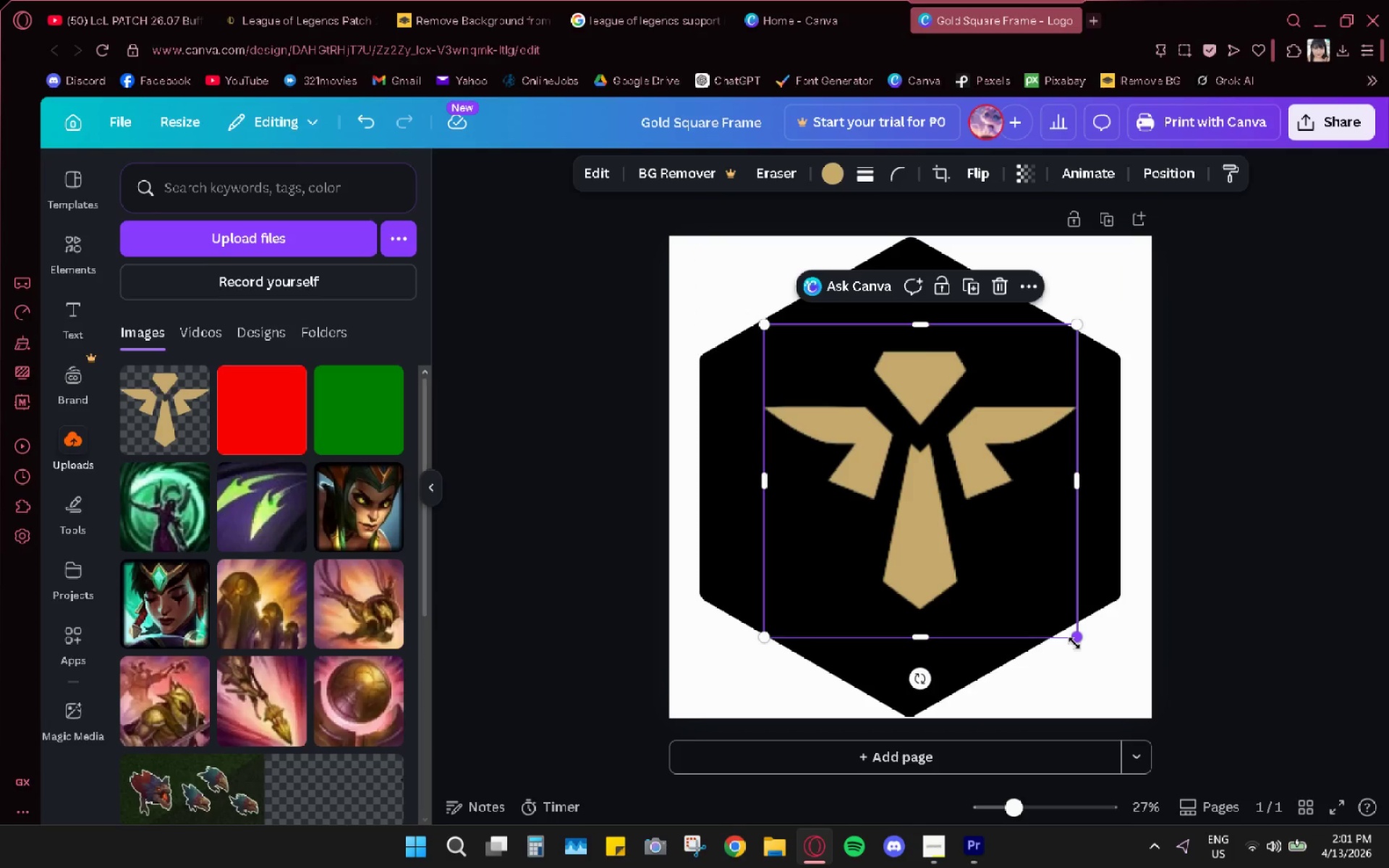 
left_click_drag(start_coordinate=[1074, 642], to_coordinate=[1066, 633])
 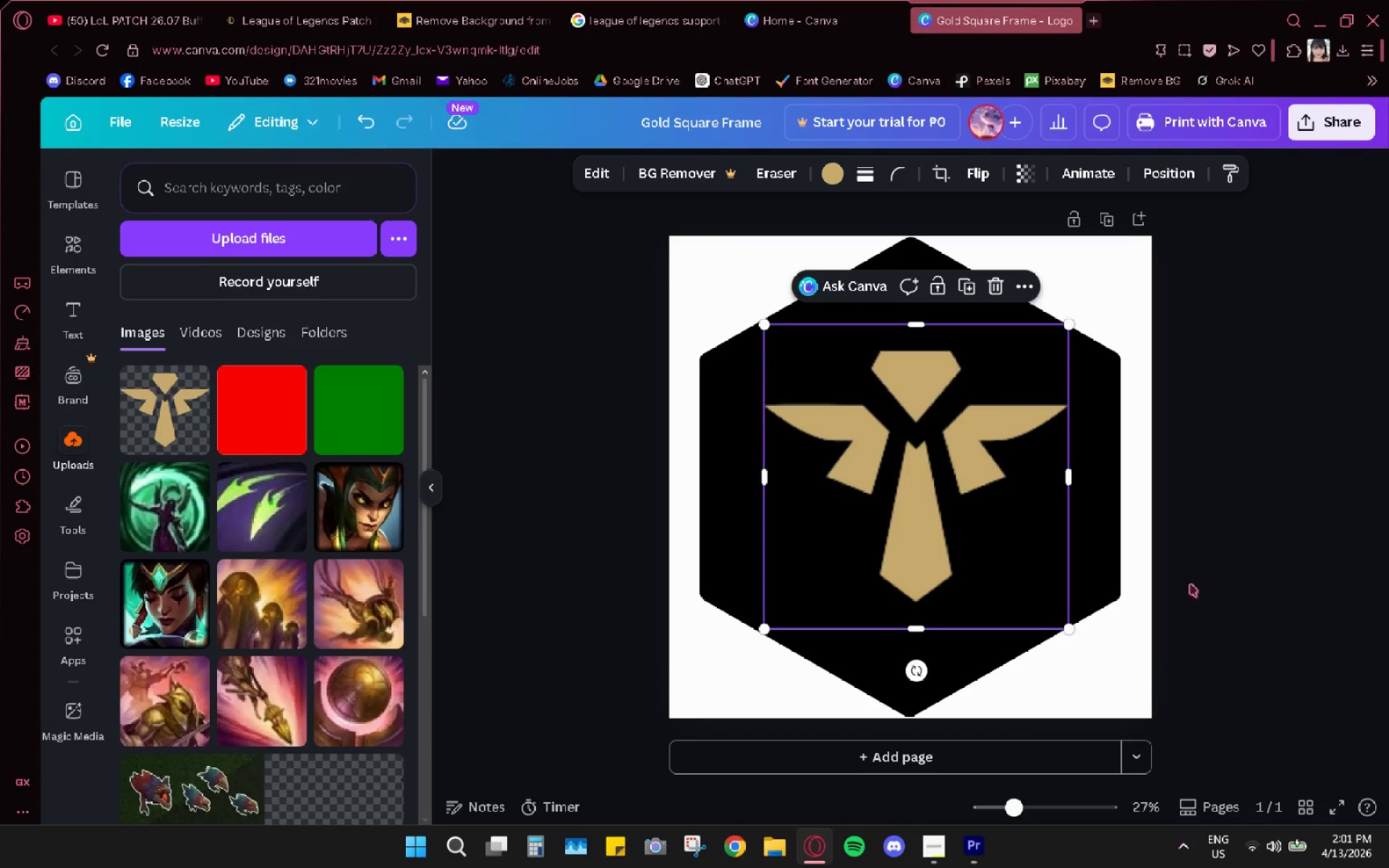 
left_click([1239, 679])
 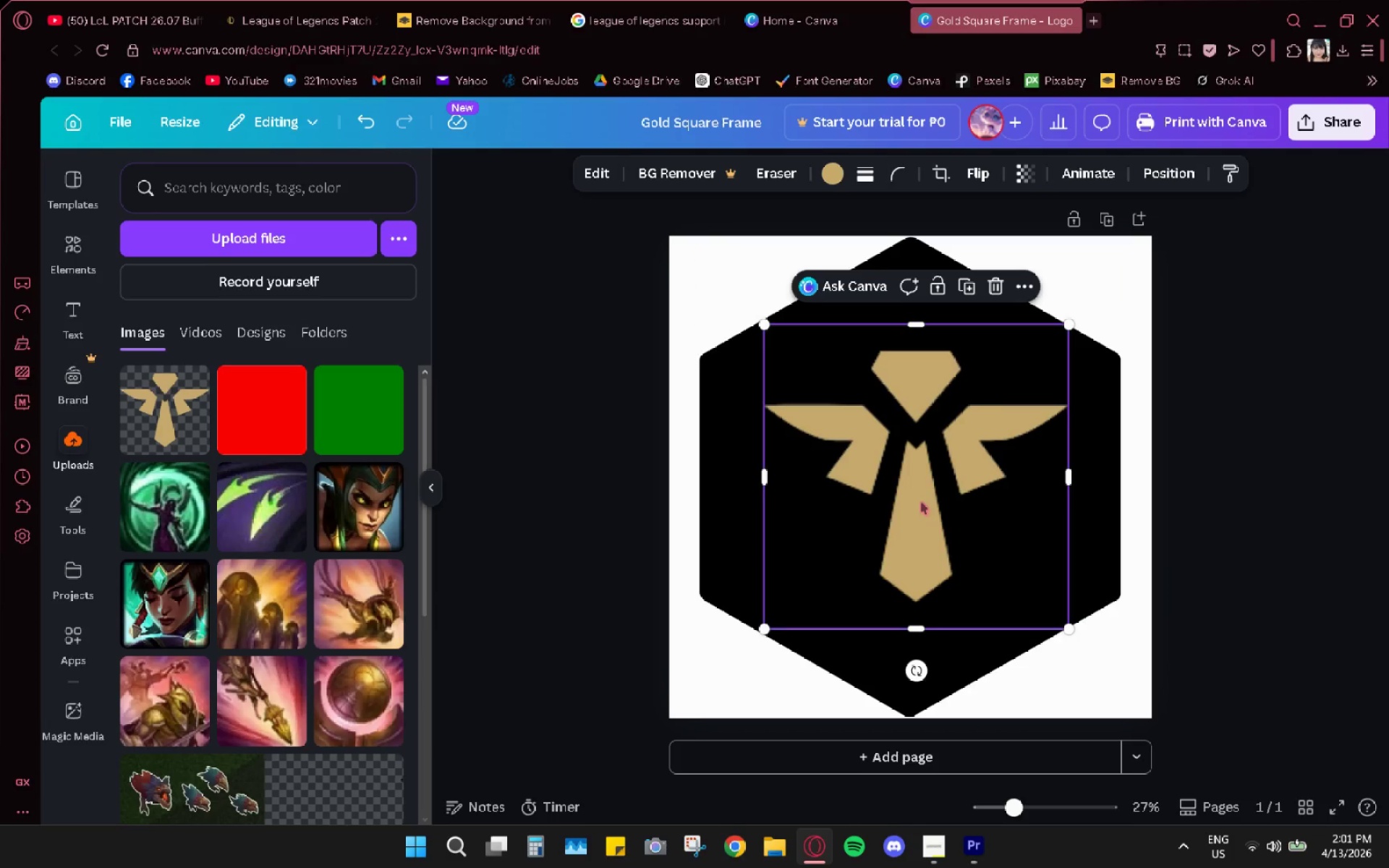 
left_click_drag(start_coordinate=[921, 503], to_coordinate=[914, 506])
 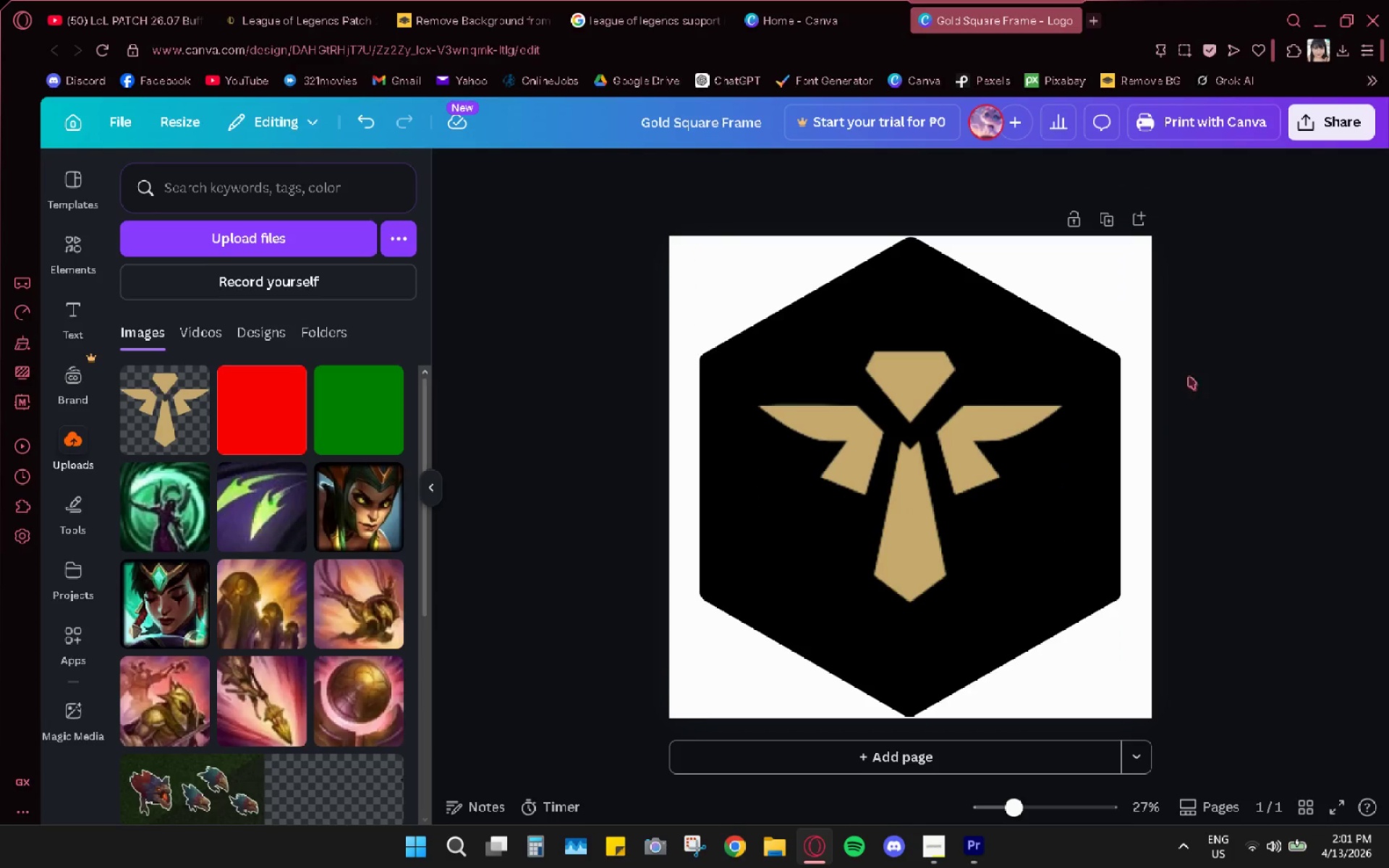 
mouse_move([1333, 114])
 